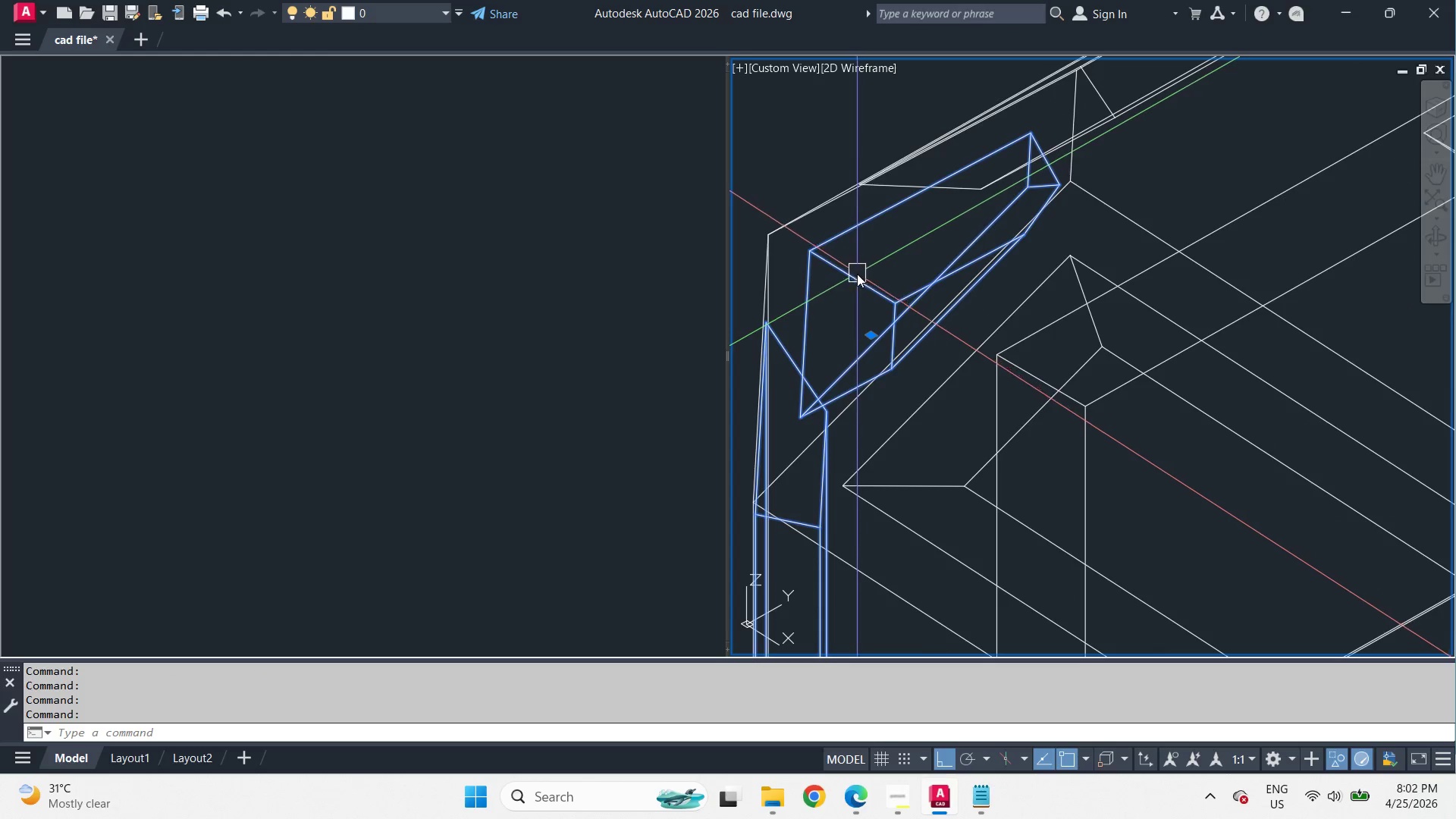 
scroll: coordinate [821, 246], scroll_direction: down, amount: 5.0
 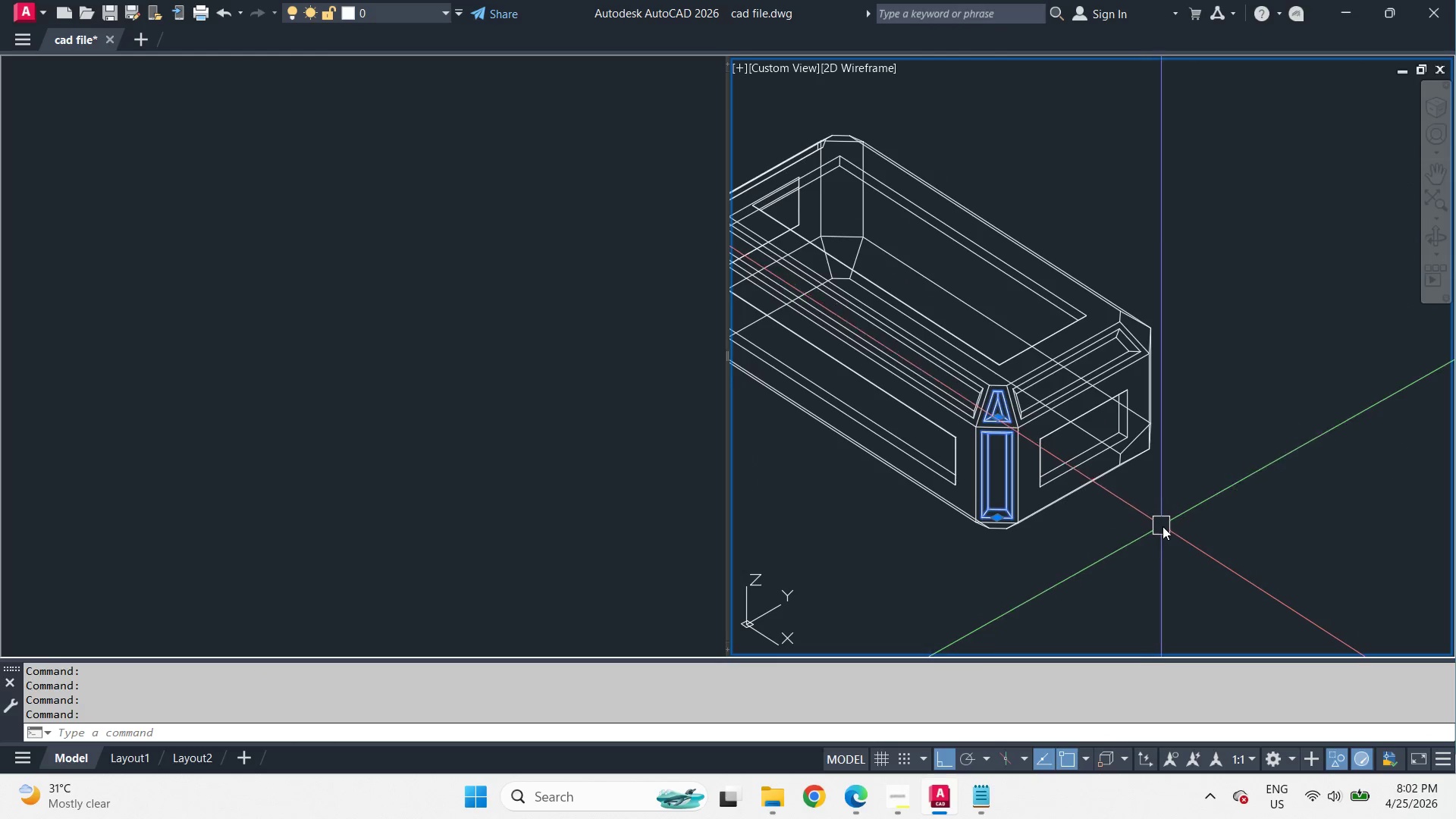 
type(mi mid )
 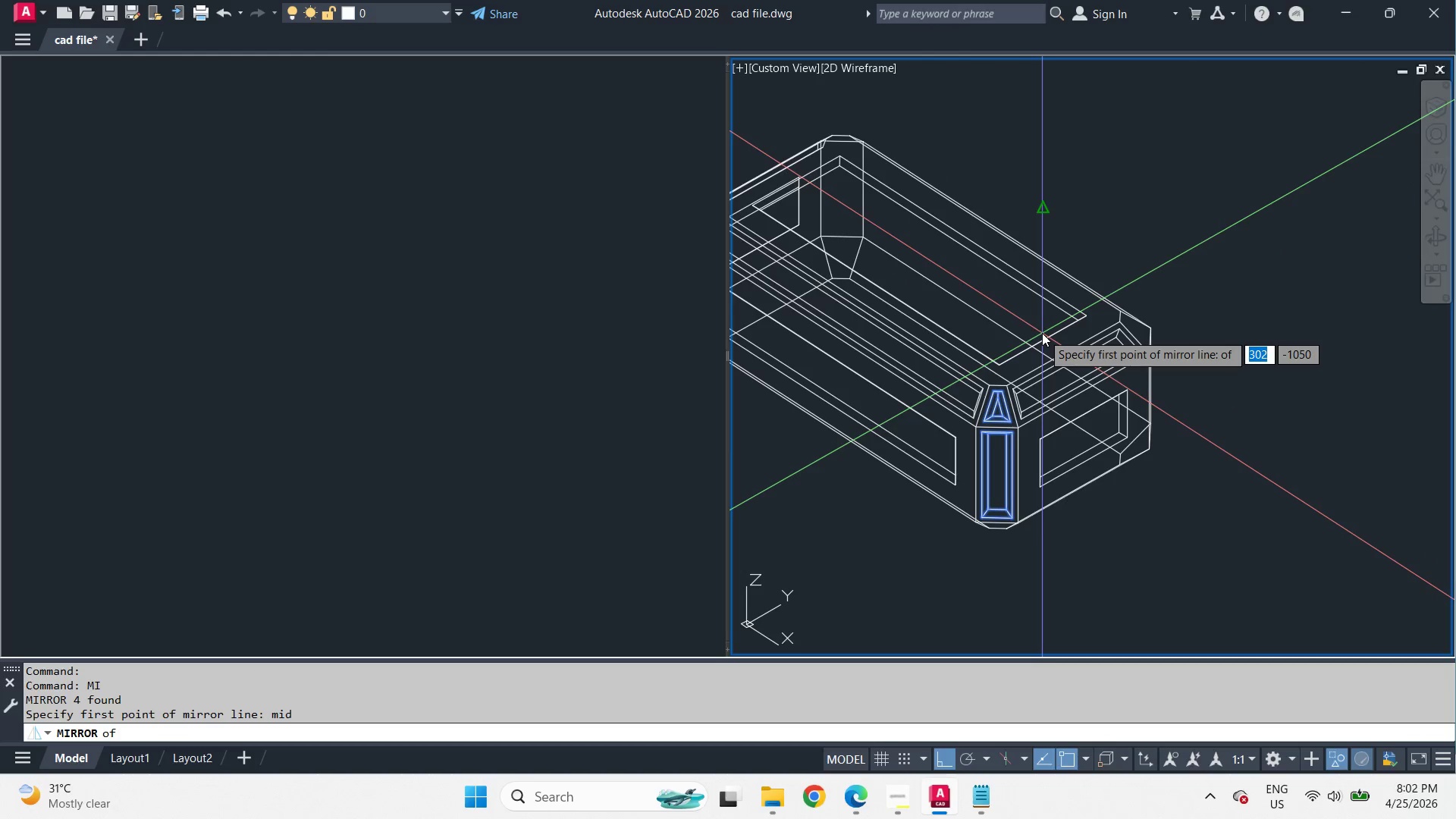 
left_click([1042, 333])
 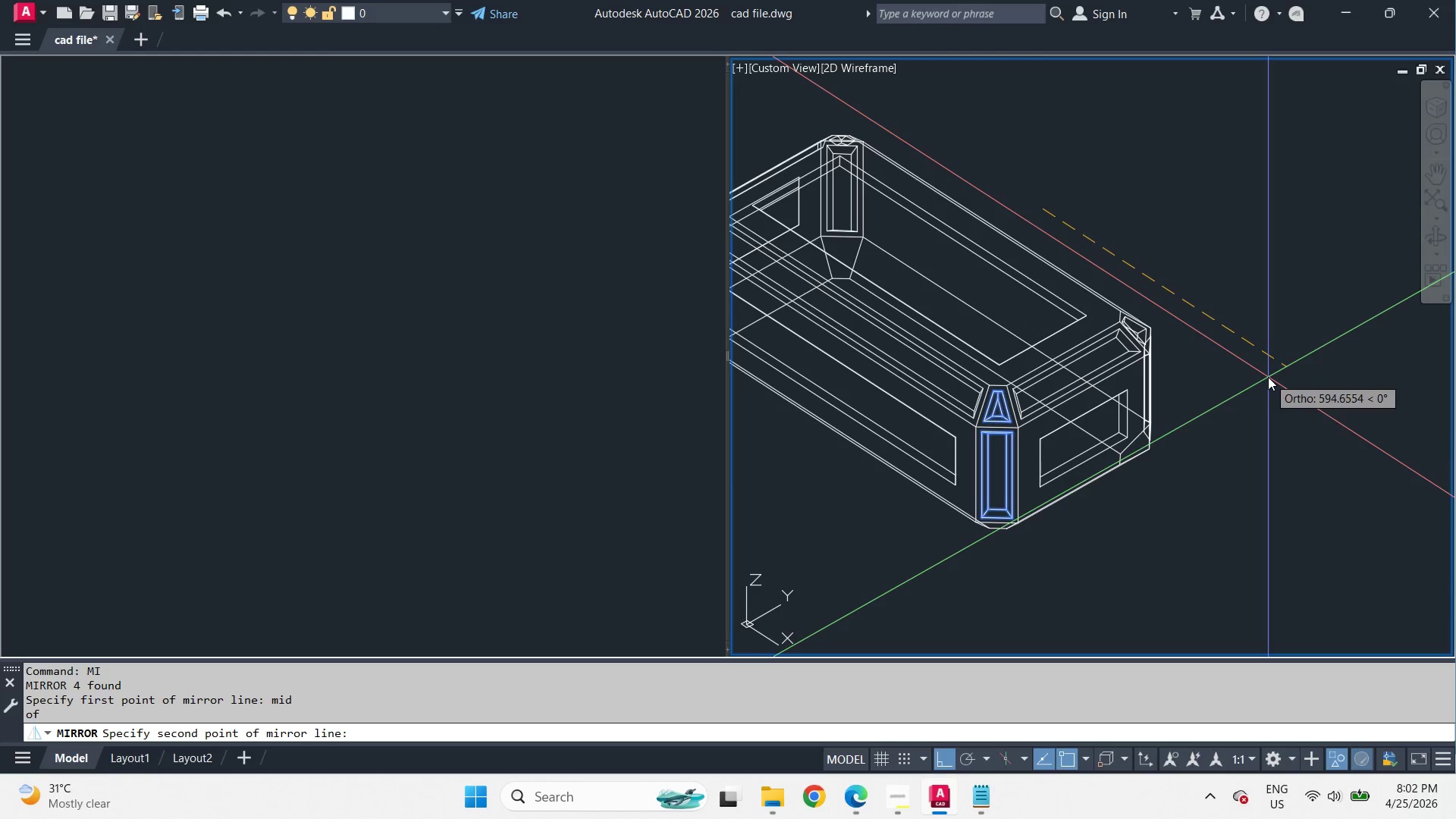 
left_click([1268, 377])
 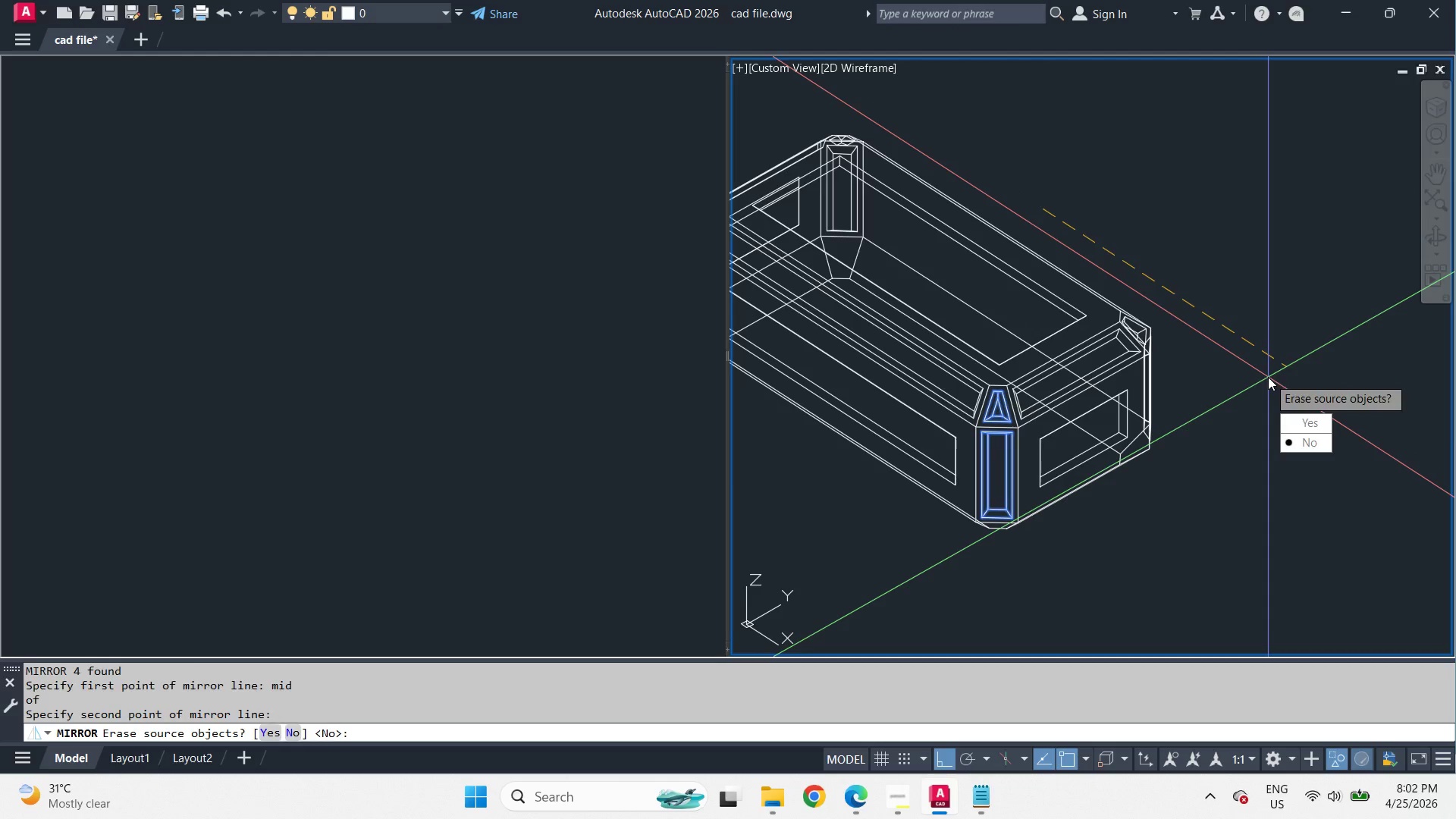 
key(Space)
 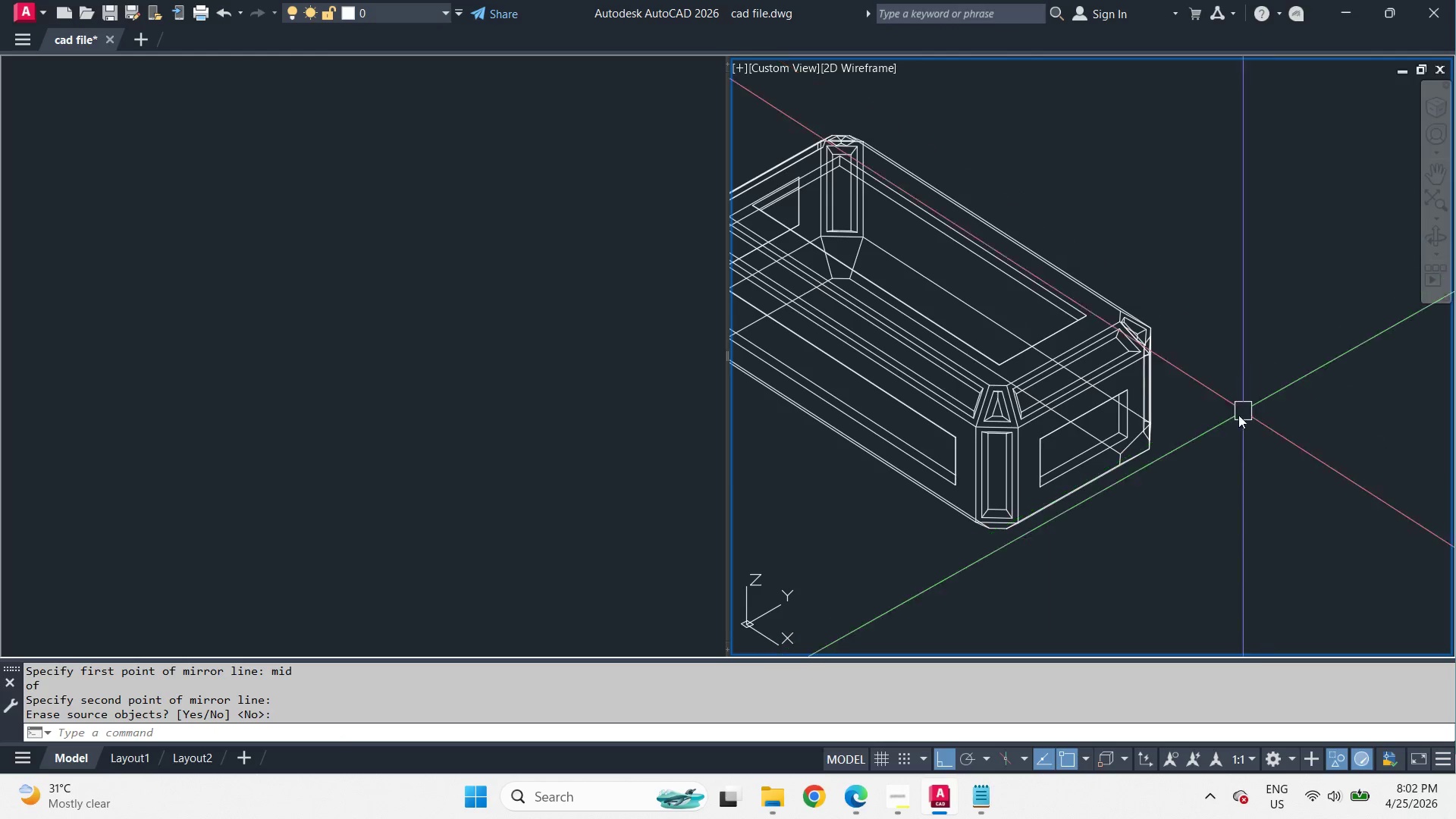 
hold_key(key=ShiftLeft, duration=4.42)
 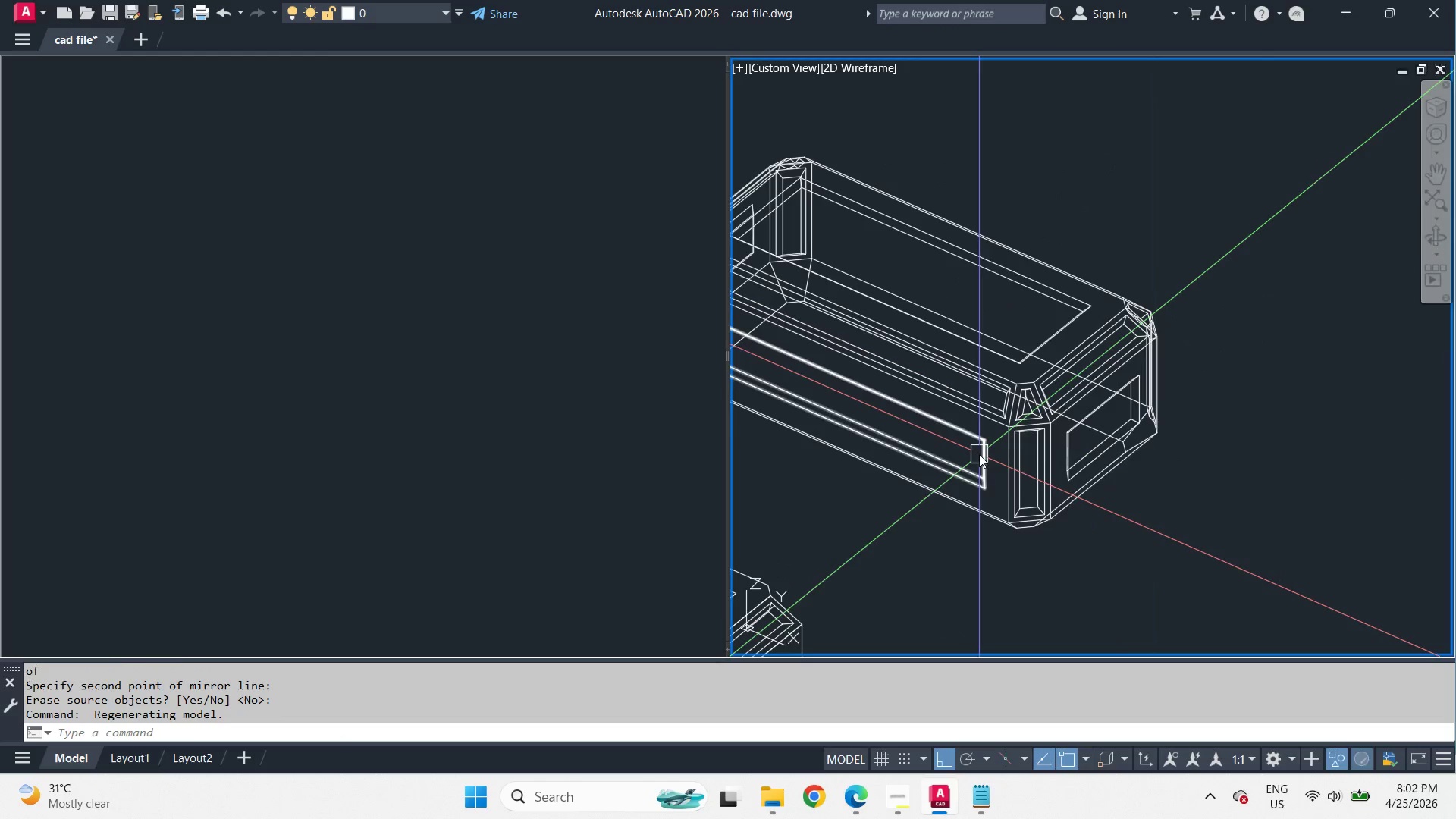 
left_click([979, 455])
 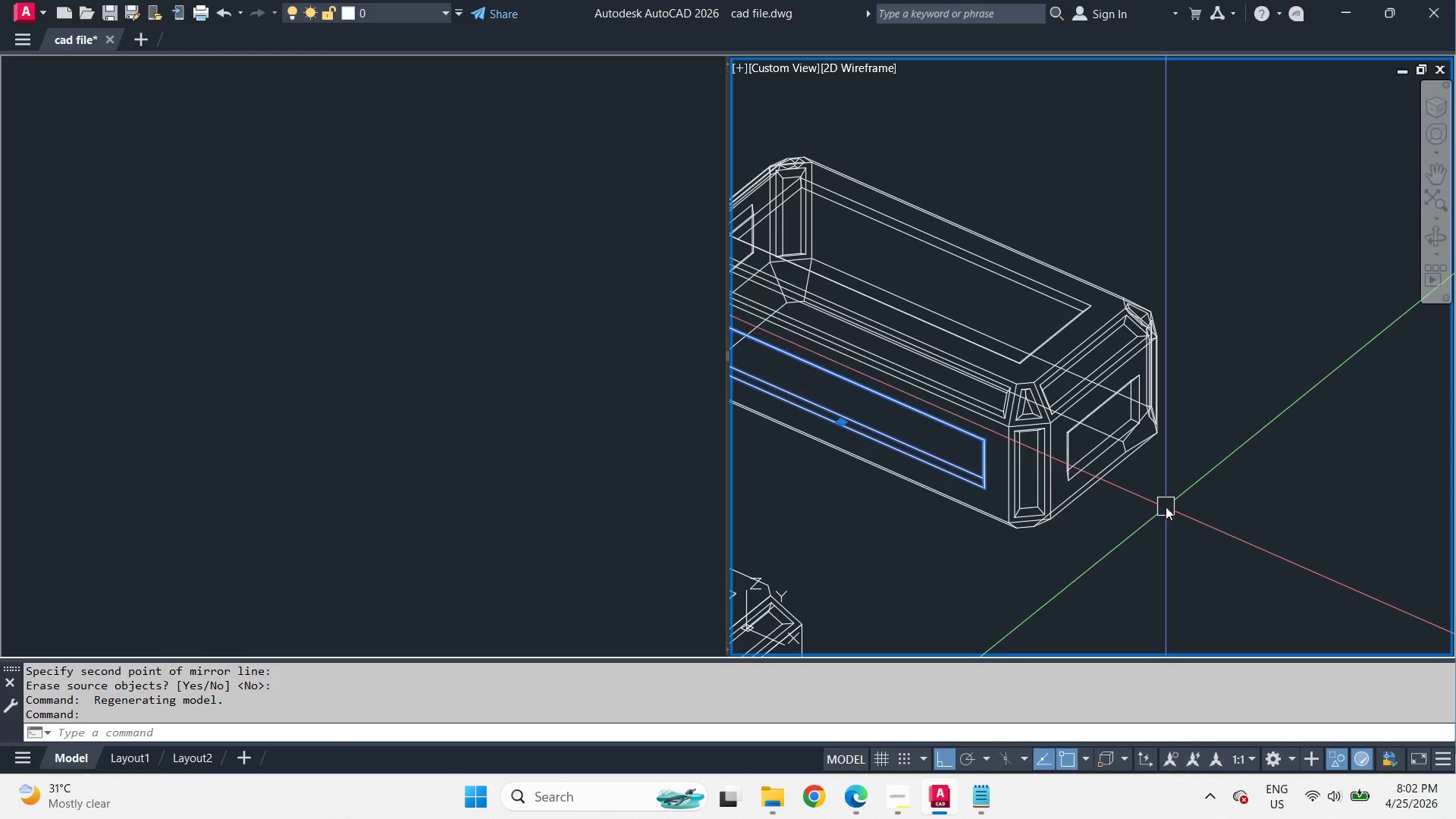 
type( mid )
 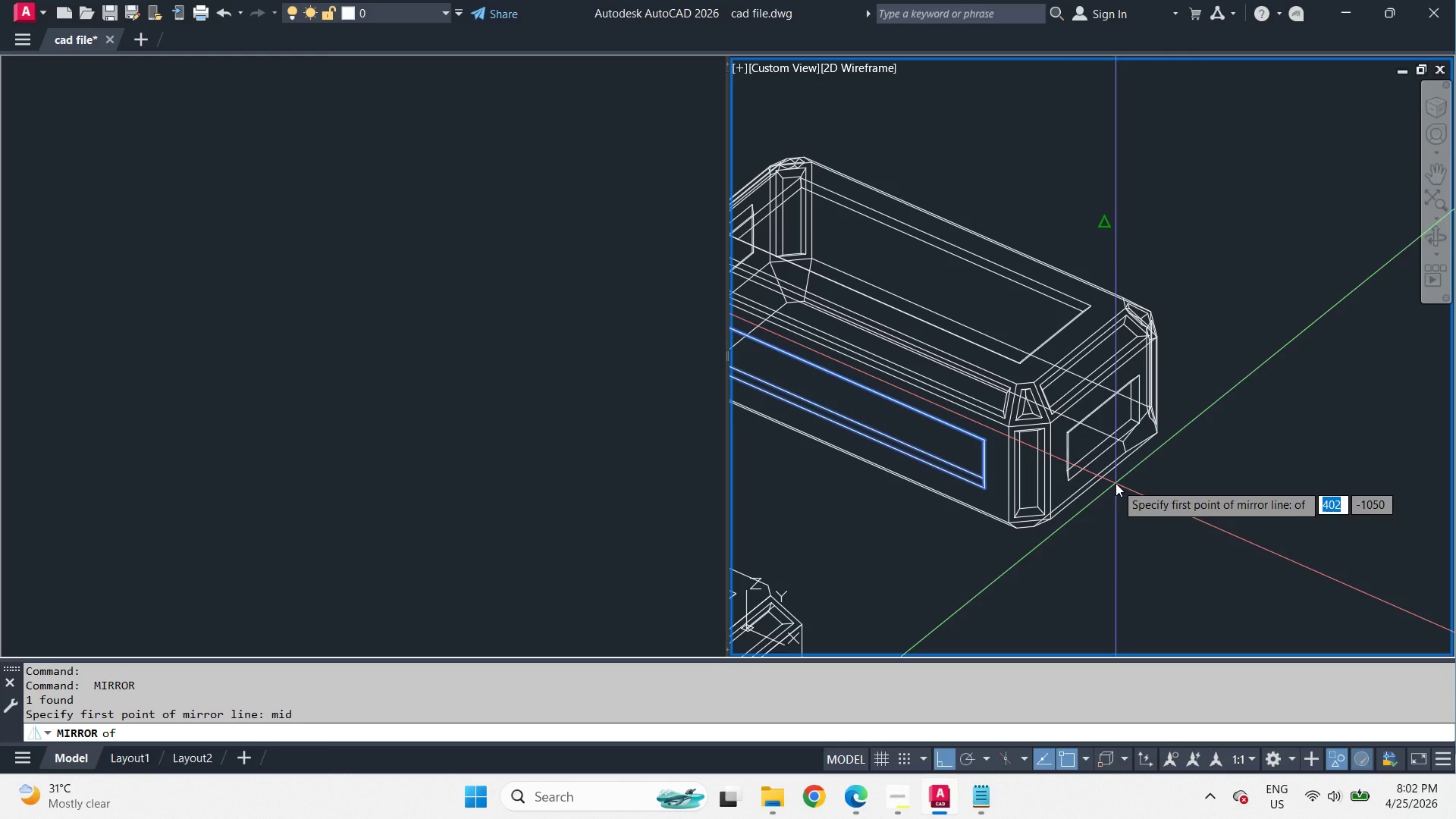 
left_click([1116, 483])
 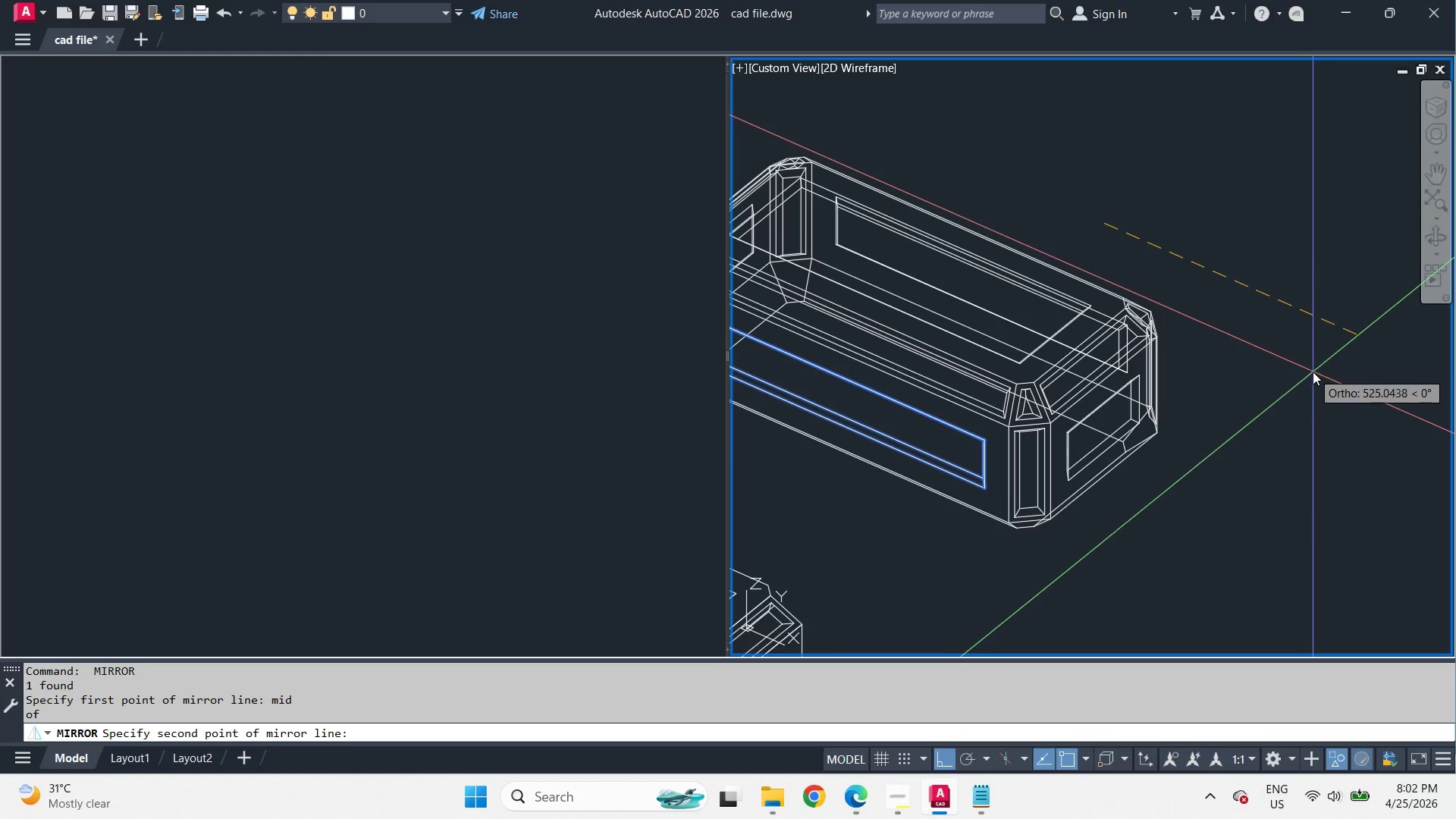 
left_click([1313, 372])
 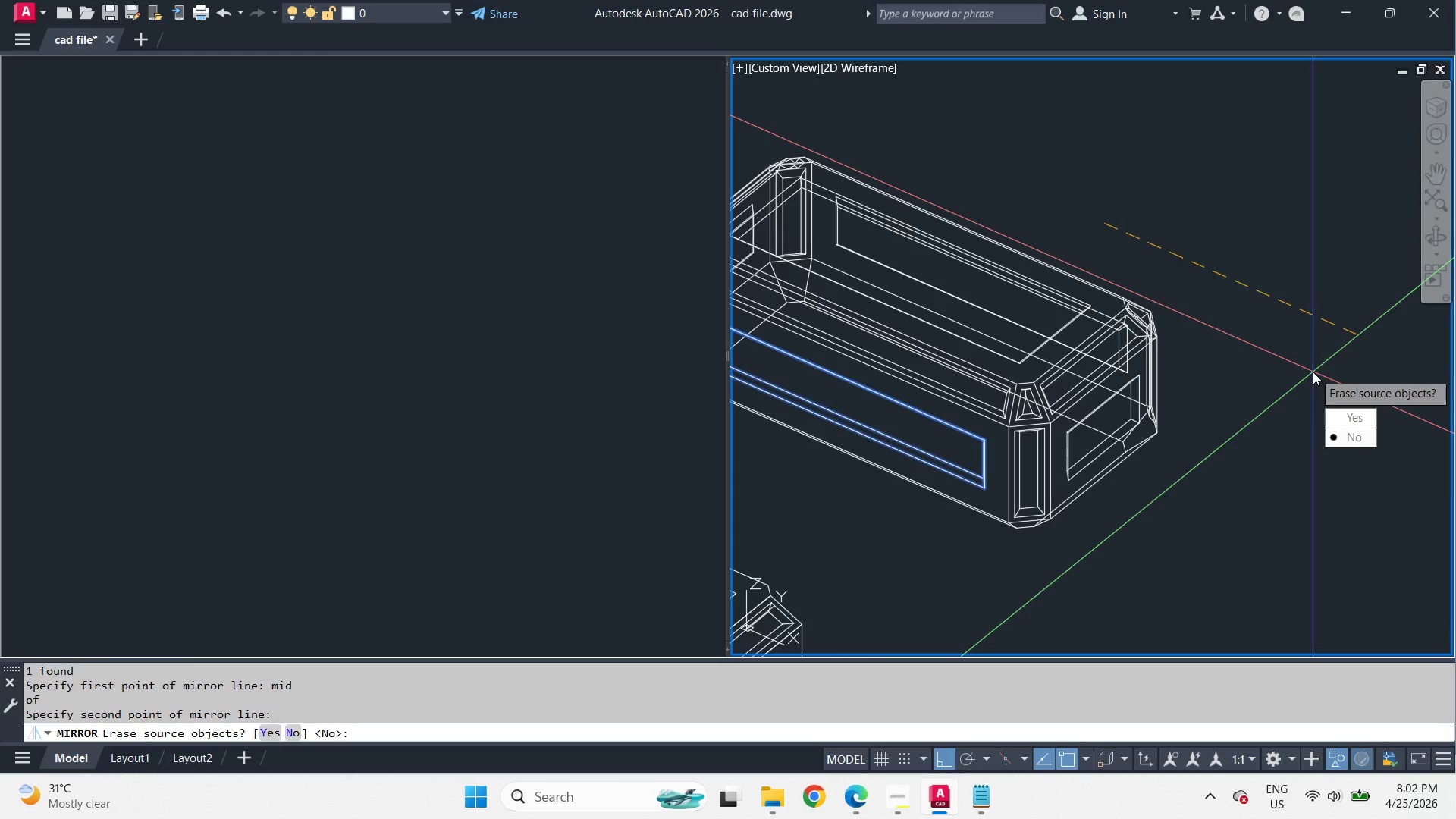 
key(Space)
 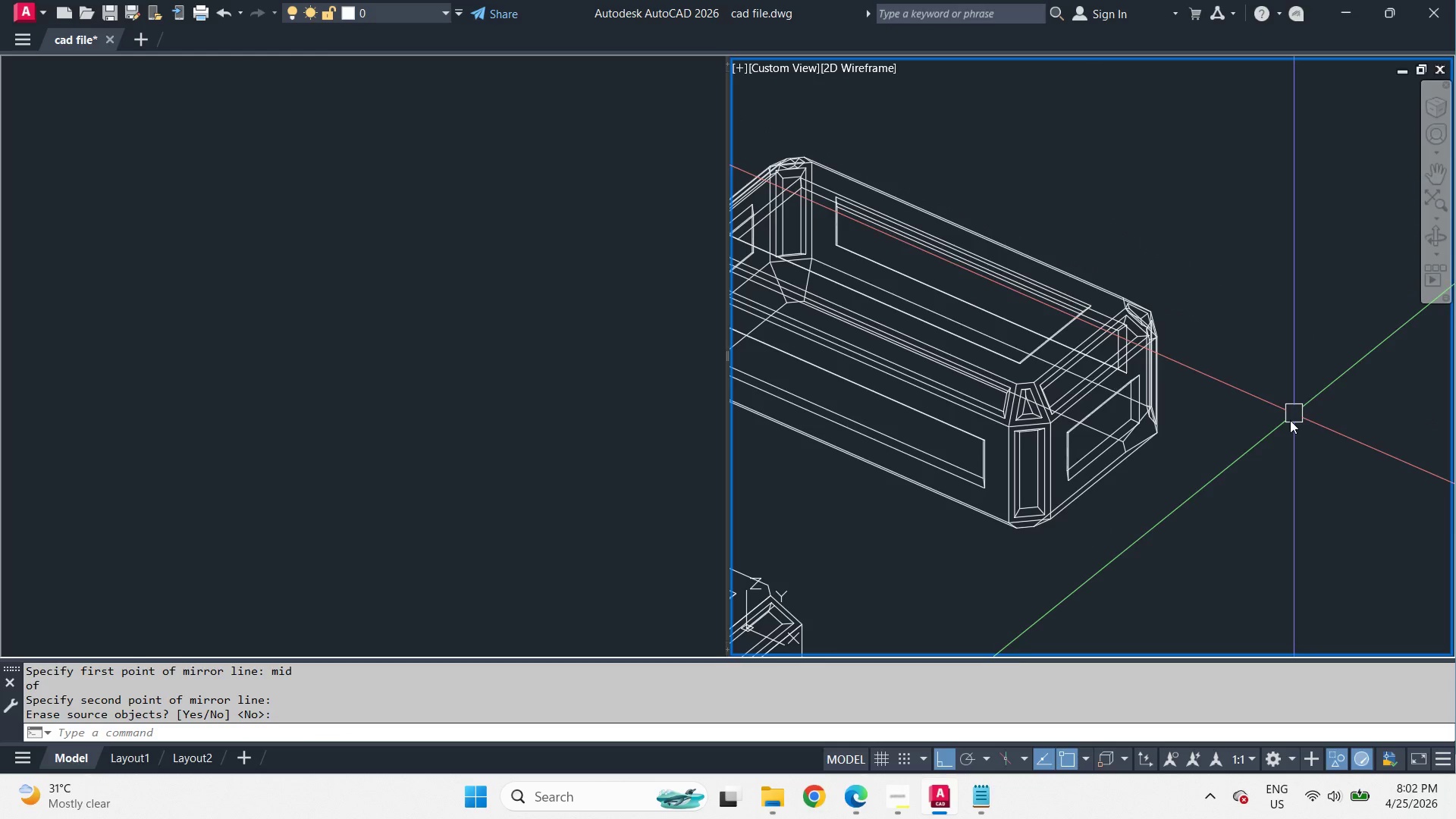 
hold_key(key=ShiftLeft, duration=8.77)
 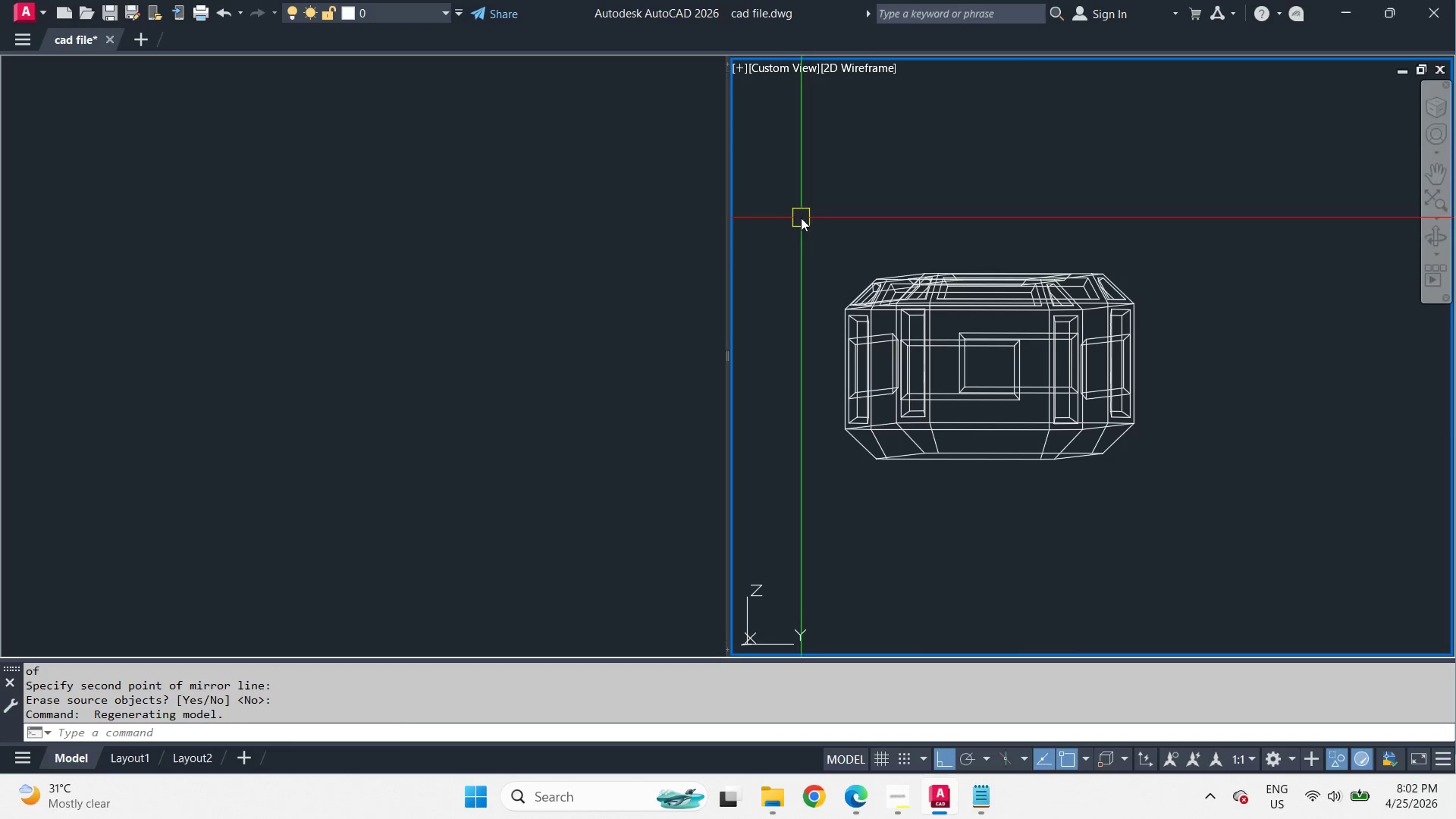 
left_click_drag(start_coordinate=[785, 209], to_coordinate=[880, 259])
 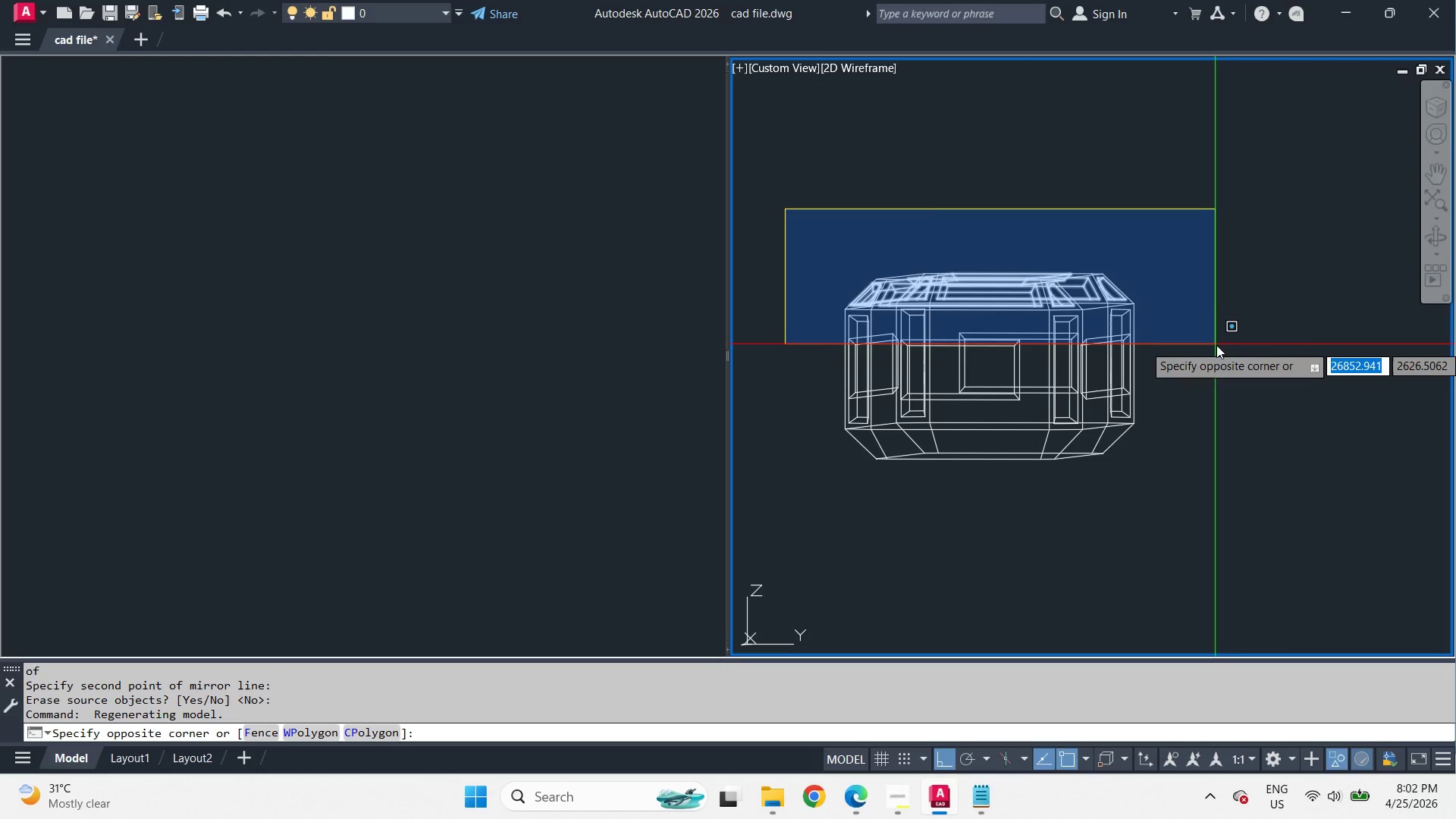 
left_click([1216, 346])
 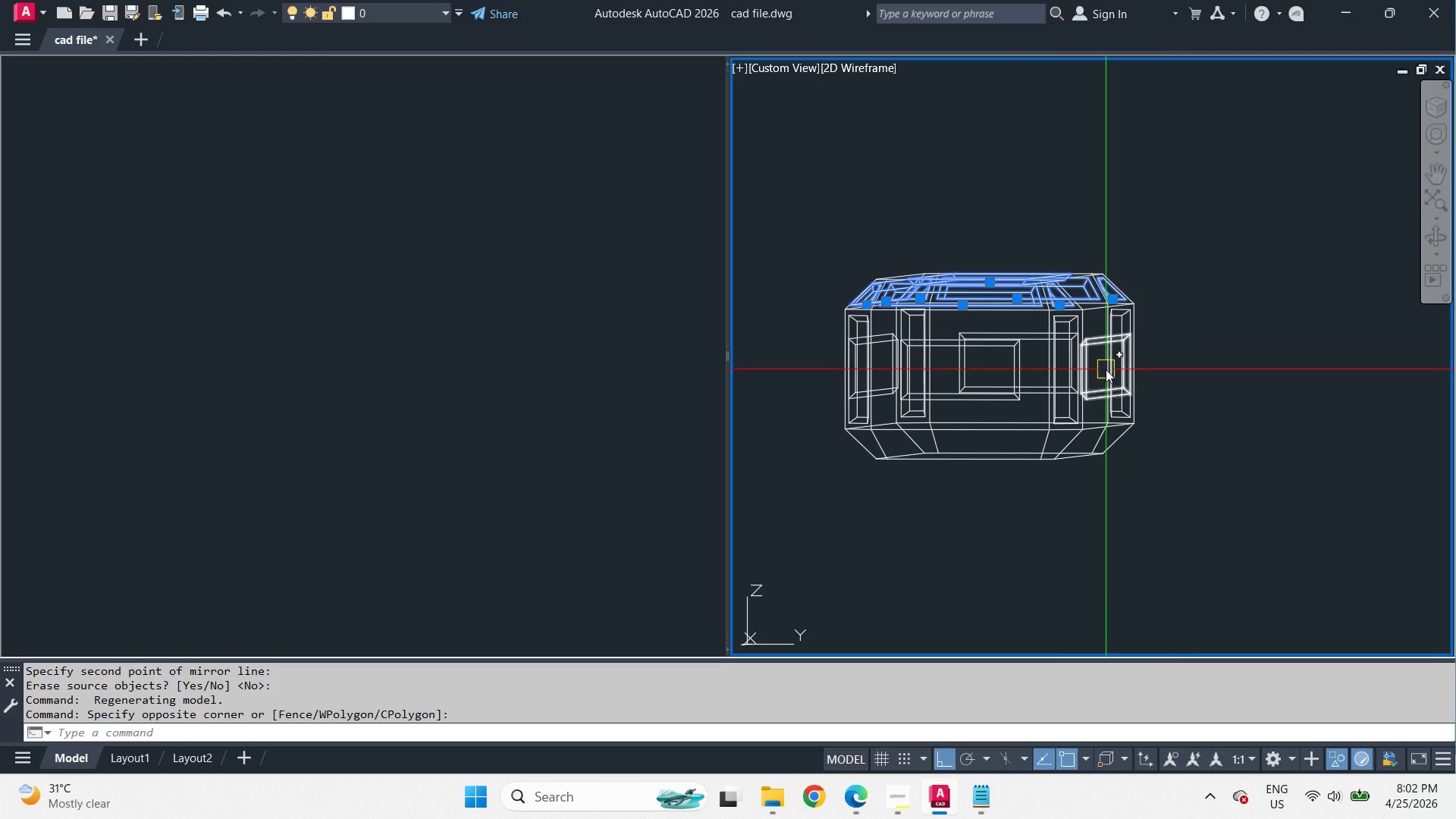 
hold_key(key=ShiftLeft, duration=1.88)
 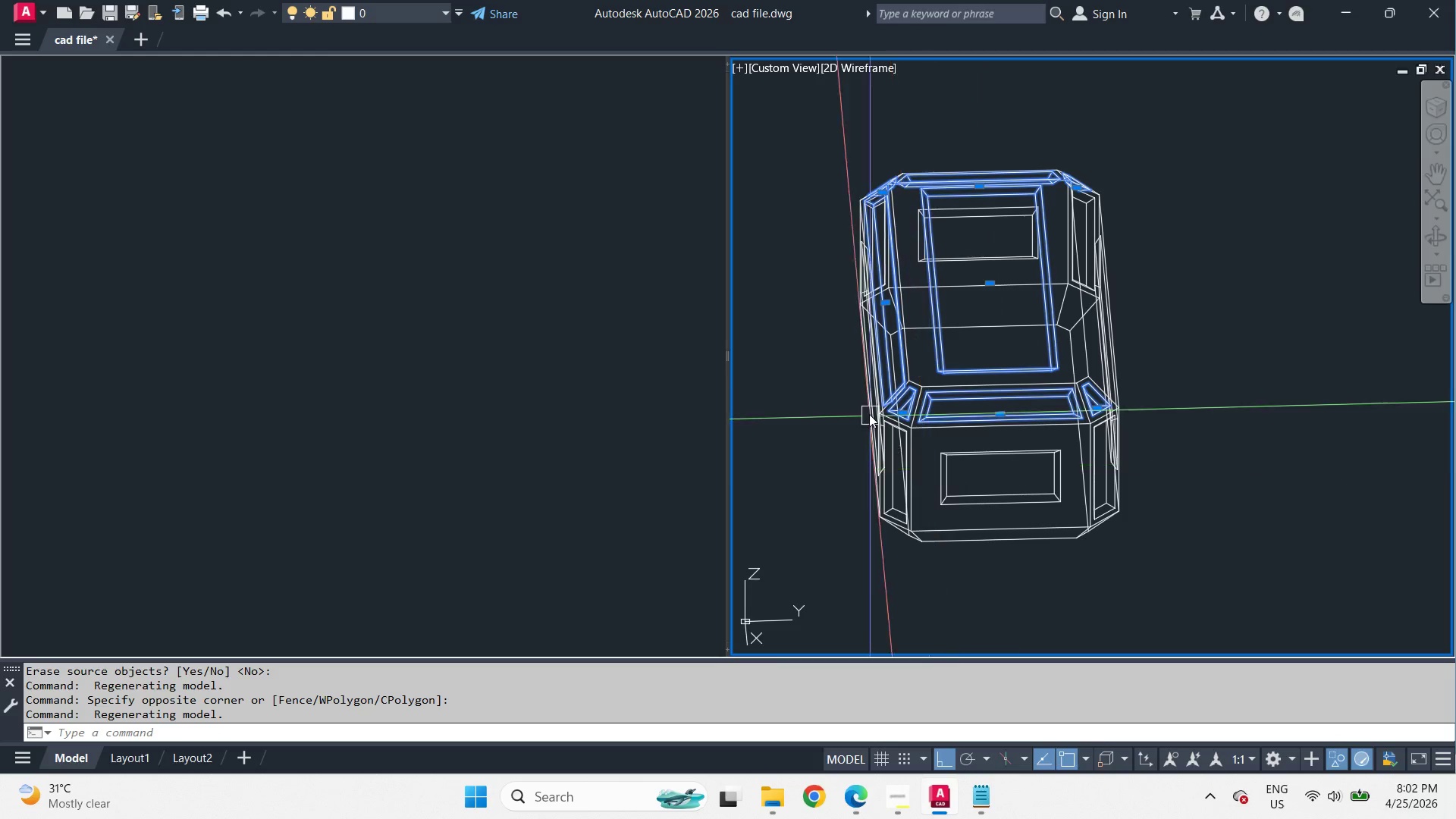 
key(Escape)
 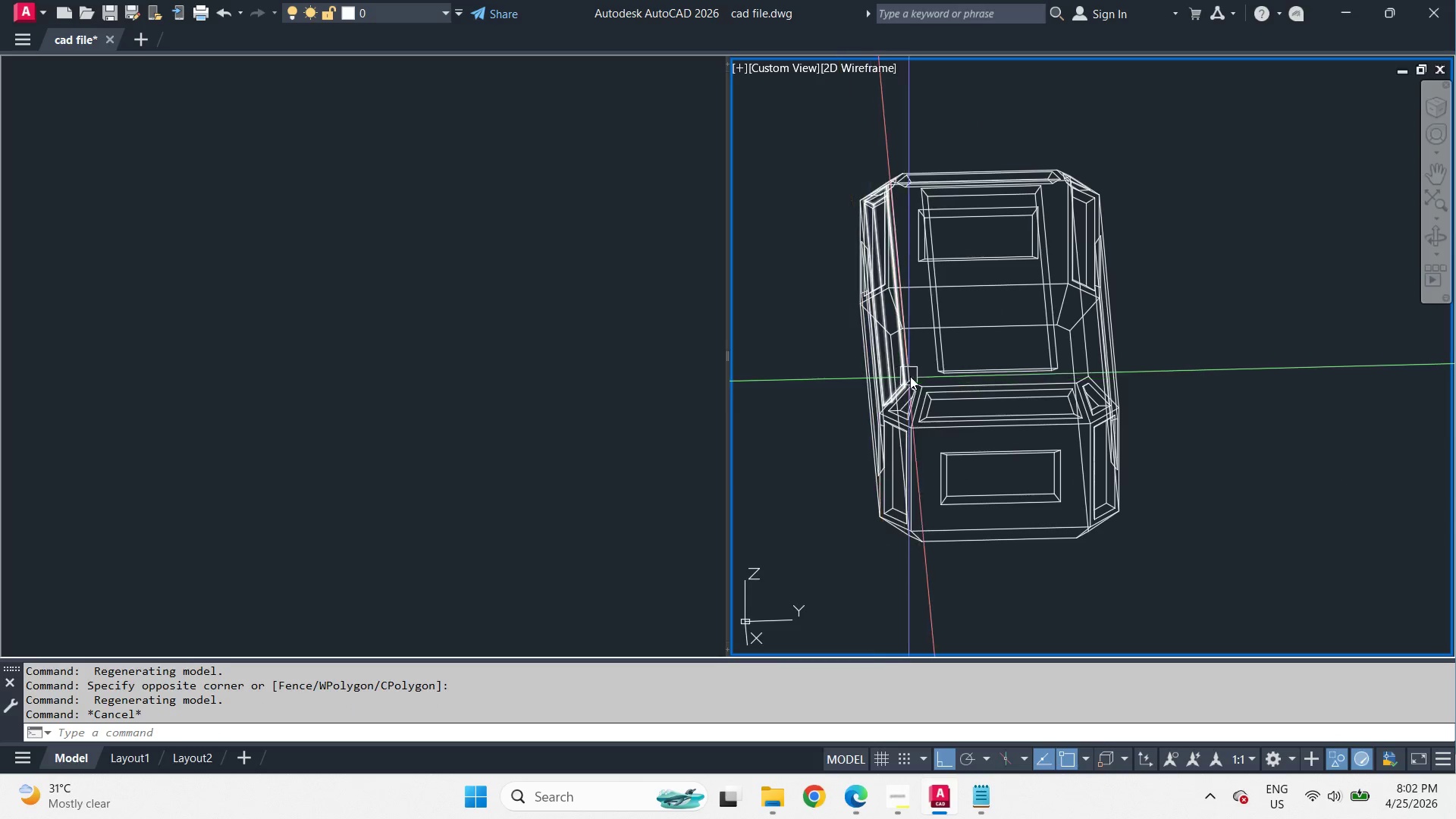 
hold_key(key=ShiftLeft, duration=2.19)
 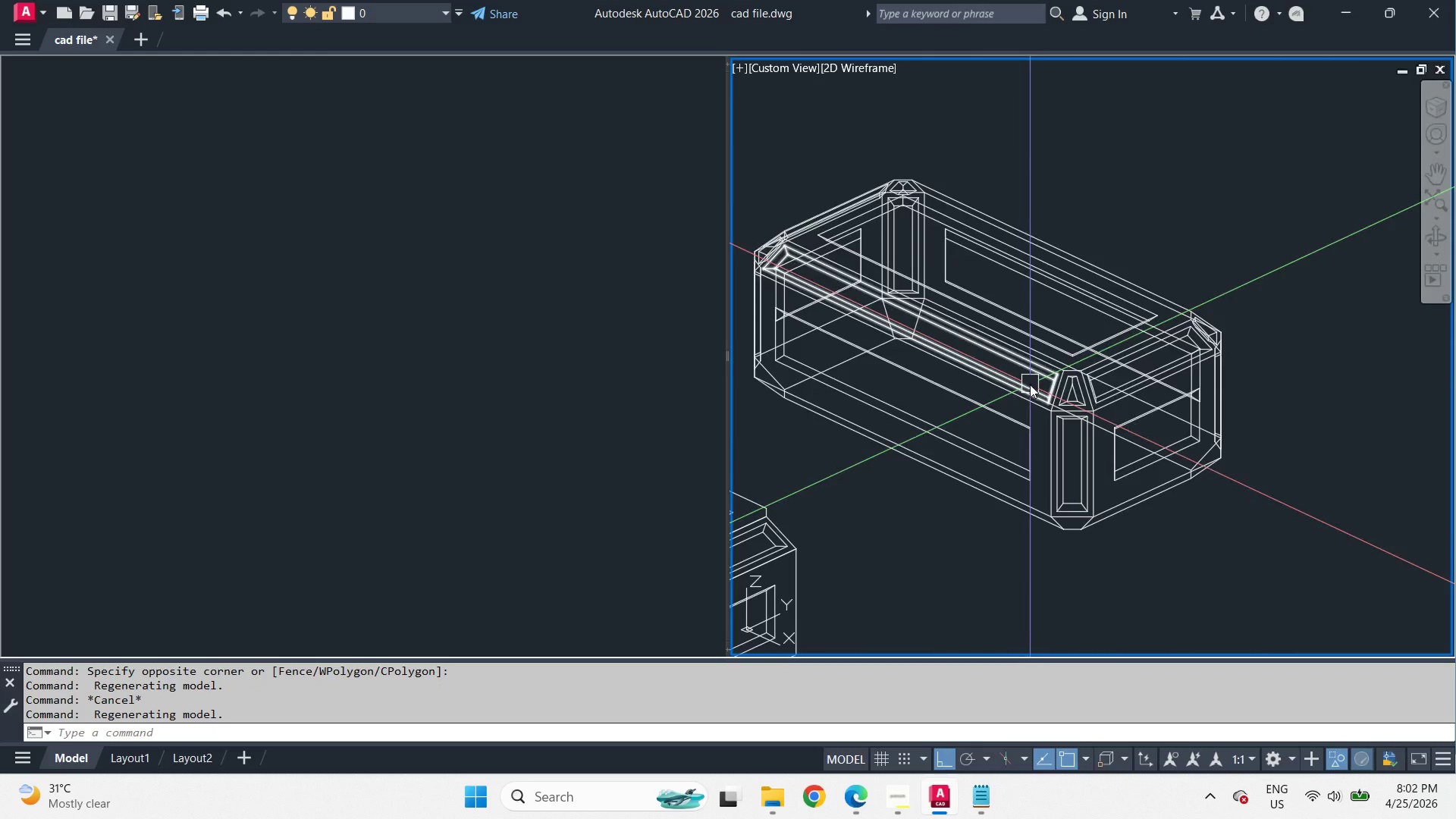 
left_click([1038, 390])
 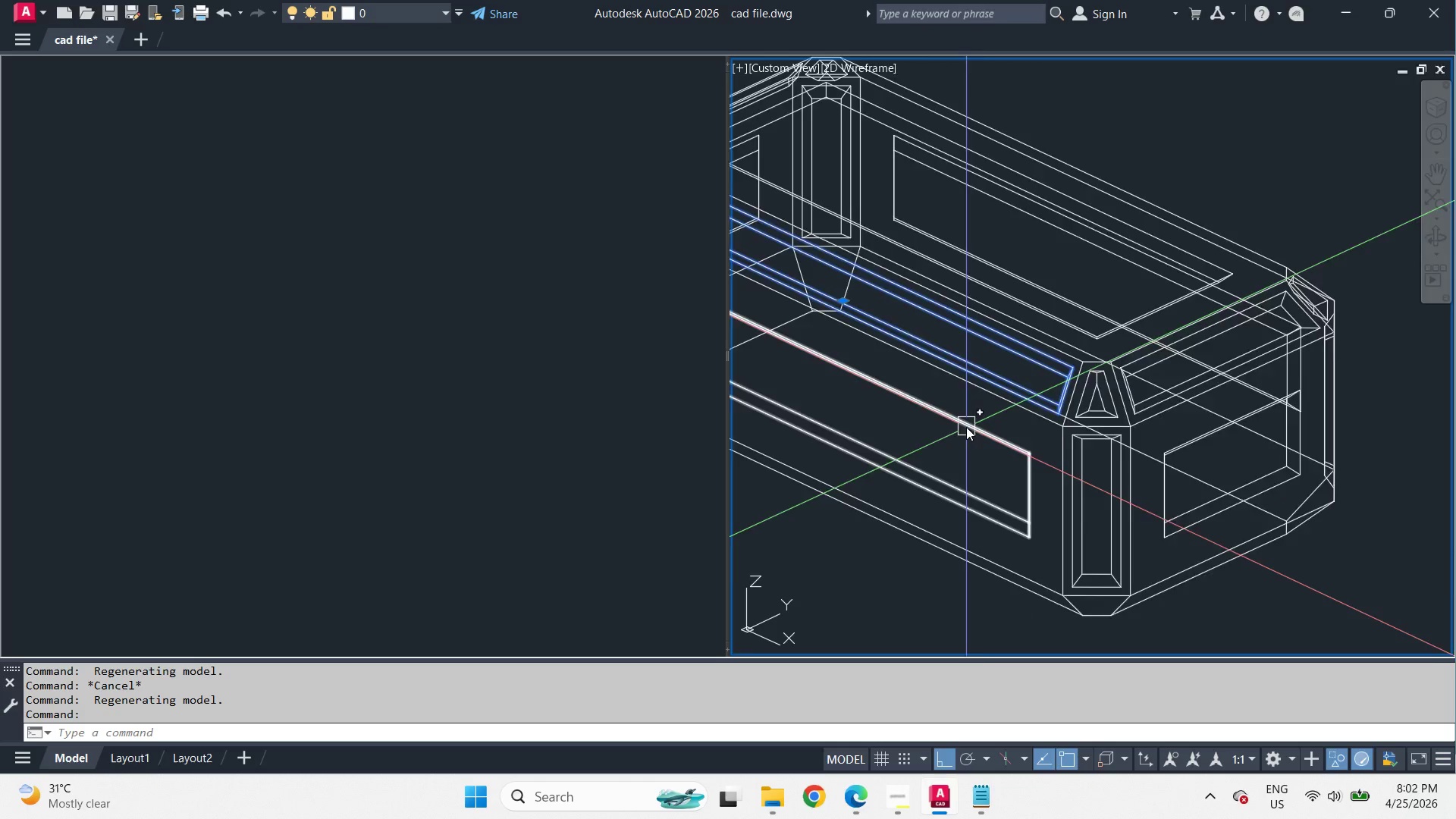 
key(M)
 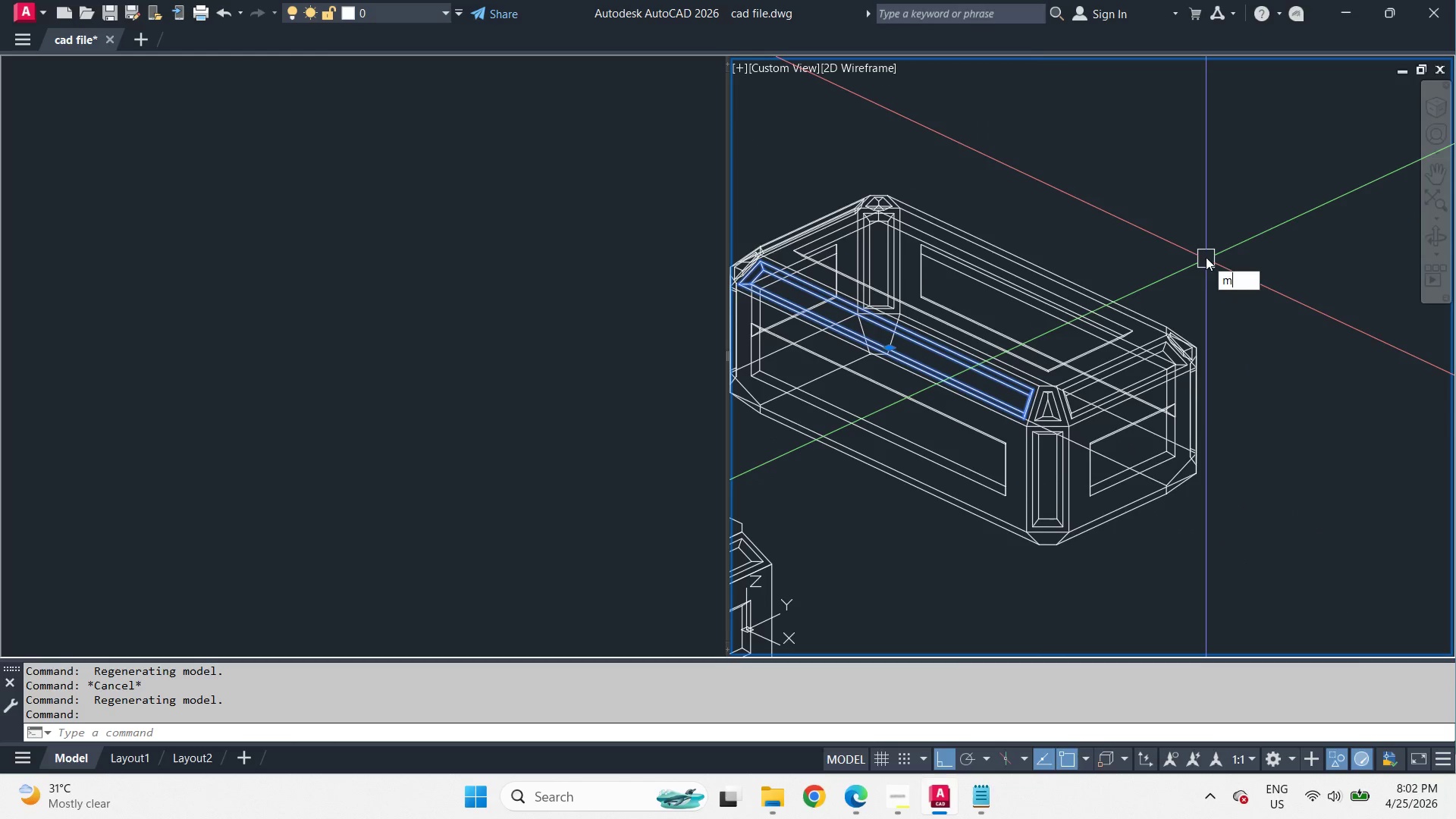 
scroll: coordinate [1030, 386], scroll_direction: up, amount: 1.0
 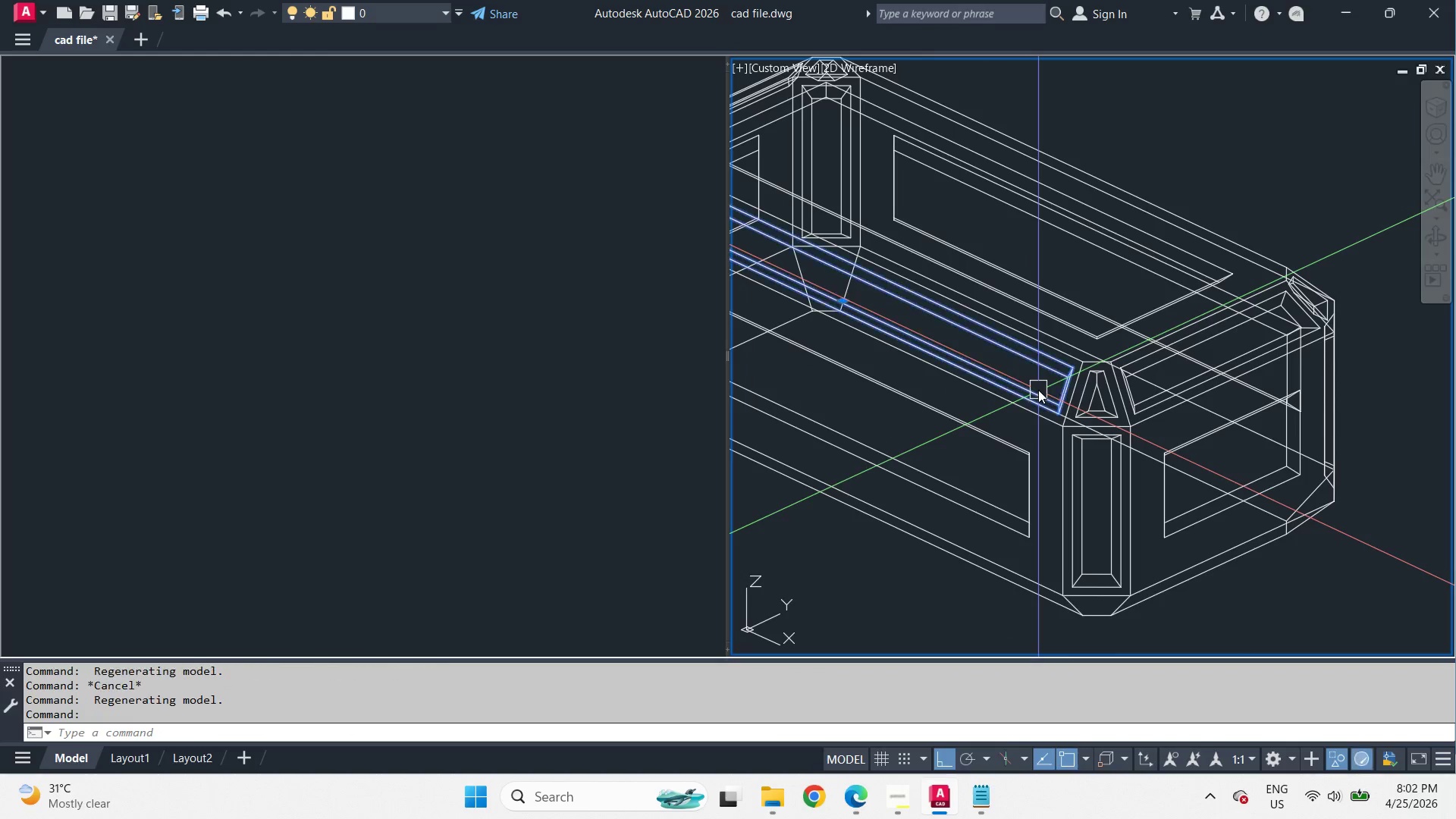 
type(i mi)
 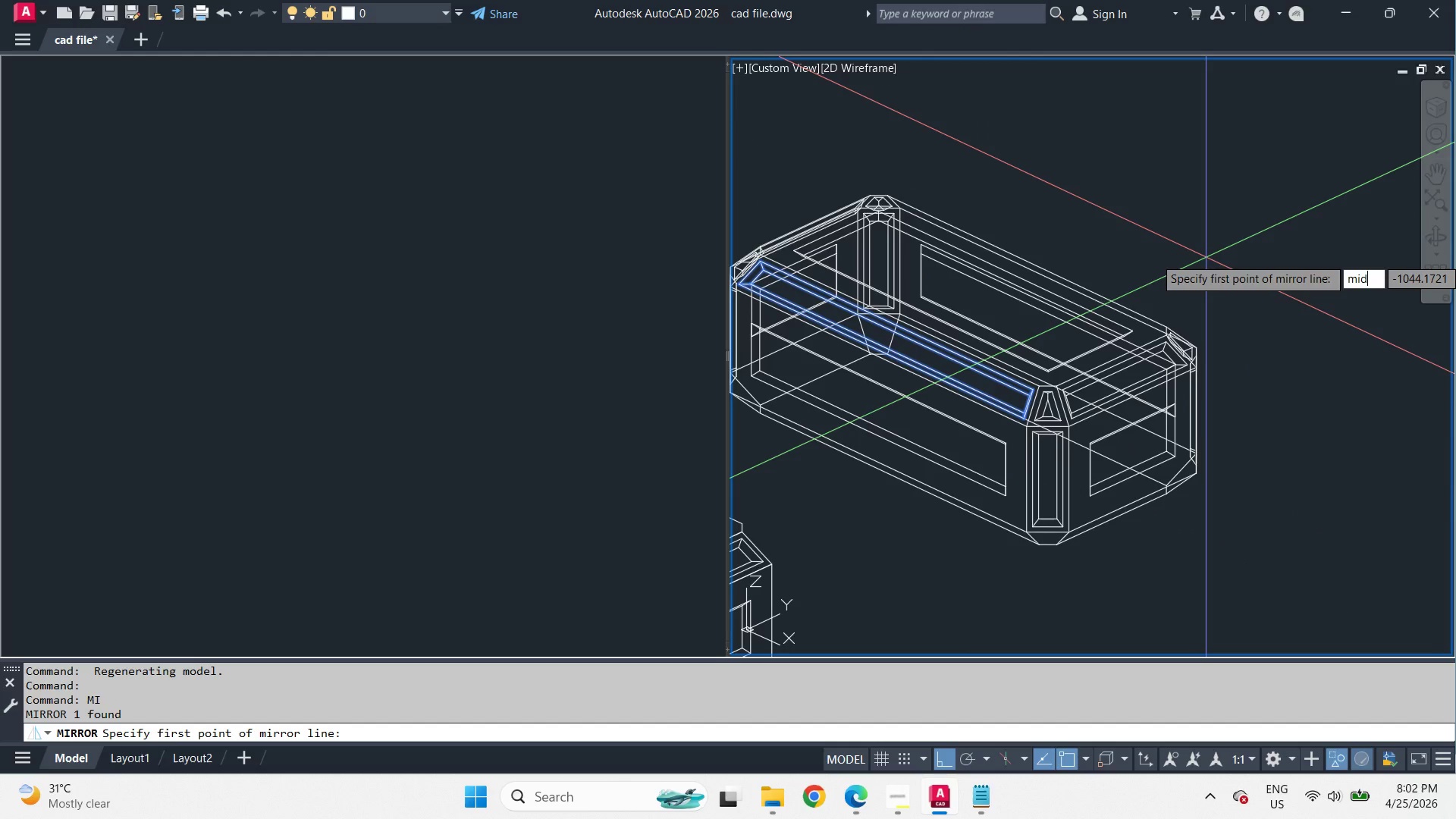 
scroll: coordinate [966, 427], scroll_direction: down, amount: 1.0
 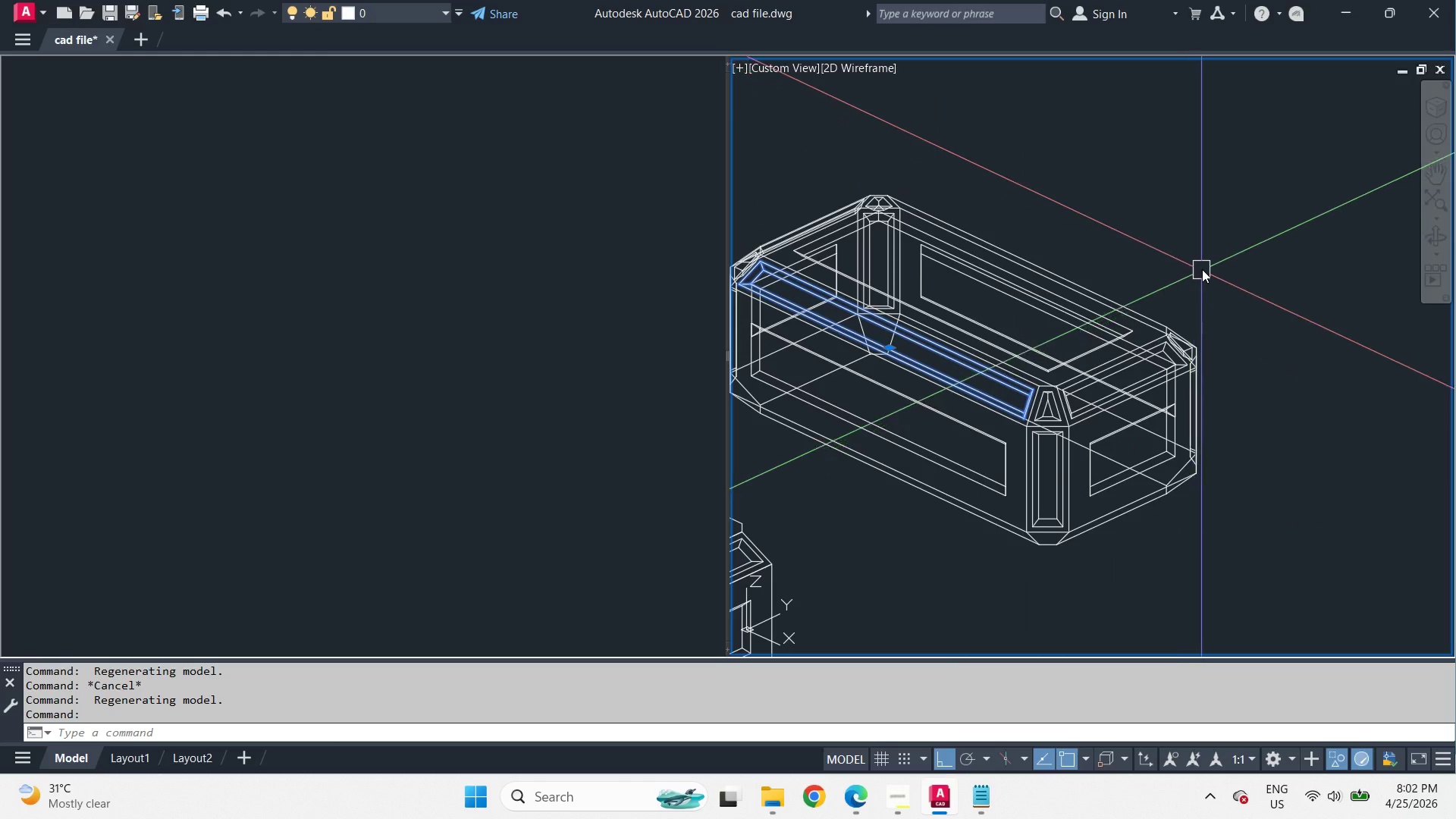 
key(D)
 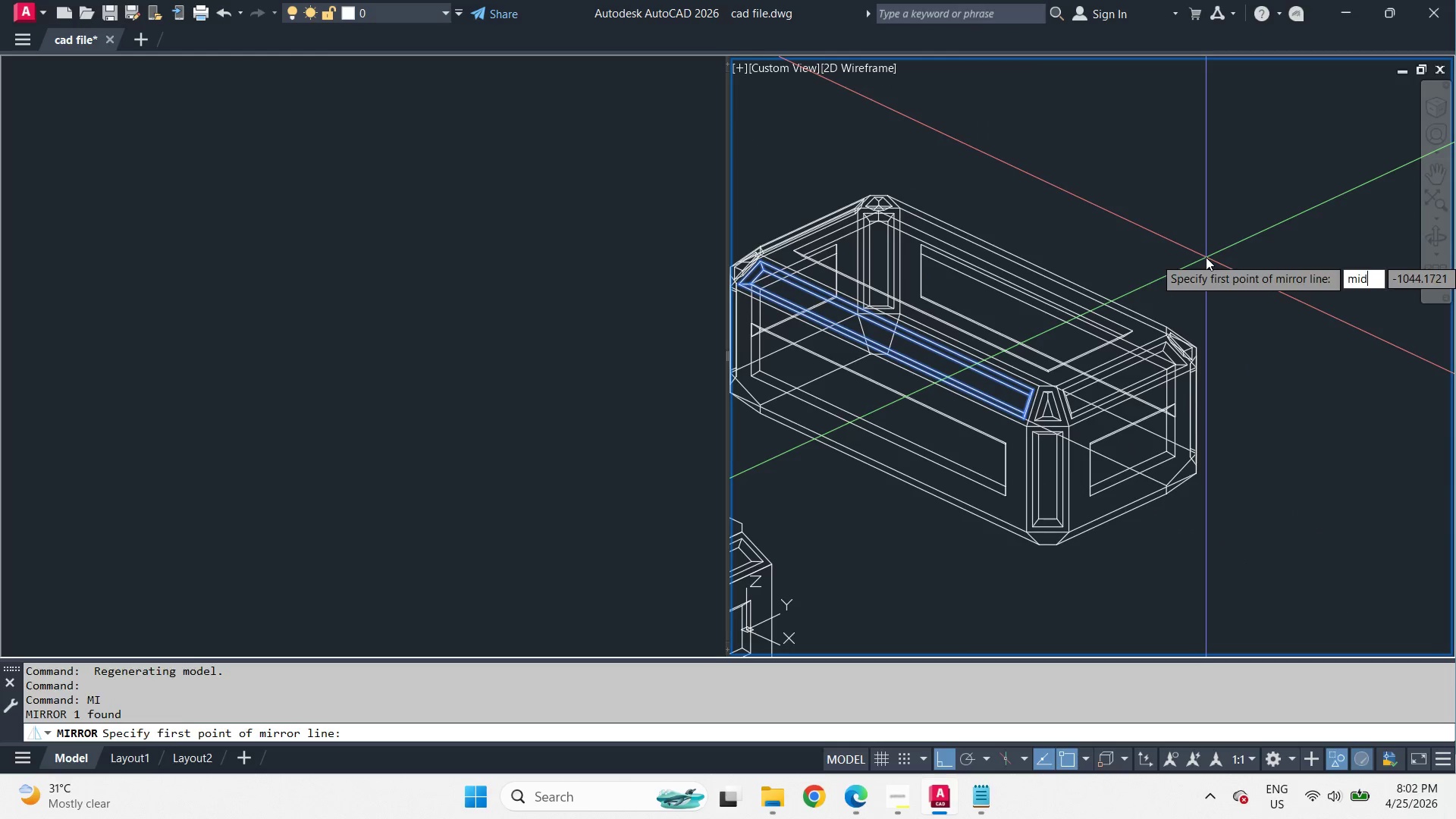 
key(Space)
 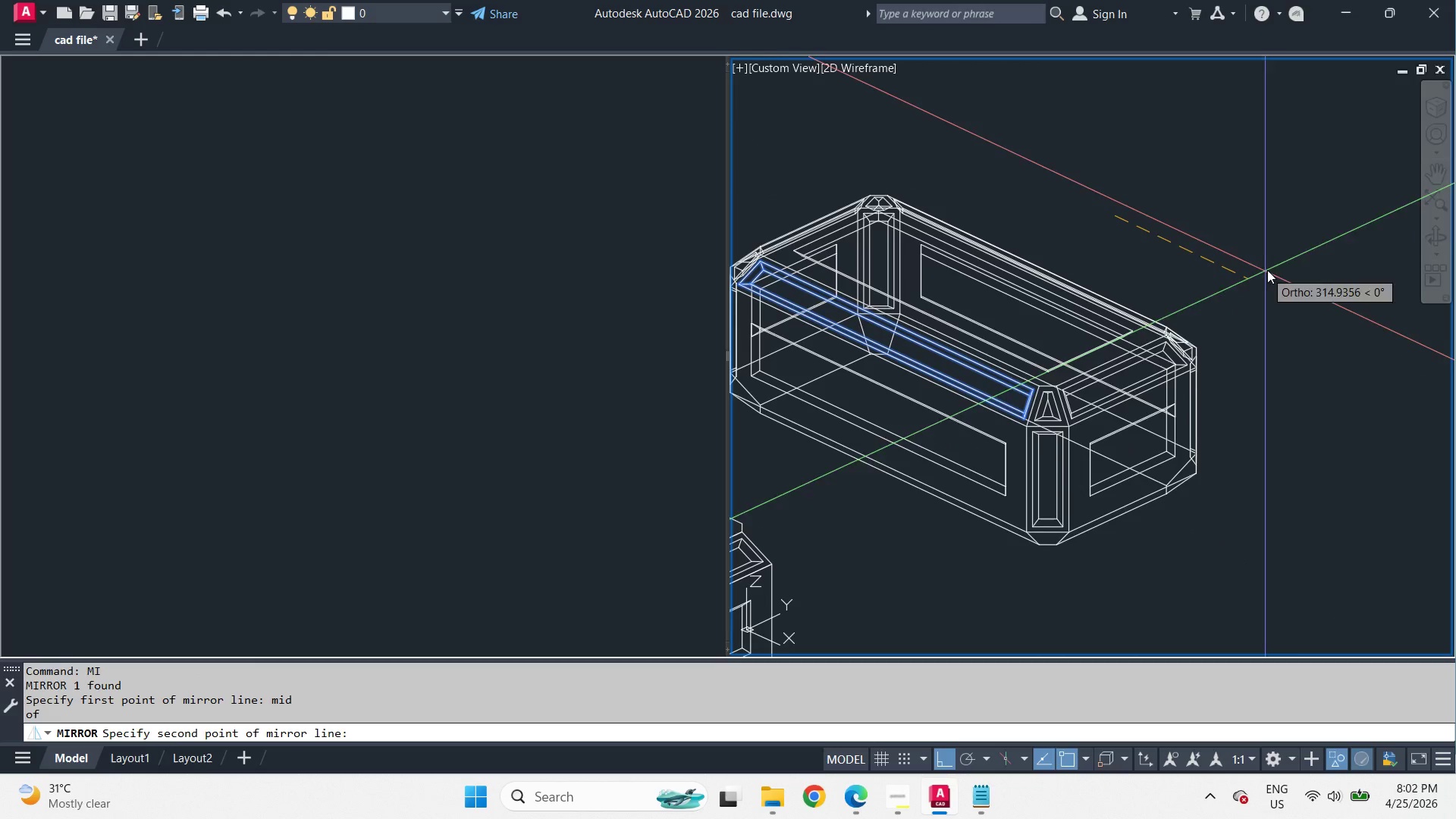 
left_click([1322, 309])
 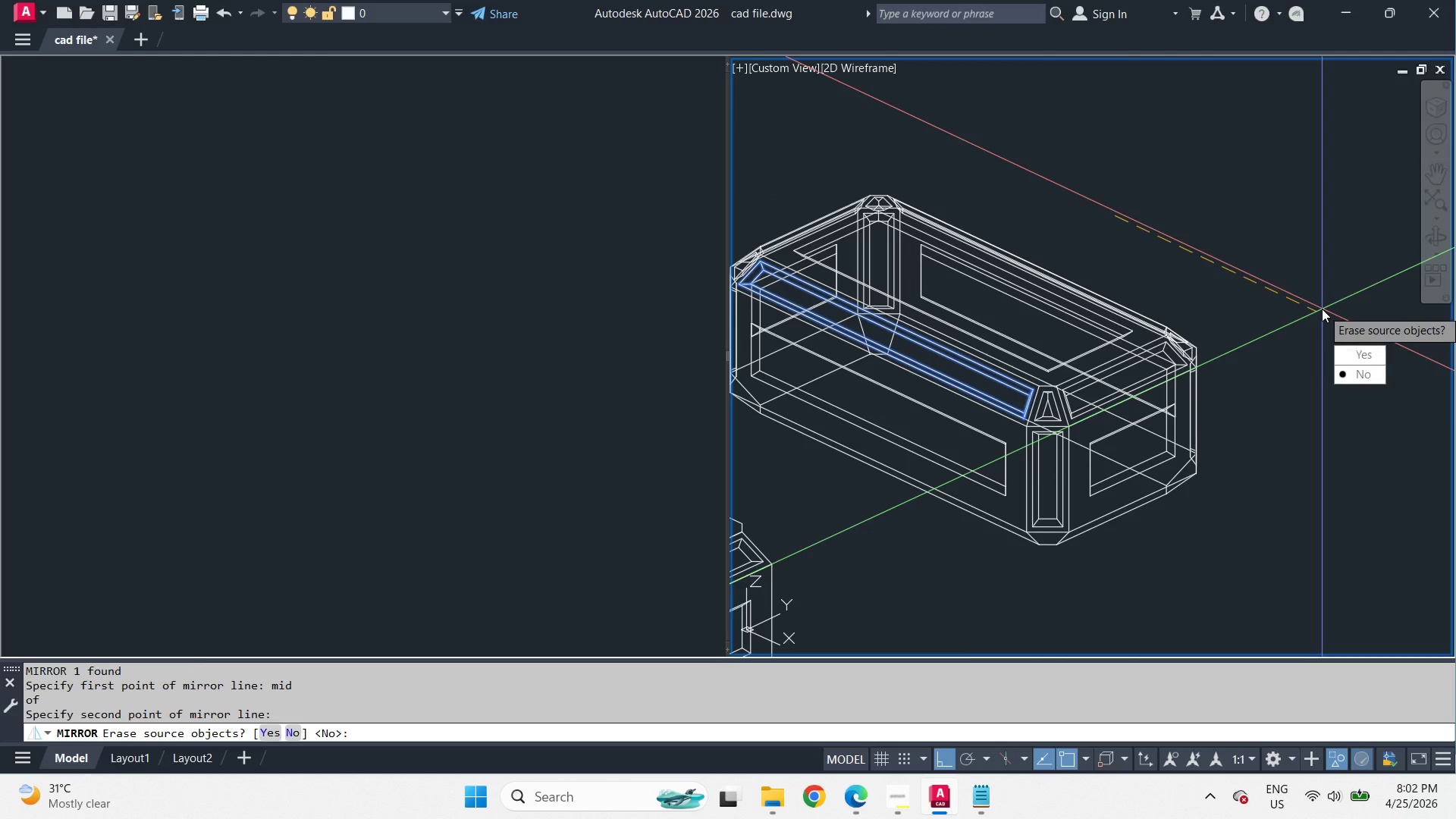 
key(Space)
 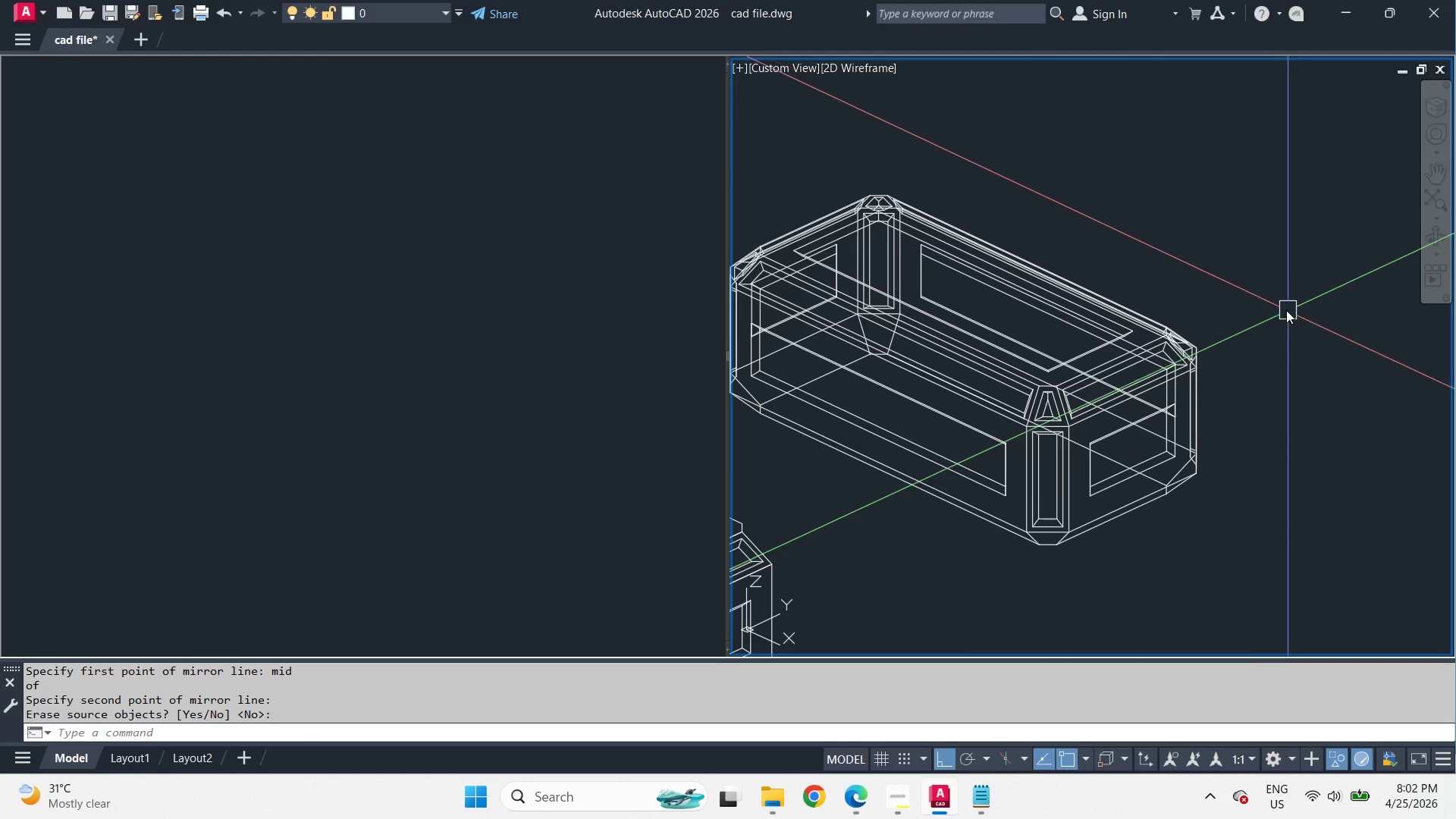 
hold_key(key=ShiftLeft, duration=2.06)
 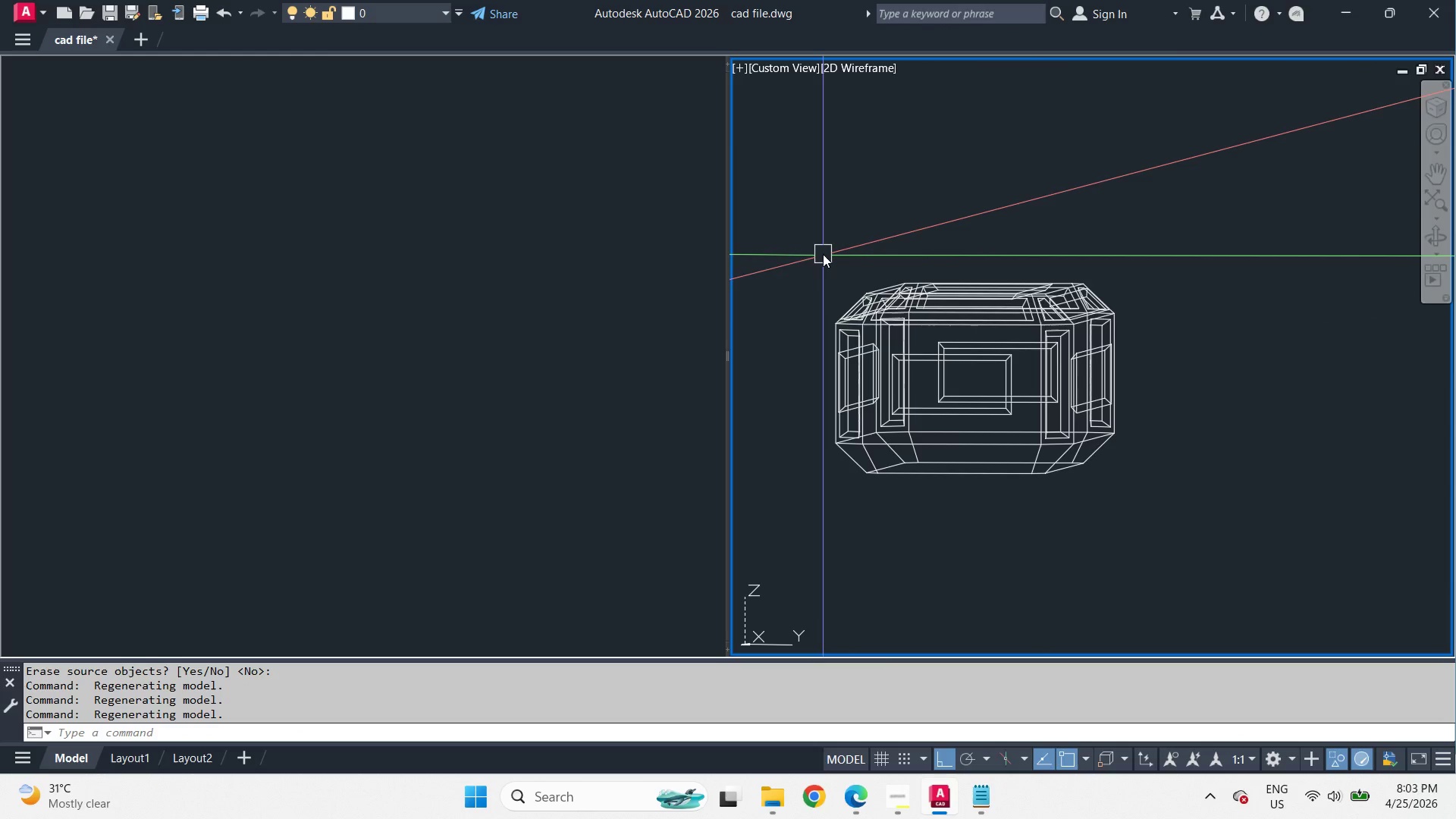 
key(Control+ControlLeft)
 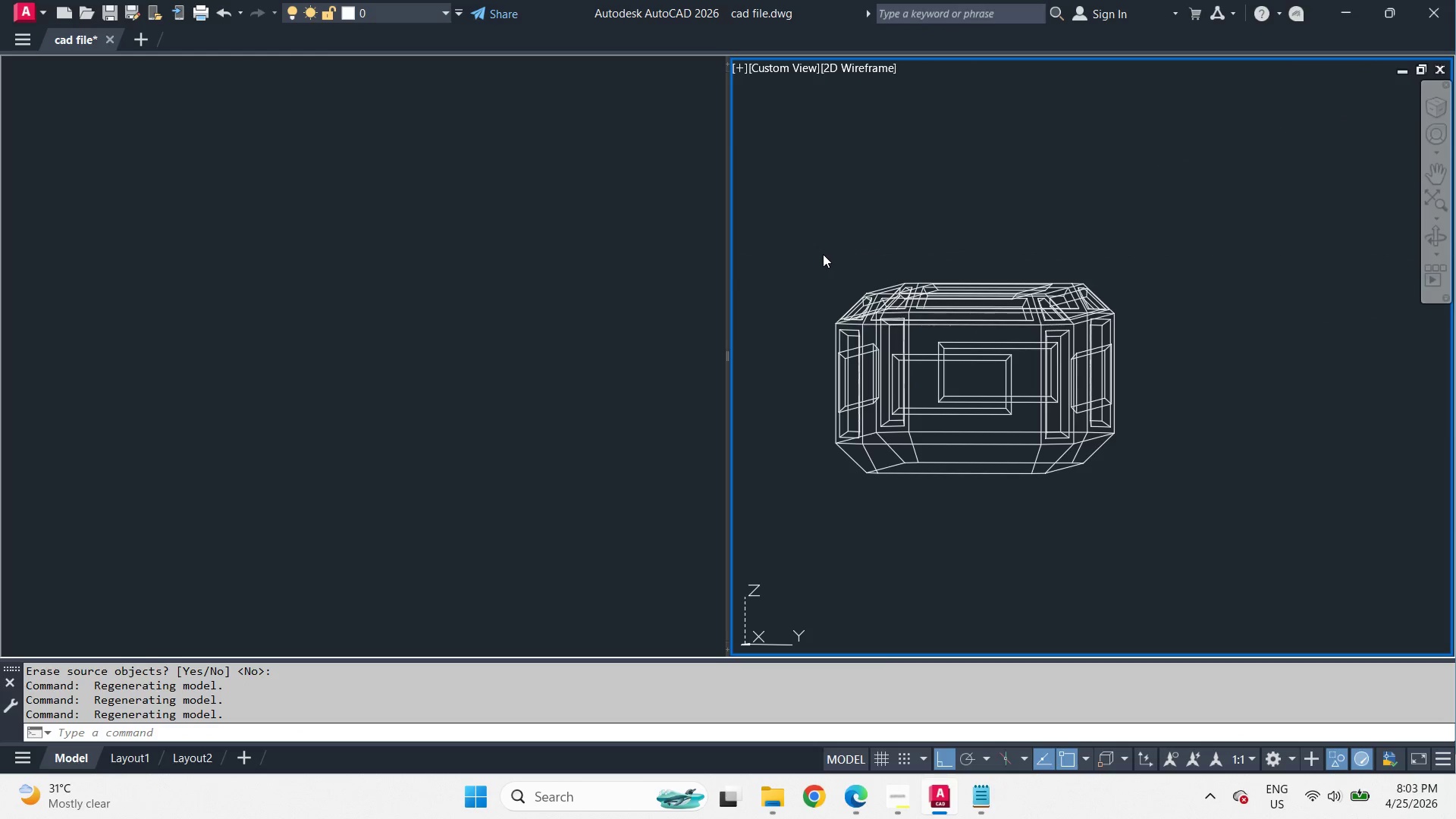 
key(Control+S)
 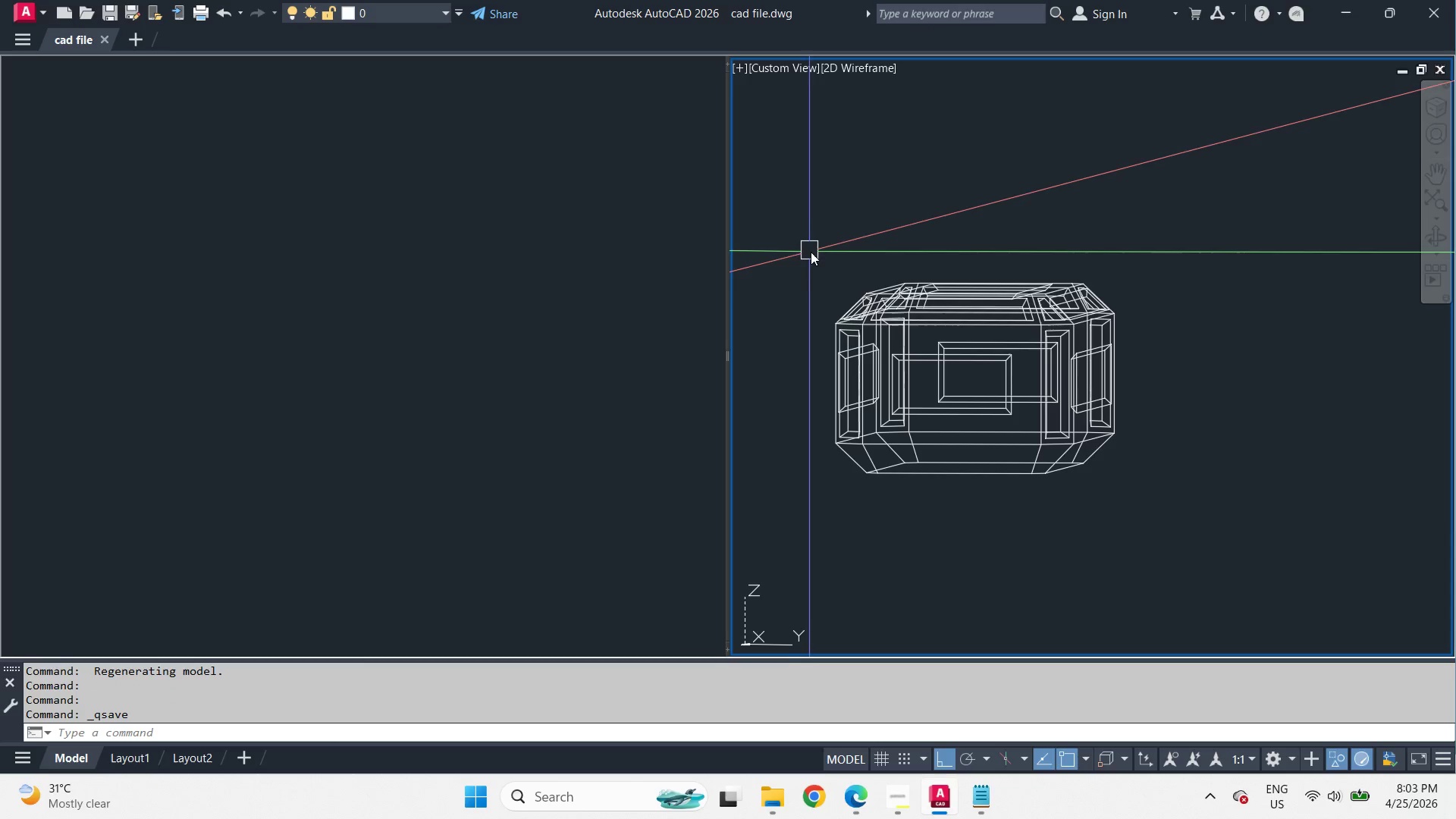 
left_click_drag(start_coordinate=[783, 244], to_coordinate=[790, 248])
 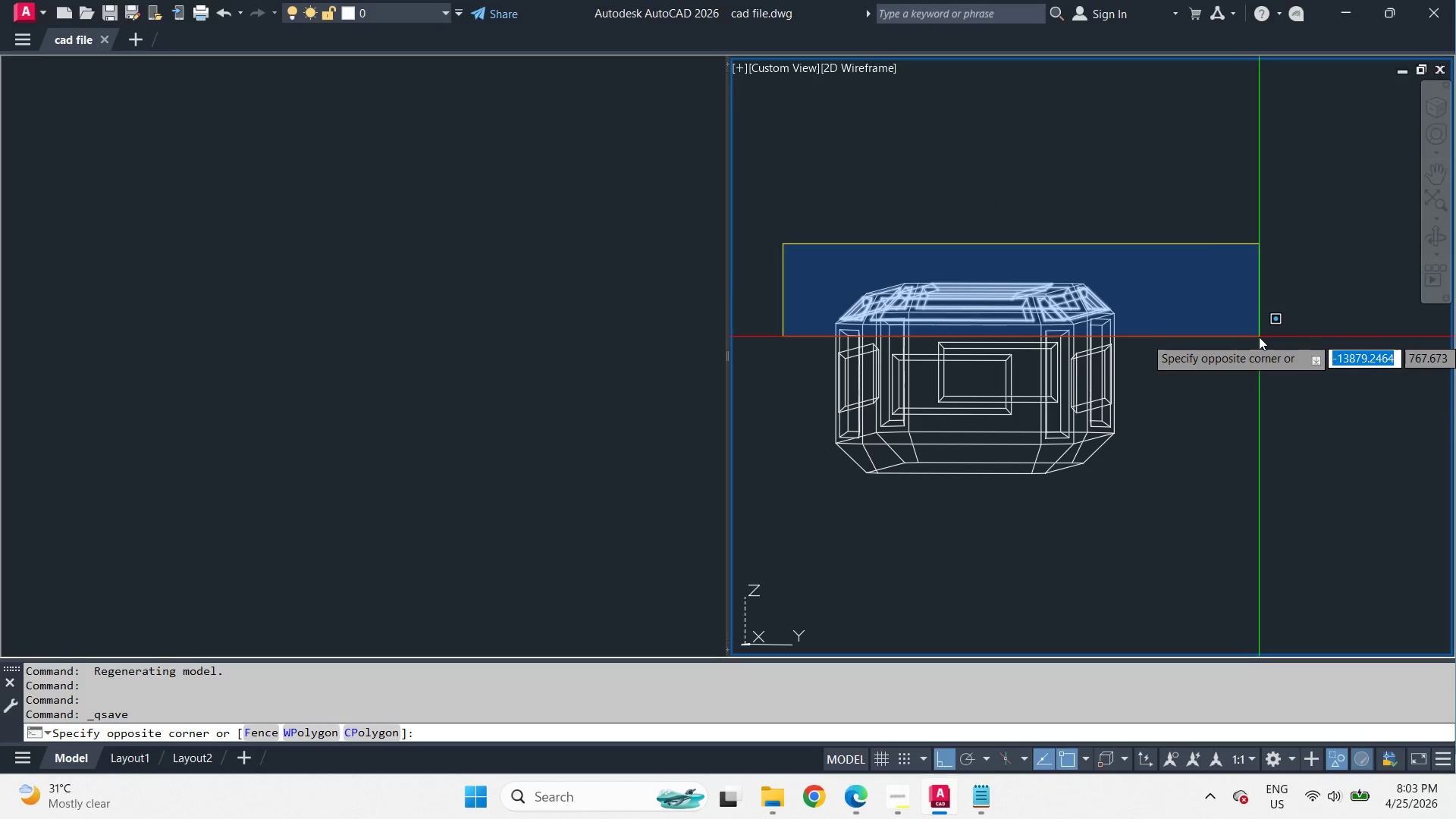 
left_click([1259, 337])
 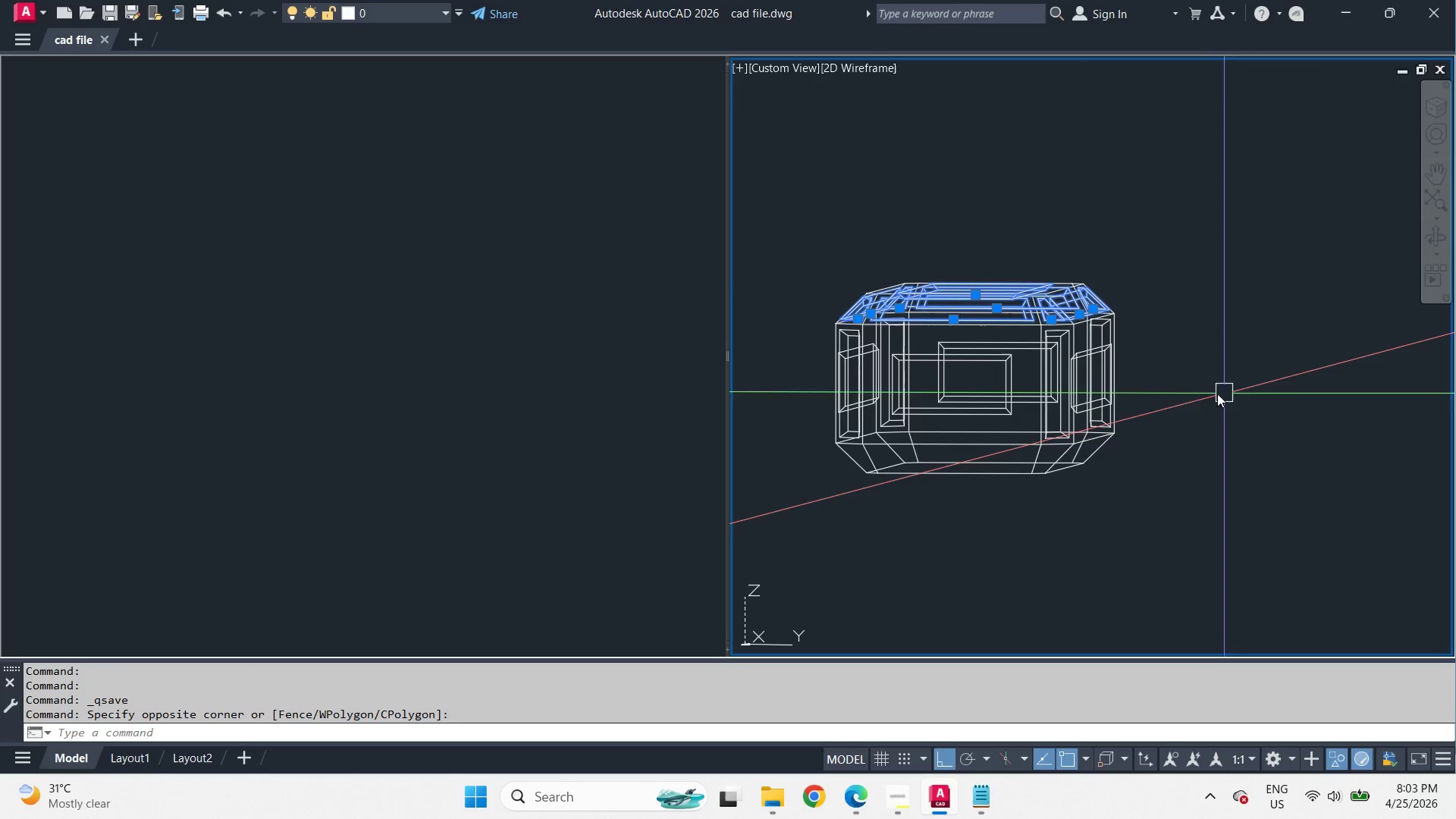 
hold_key(key=ShiftLeft, duration=1.26)
 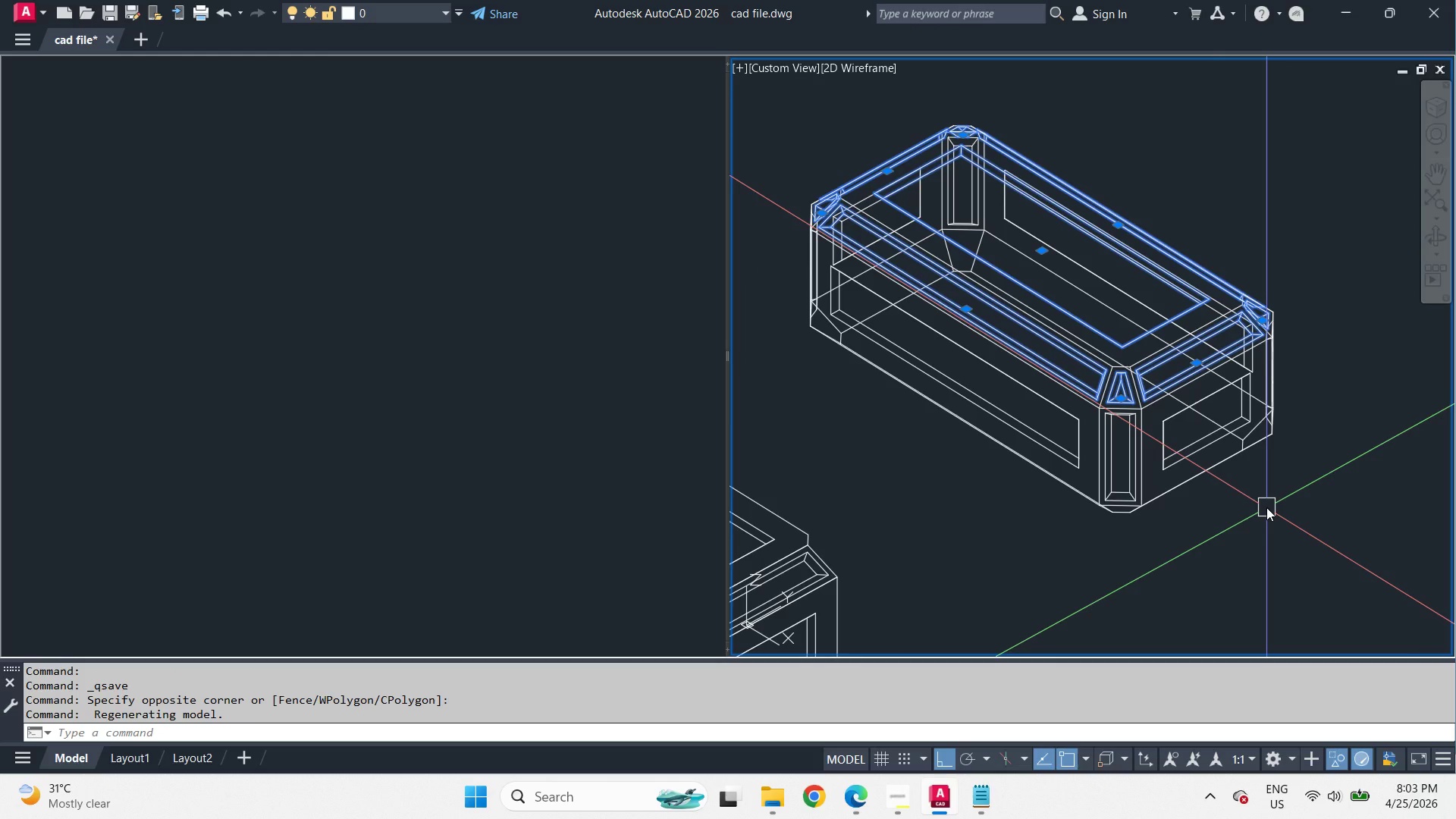 
type(mi)
key(Backspace)
key(Backspace)
type(3dmi )
 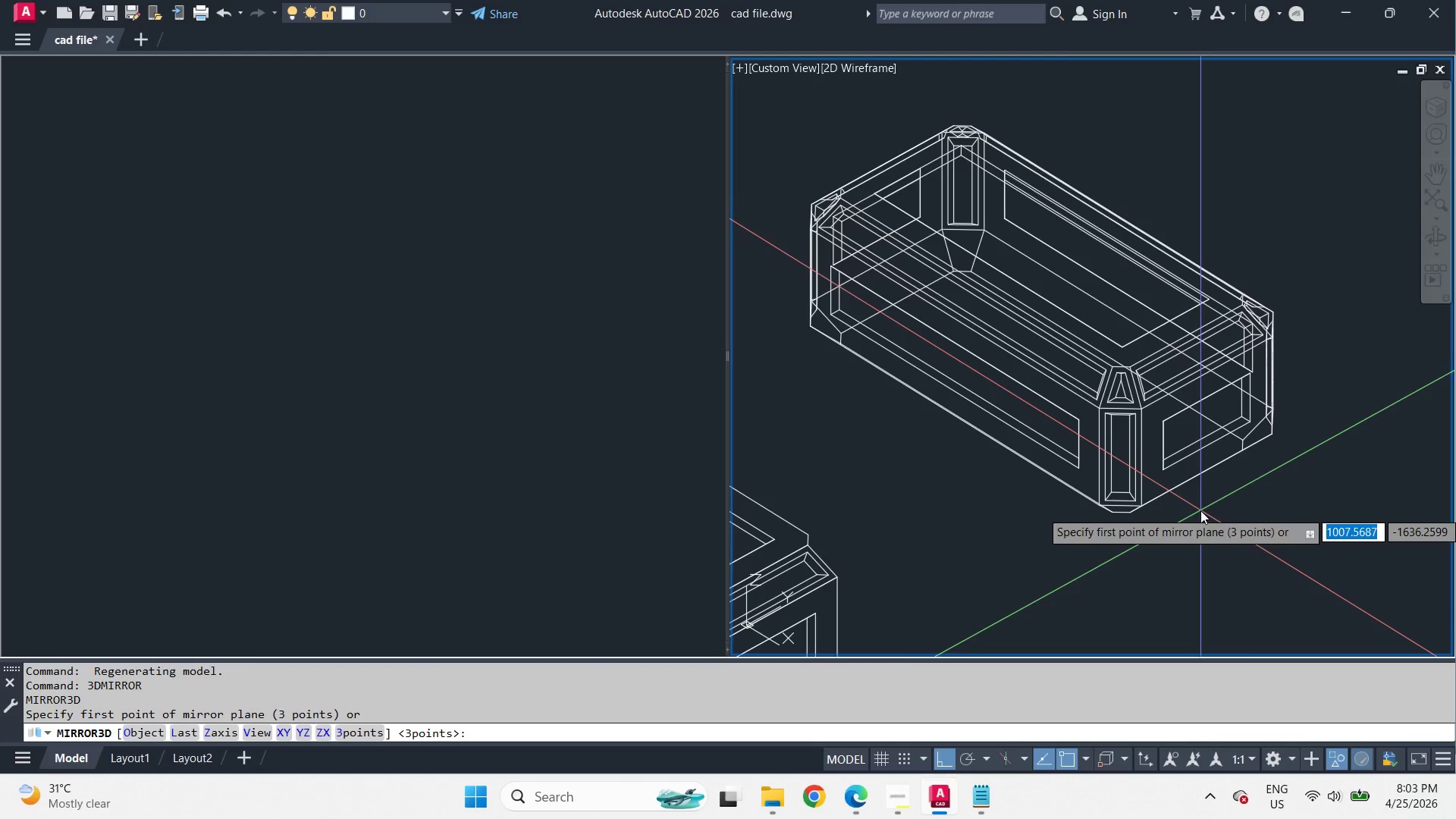 
left_click([1125, 431])
 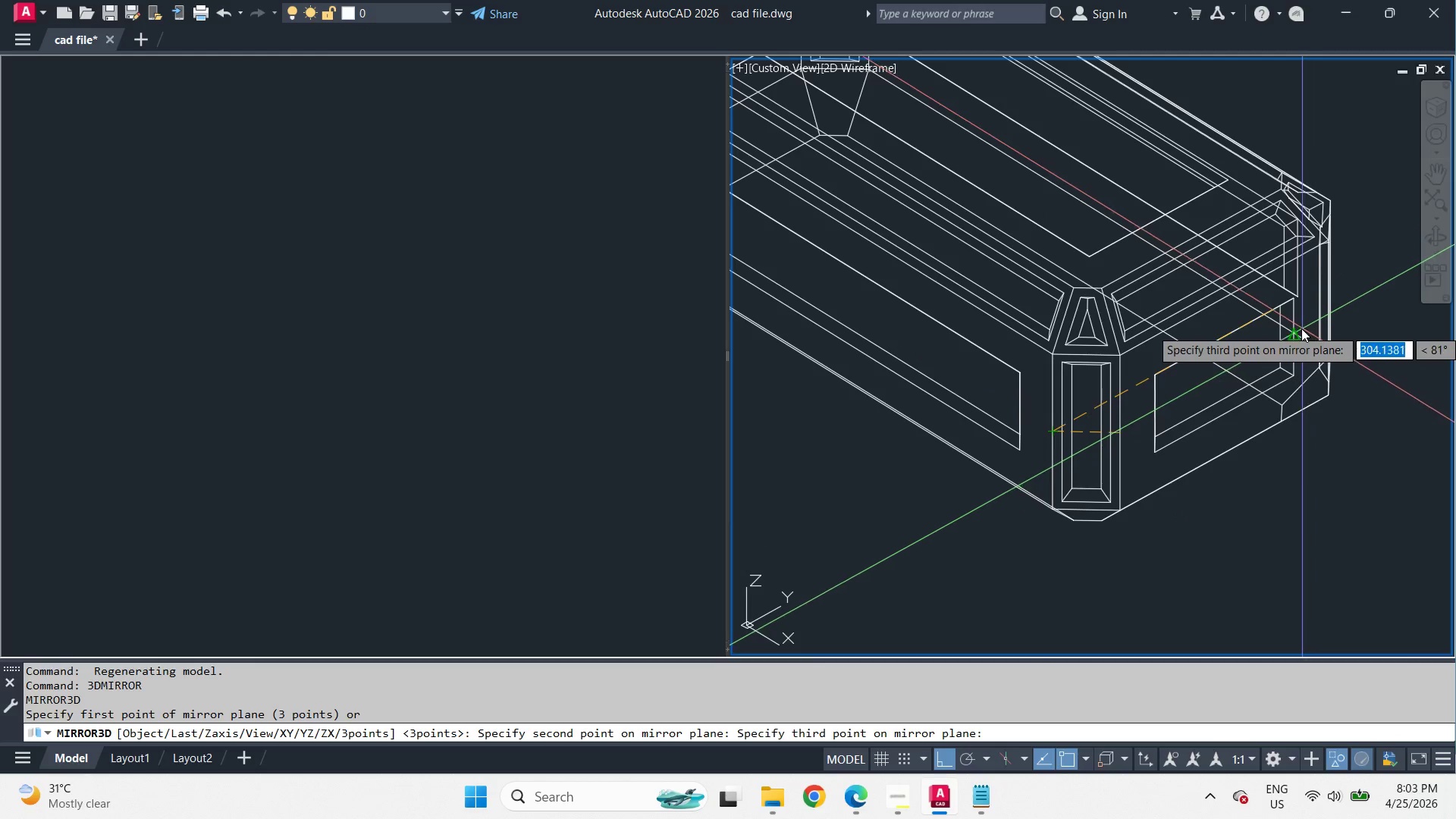 
scroll: coordinate [1177, 499], scroll_direction: up, amount: 1.0
 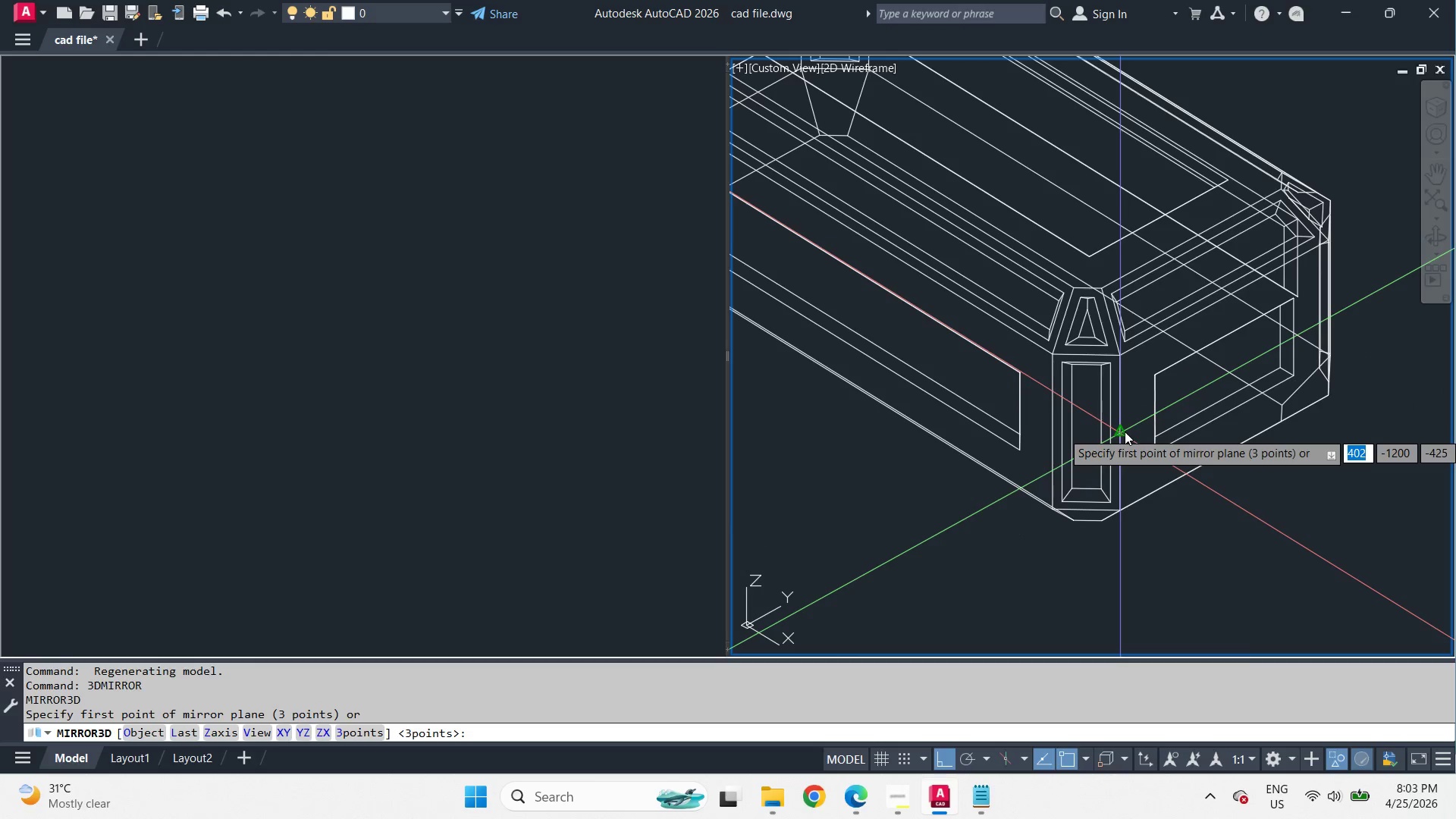 
left_click([1295, 333])
 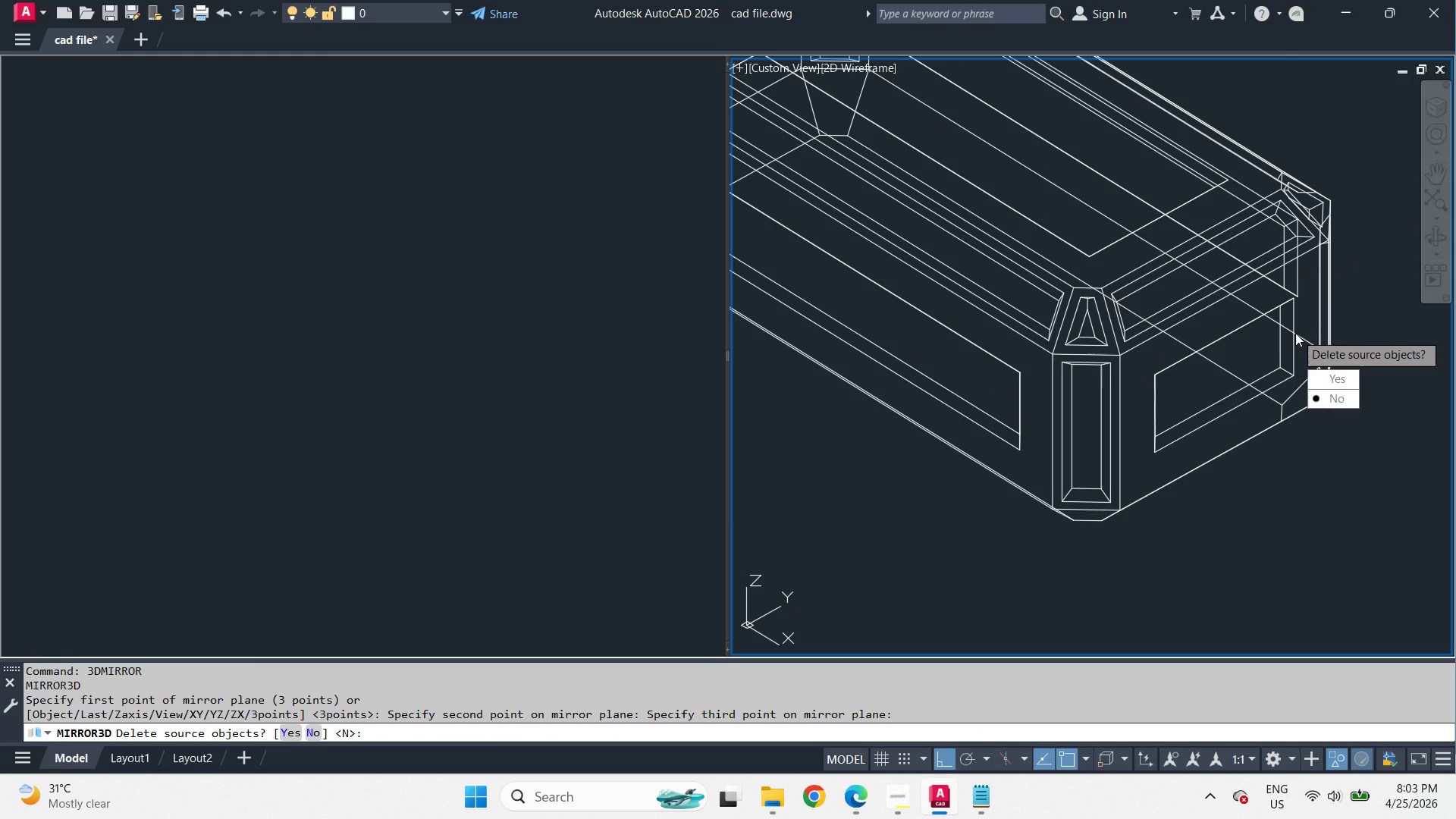 
key(Space)
 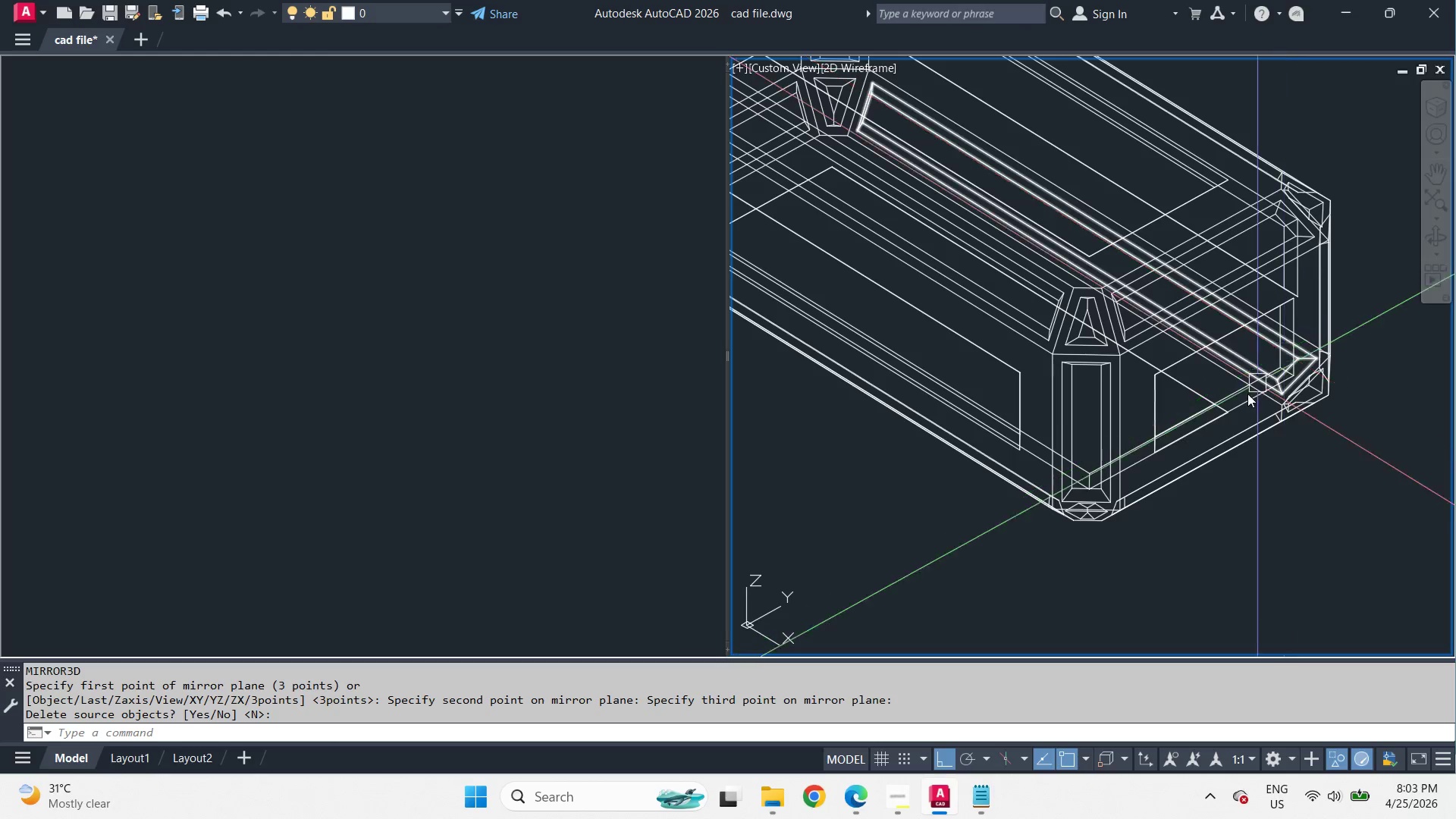 
scroll: coordinate [1247, 394], scroll_direction: down, amount: 1.0
 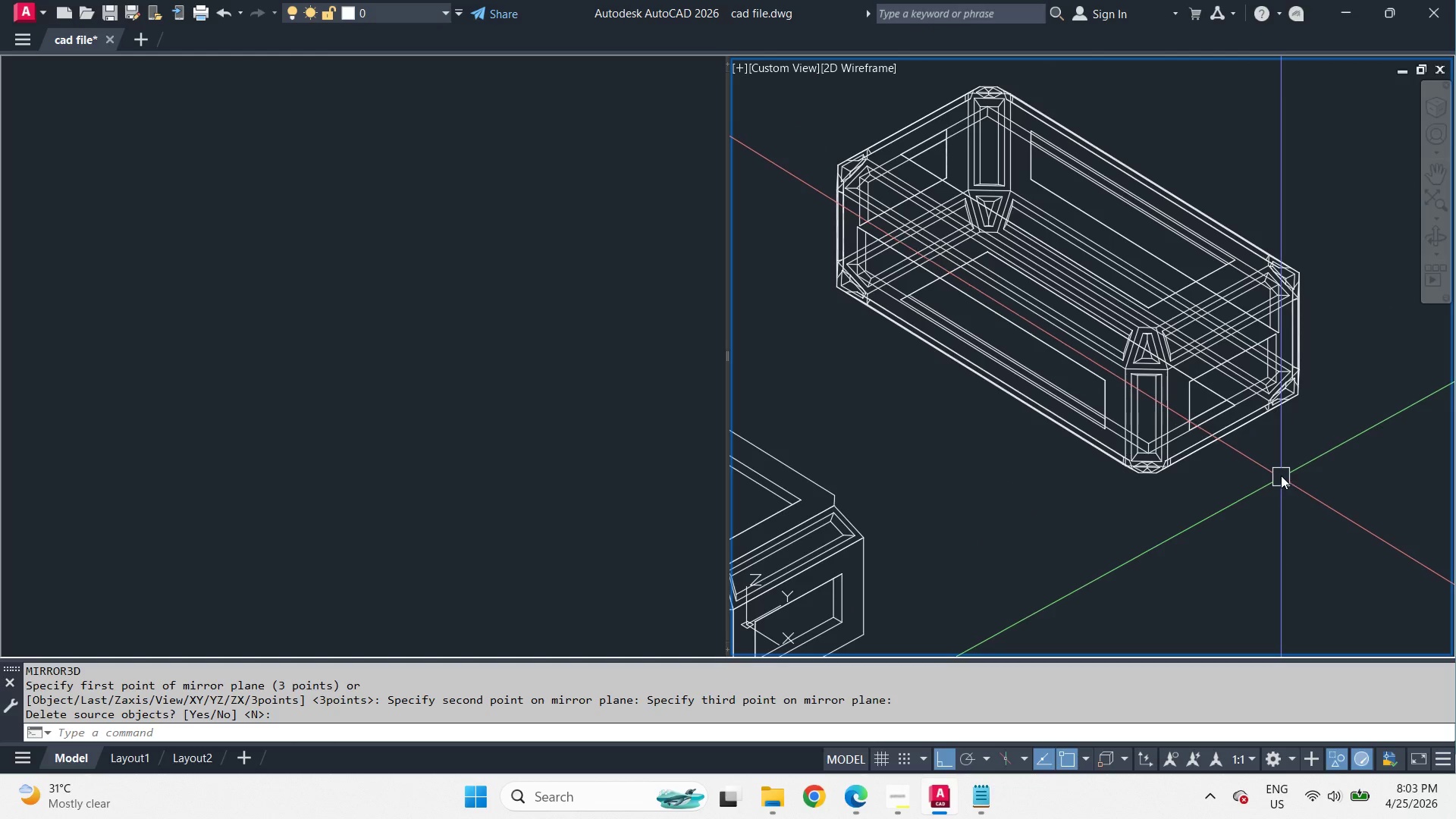 
type(su )
 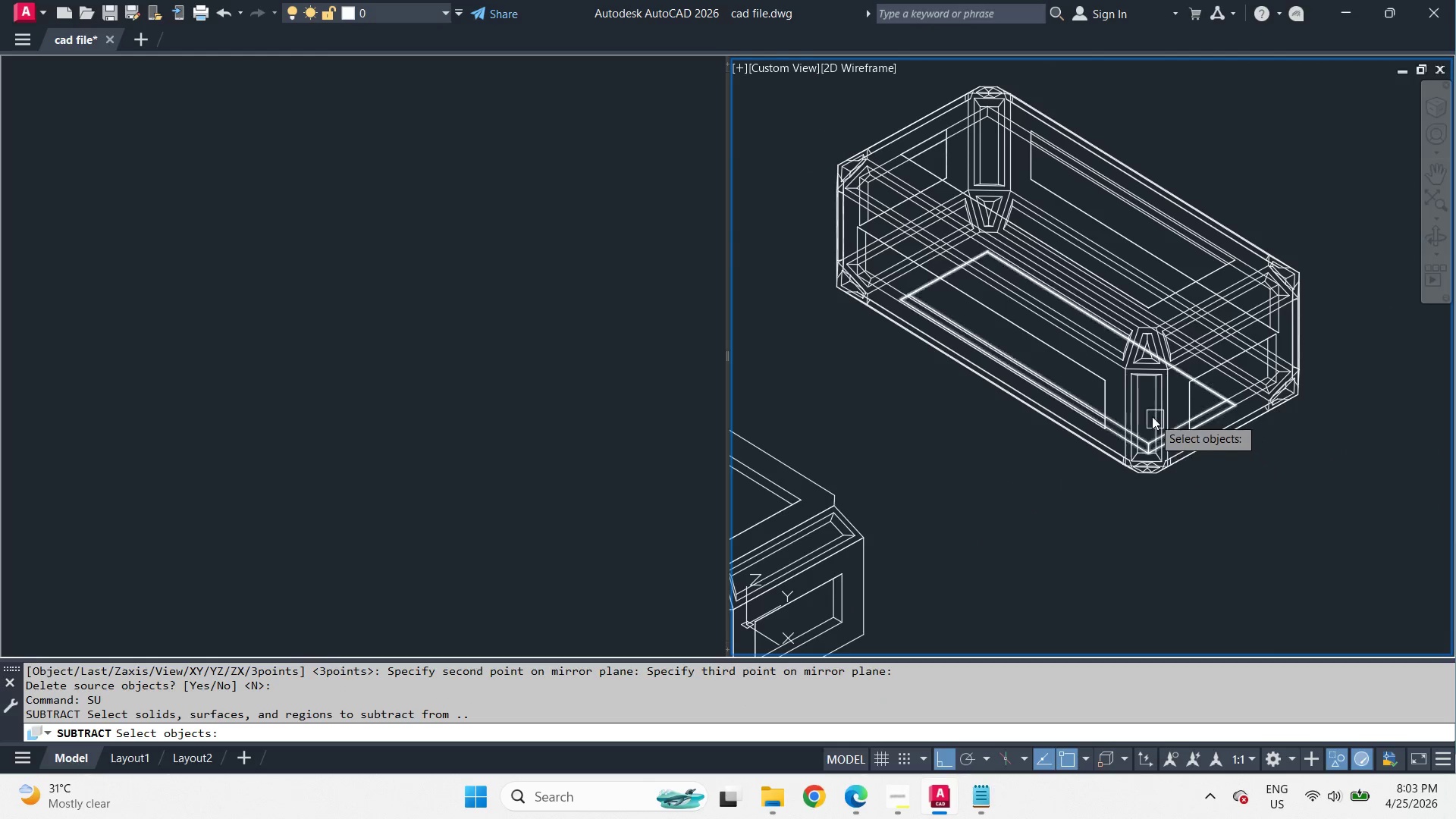 
scroll: coordinate [1139, 402], scroll_direction: up, amount: 2.0
 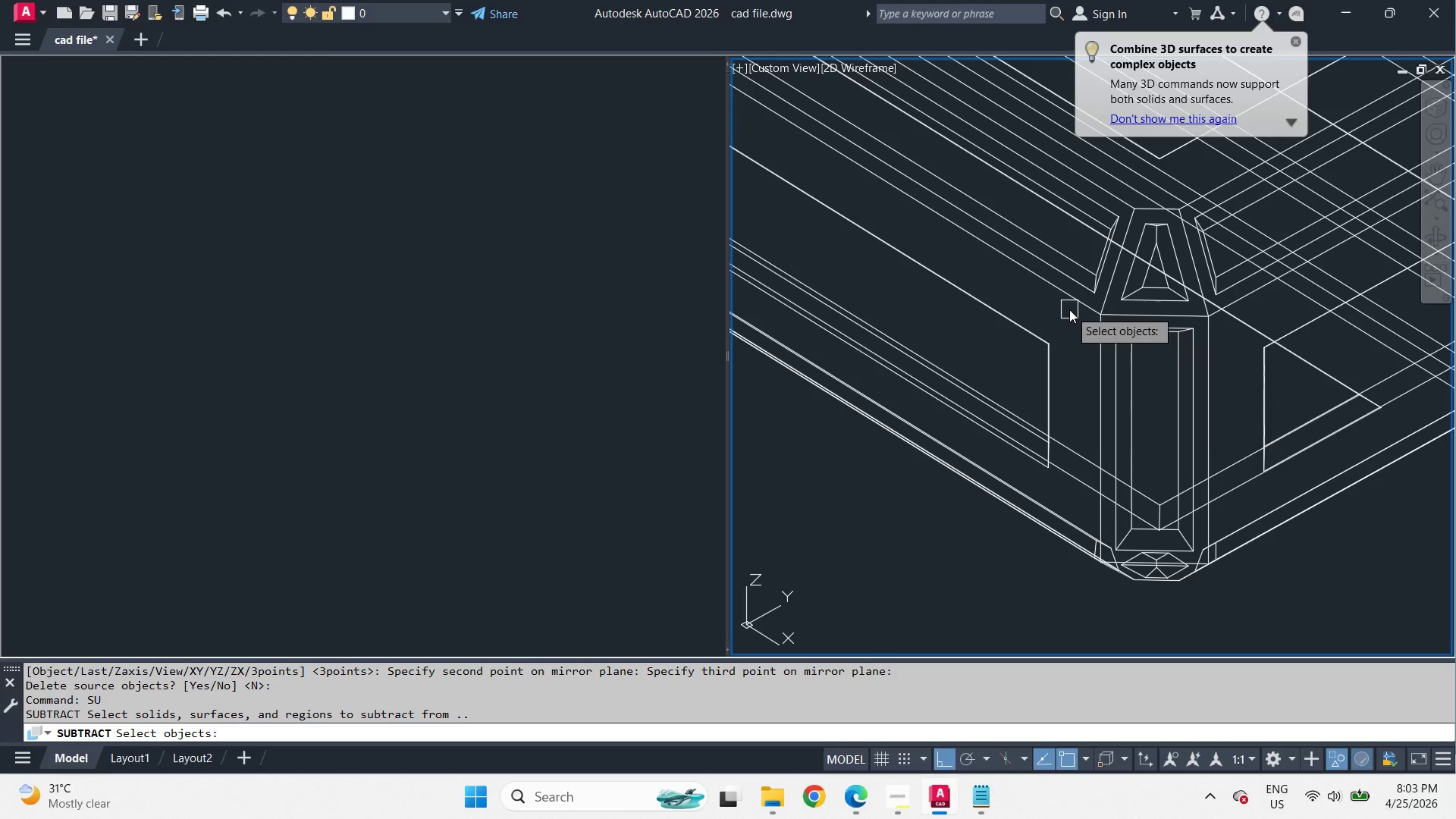 
left_click([1069, 308])
 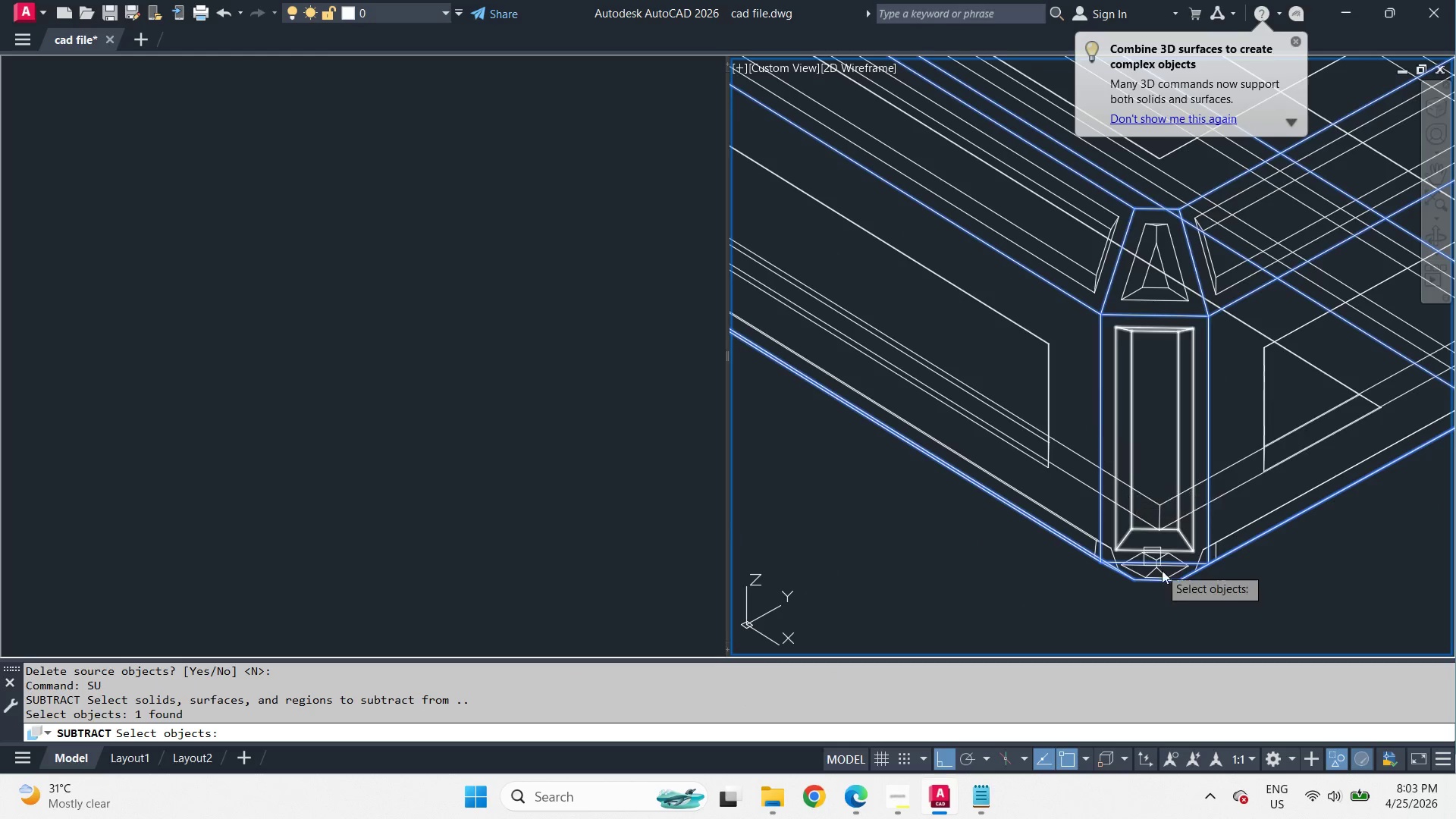 
key(Space)
 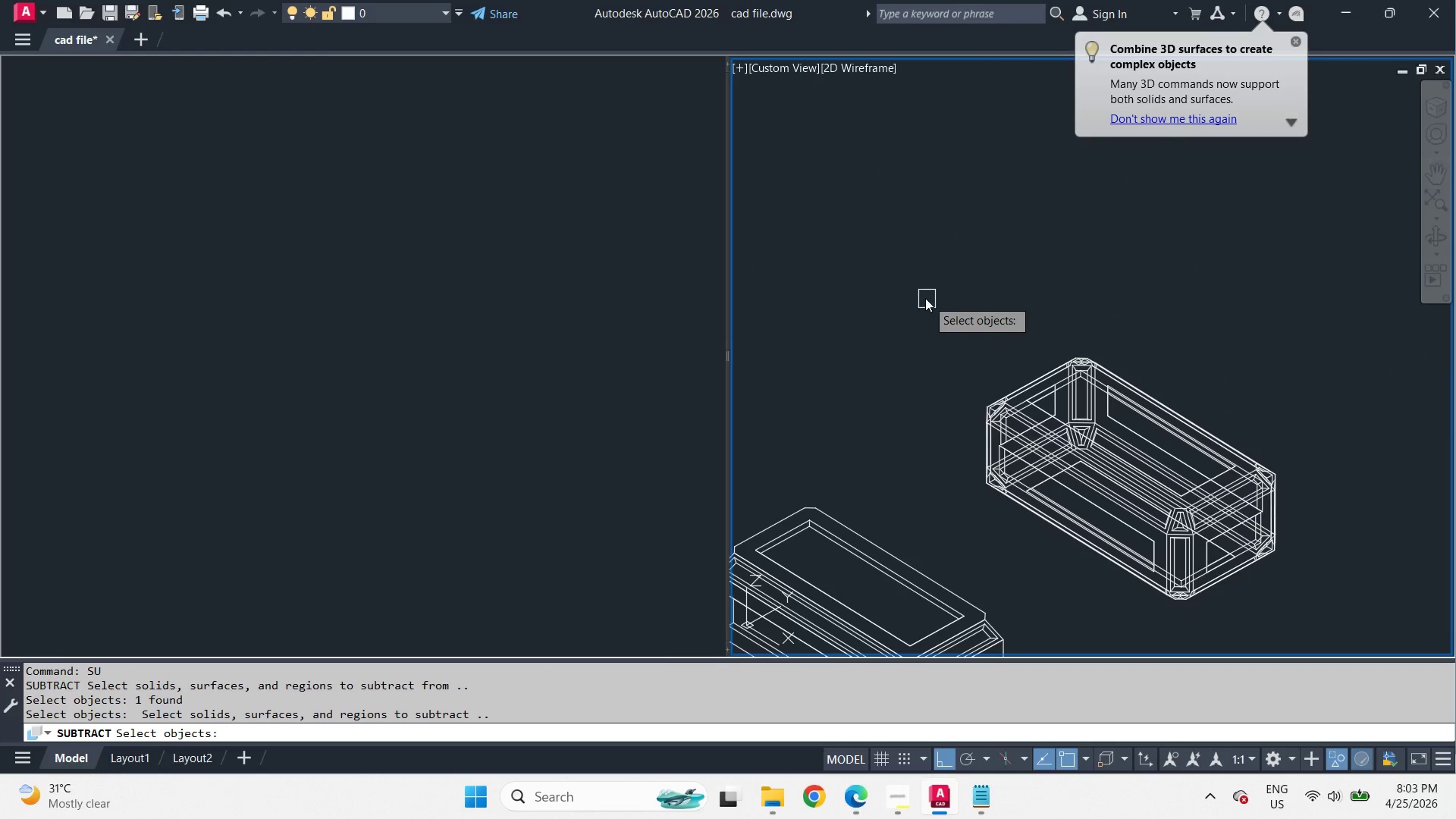 
left_click([920, 294])
 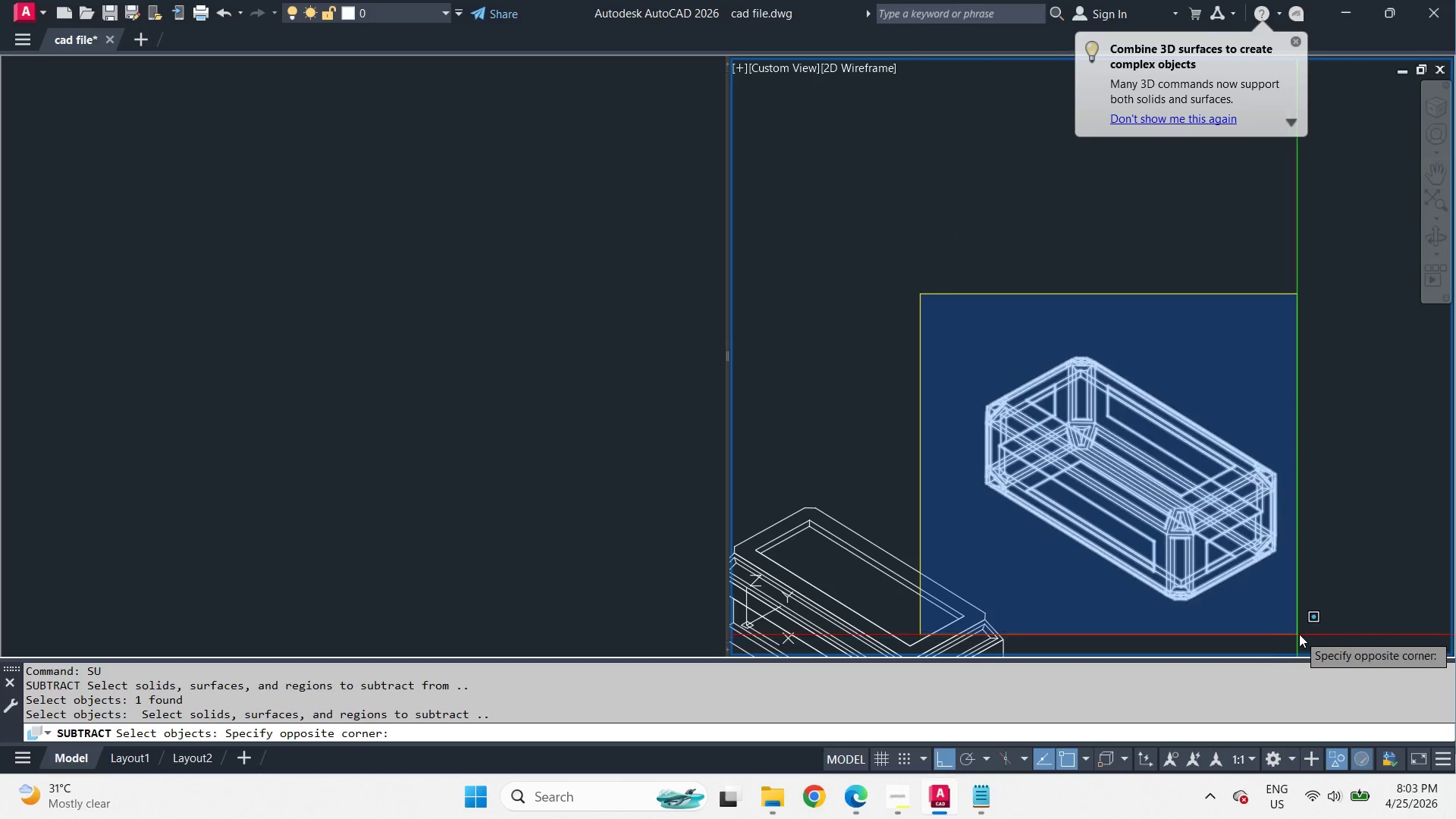 
scroll: coordinate [1194, 611], scroll_direction: down, amount: 3.0
 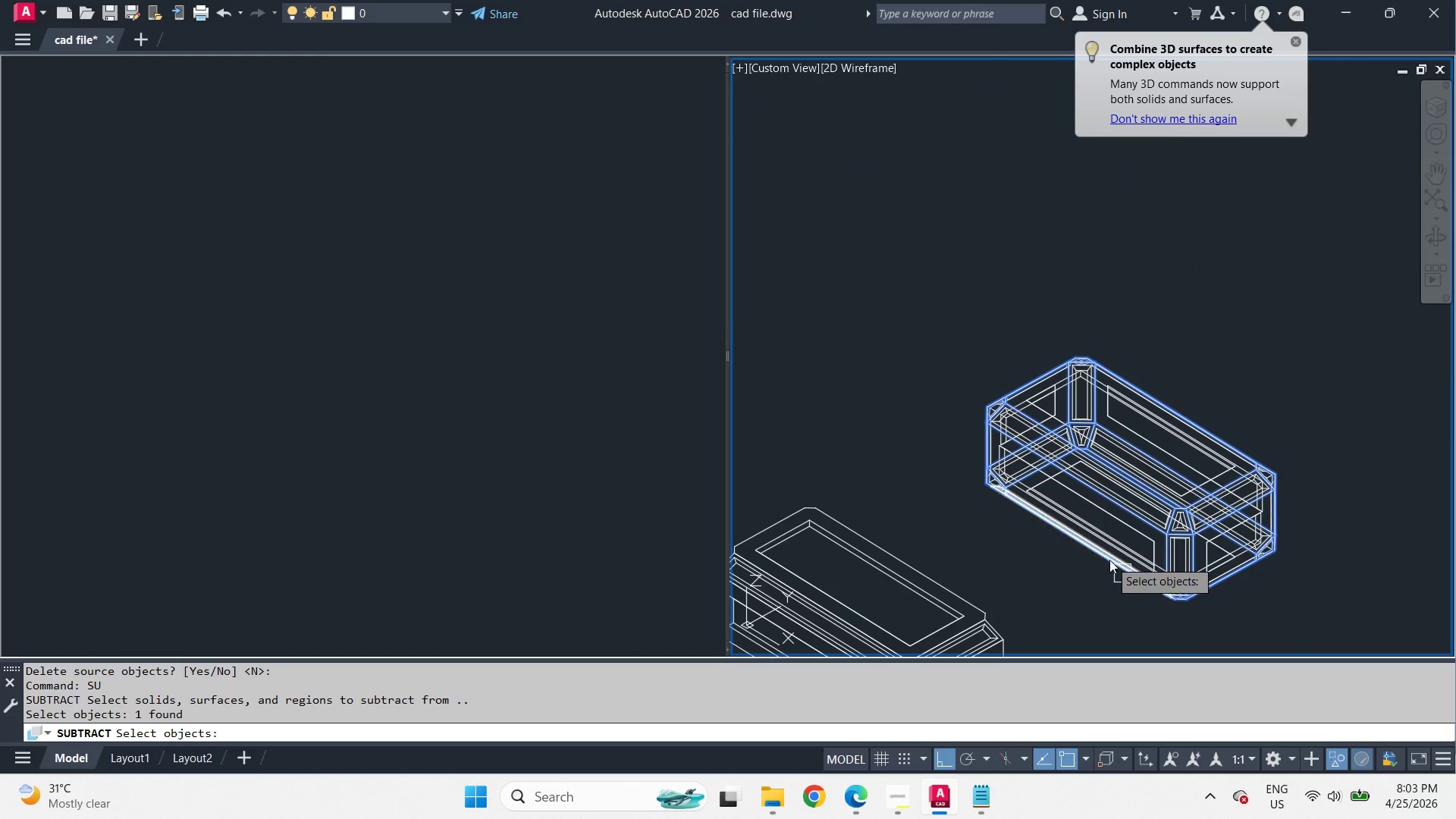 
left_click([1306, 634])
 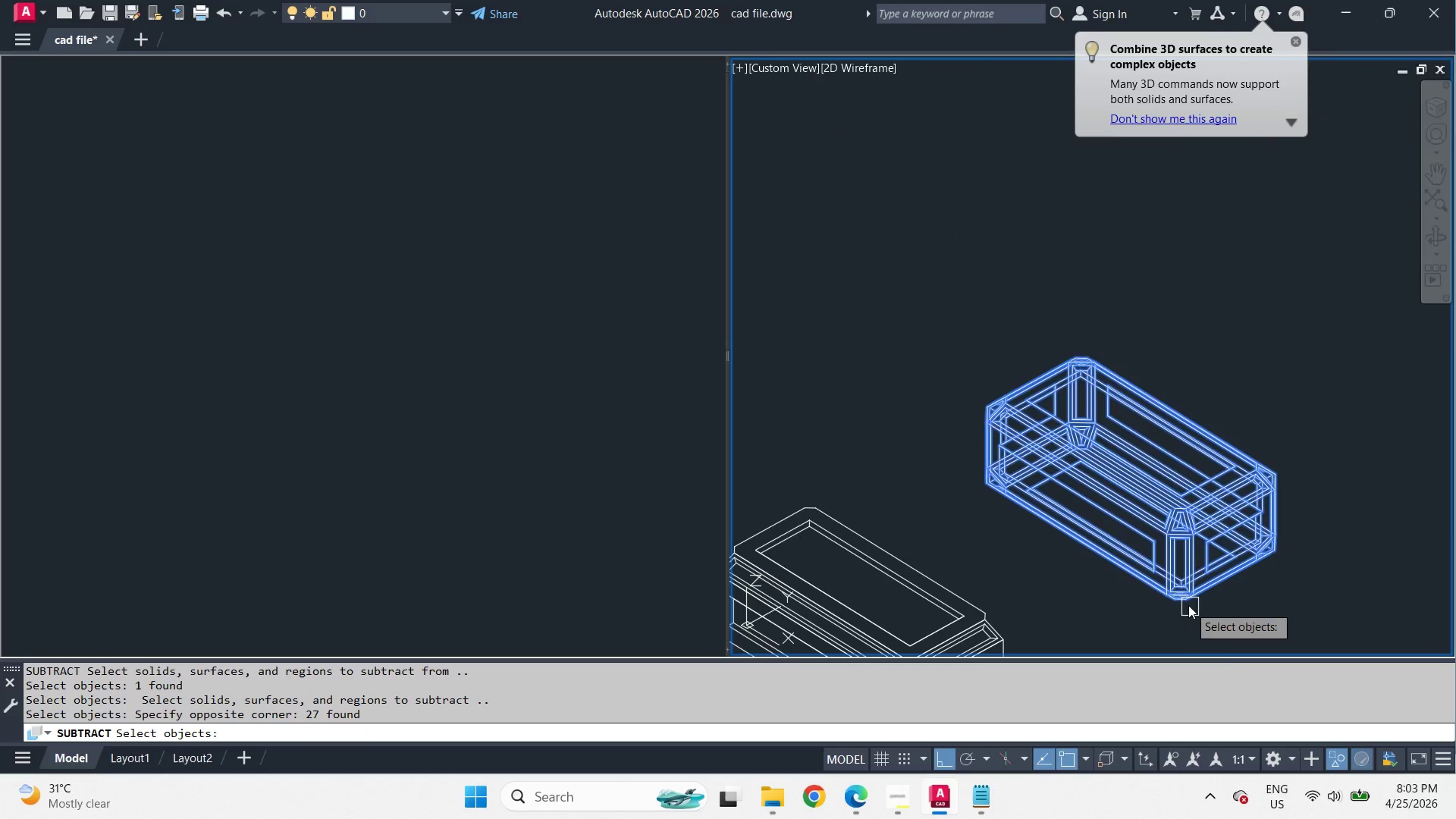 
hold_key(key=ShiftLeft, duration=0.69)
left_click([1124, 477])
 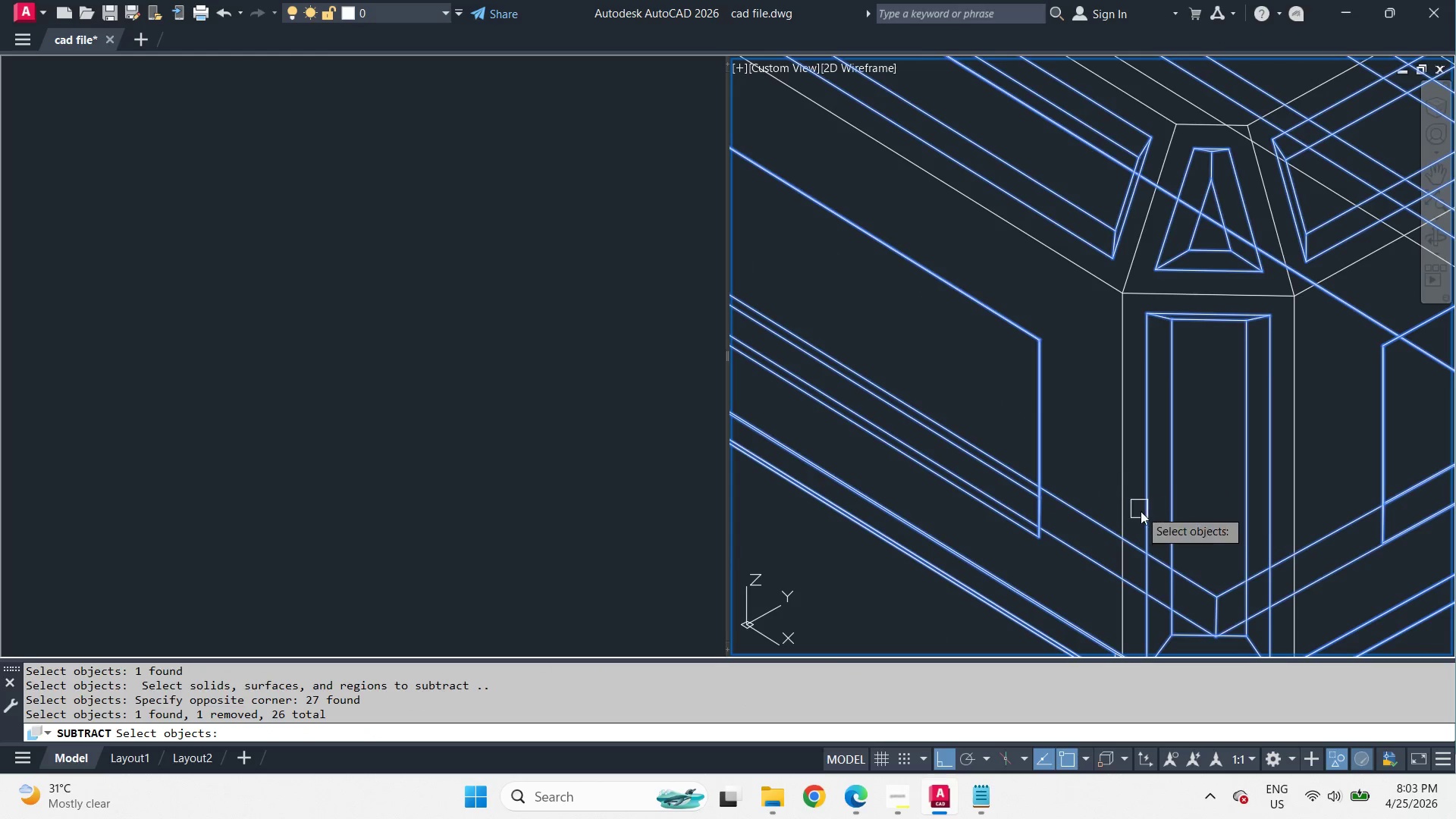 
key(Space)
 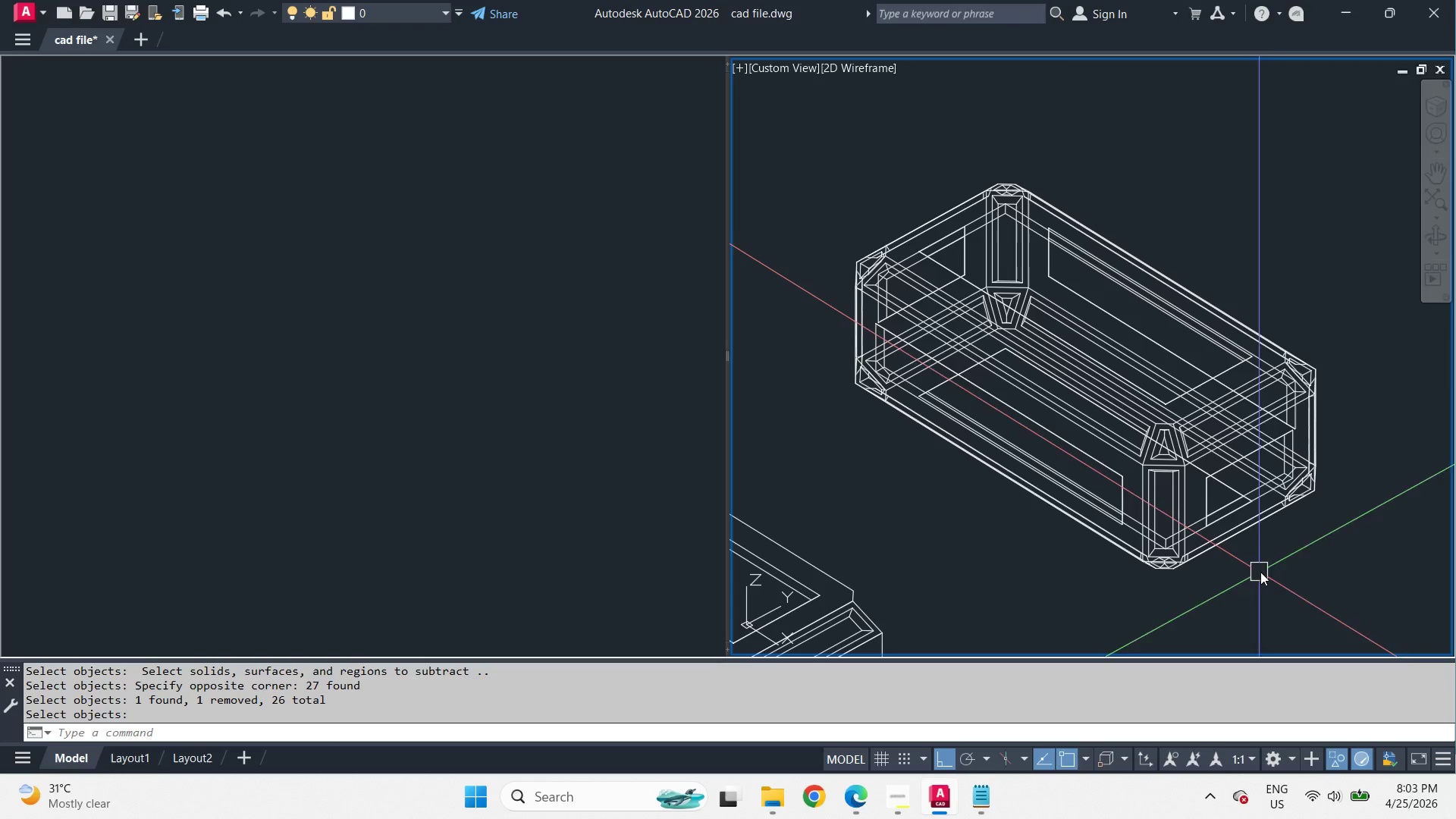 
scroll: coordinate [1165, 562], scroll_direction: up, amount: 4.0
 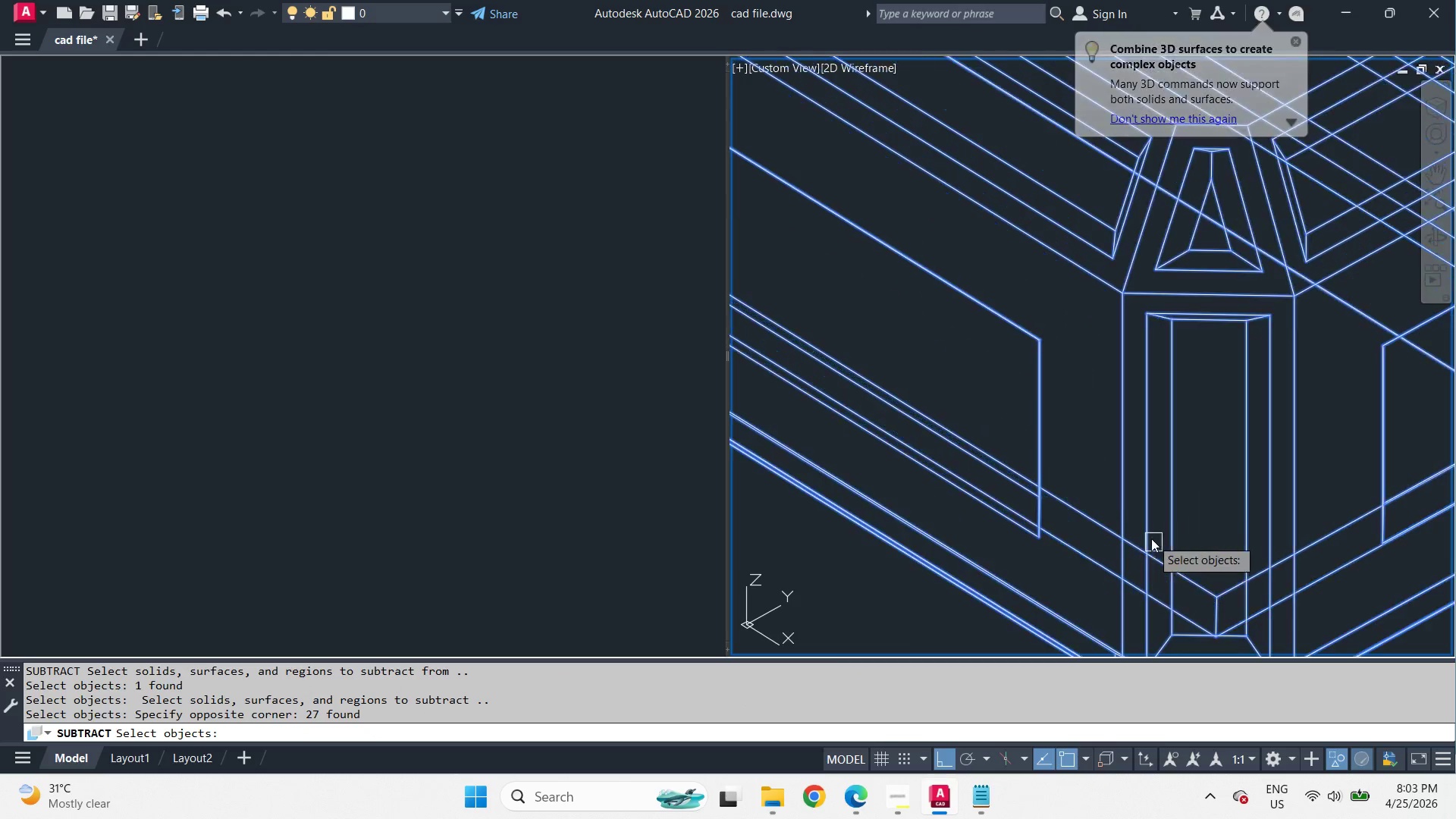 
type(vs s)
 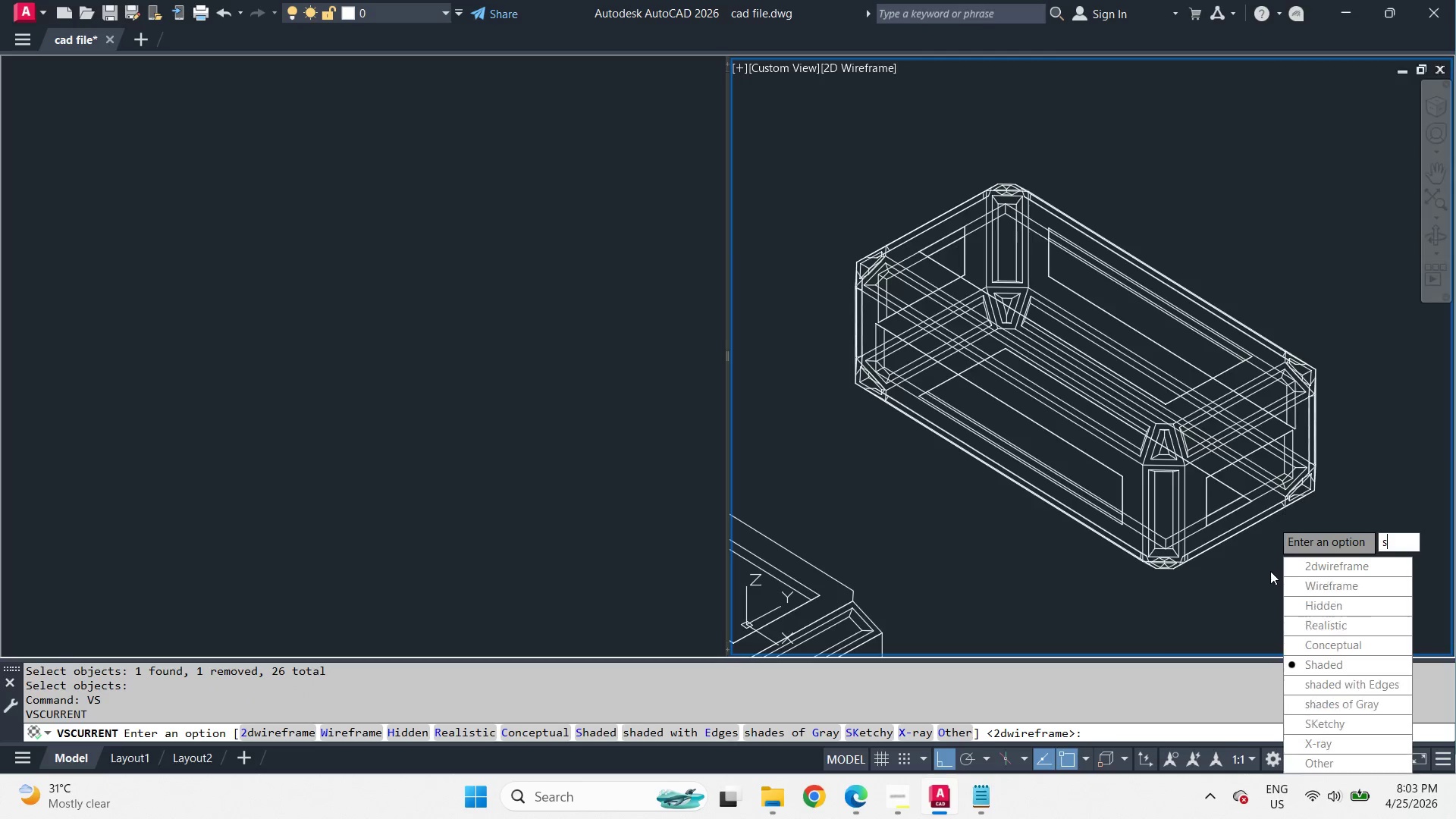 
scroll: coordinate [1152, 523], scroll_direction: down, amount: 3.0
 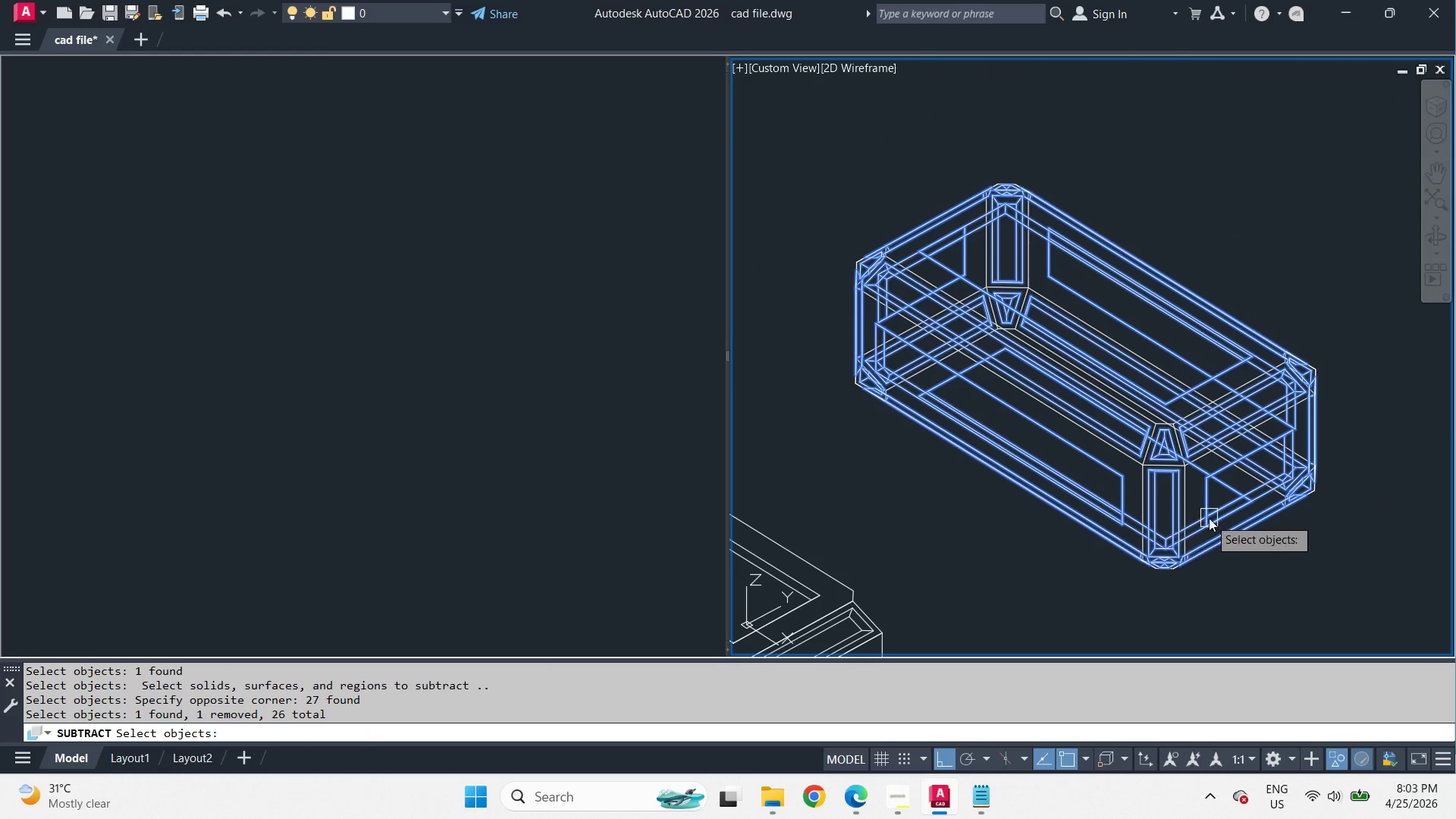 
key(Space)
 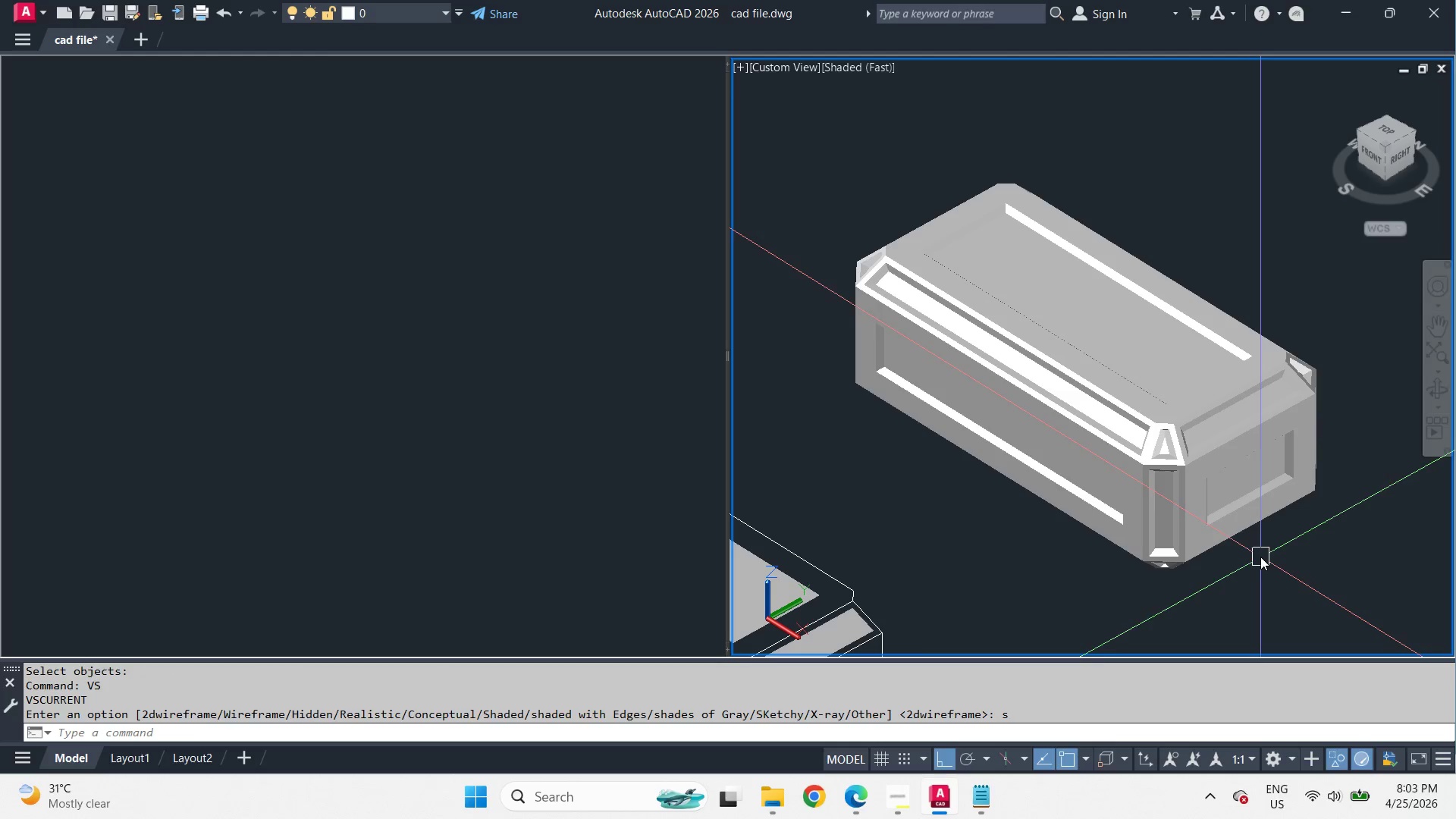 
hold_key(key=ShiftLeft, duration=3.09)
 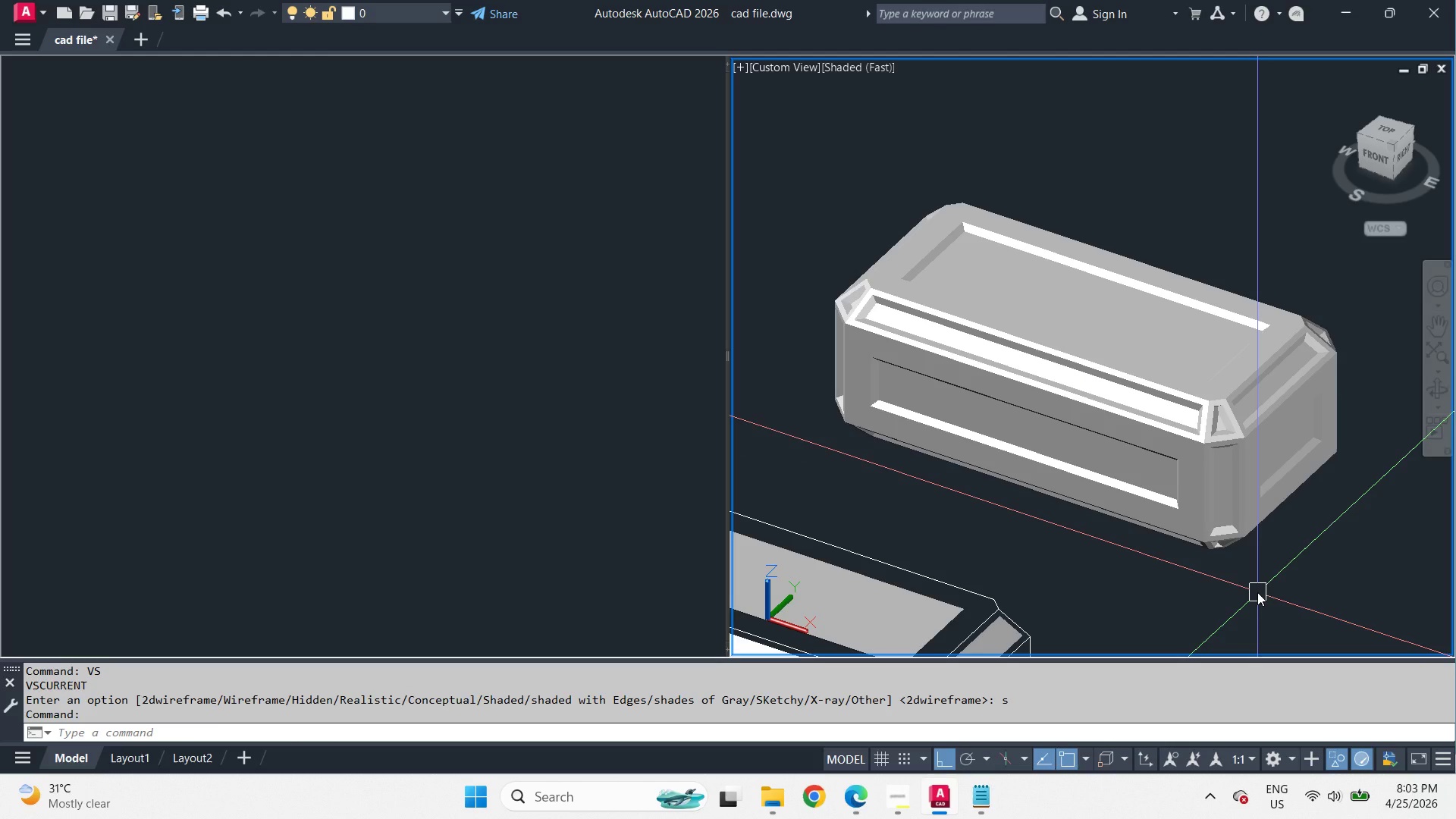 
wait(8.97)
 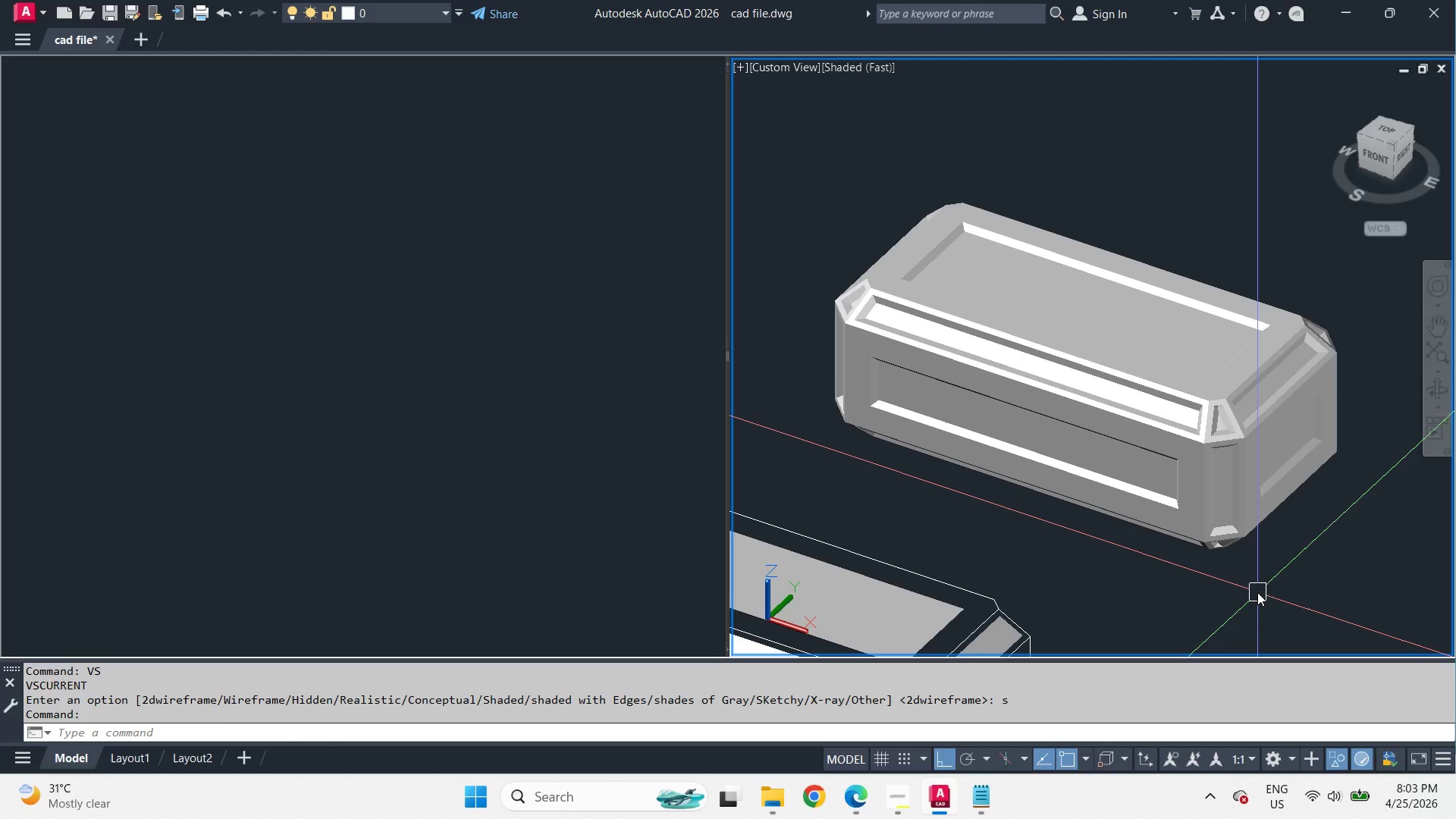 
type(d)
key(Escape)
type(vs 2 )
 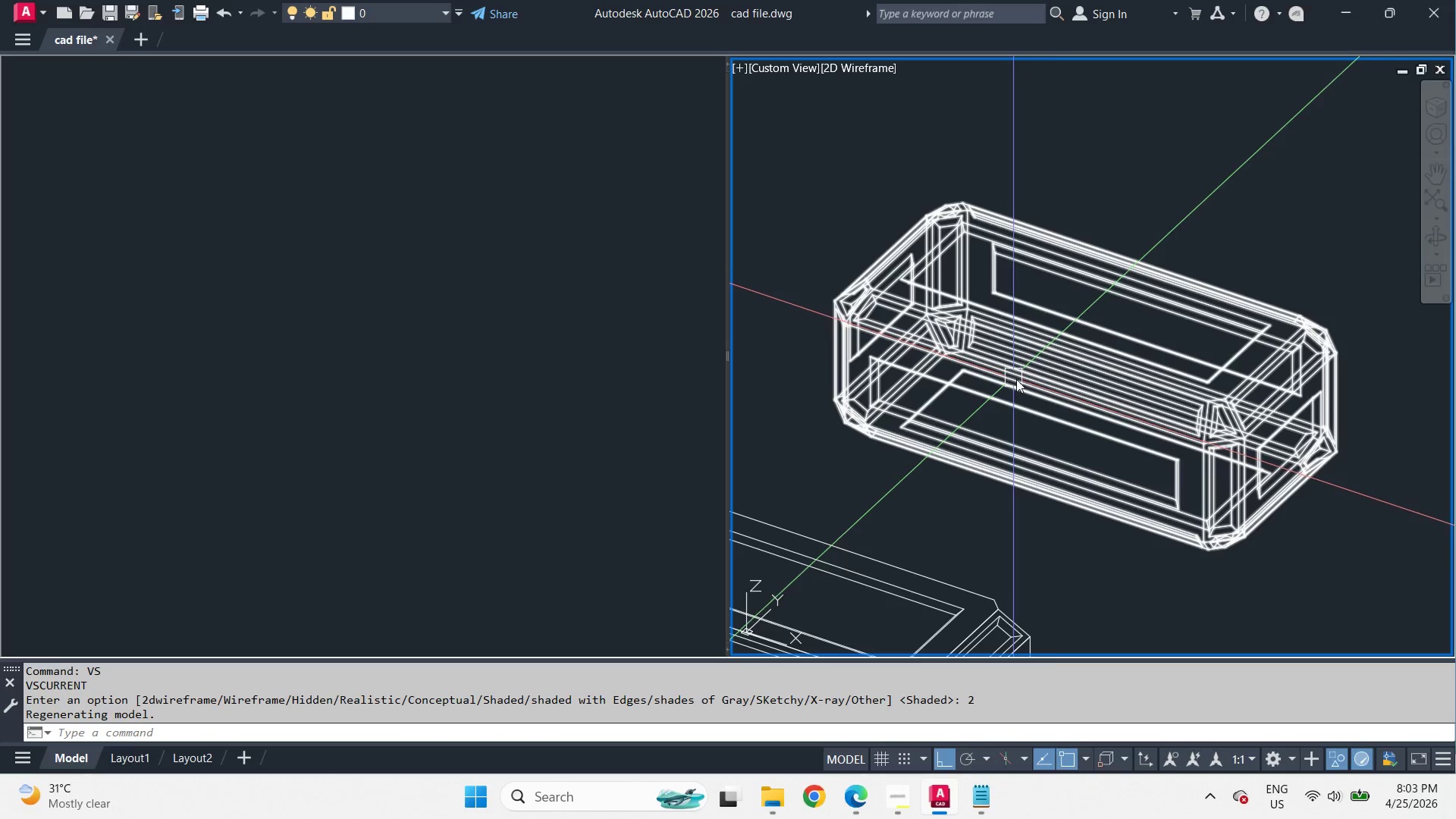 
hold_key(key=ShiftLeft, duration=1.28)
 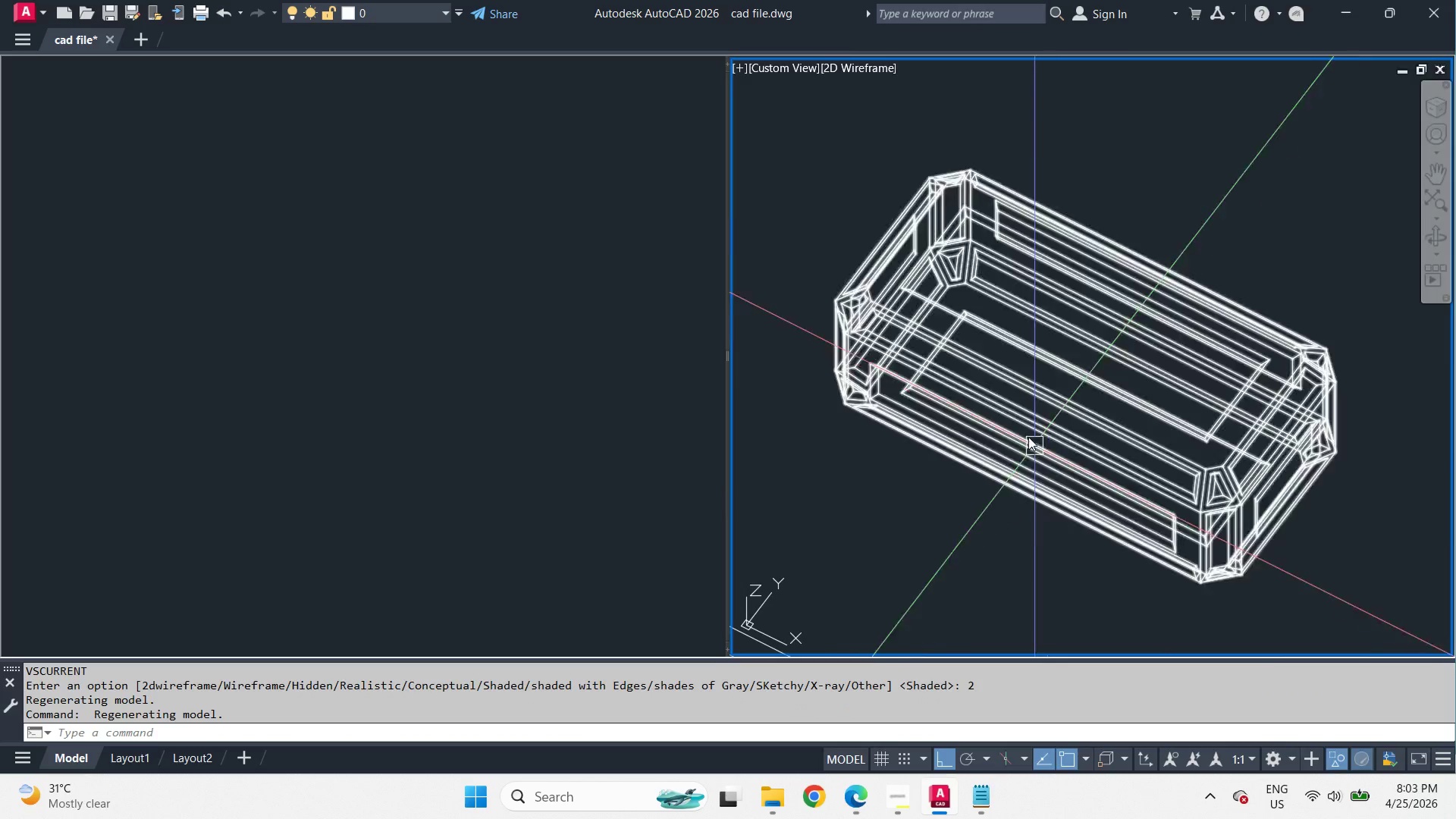 
scroll: coordinate [1022, 428], scroll_direction: up, amount: 2.0
 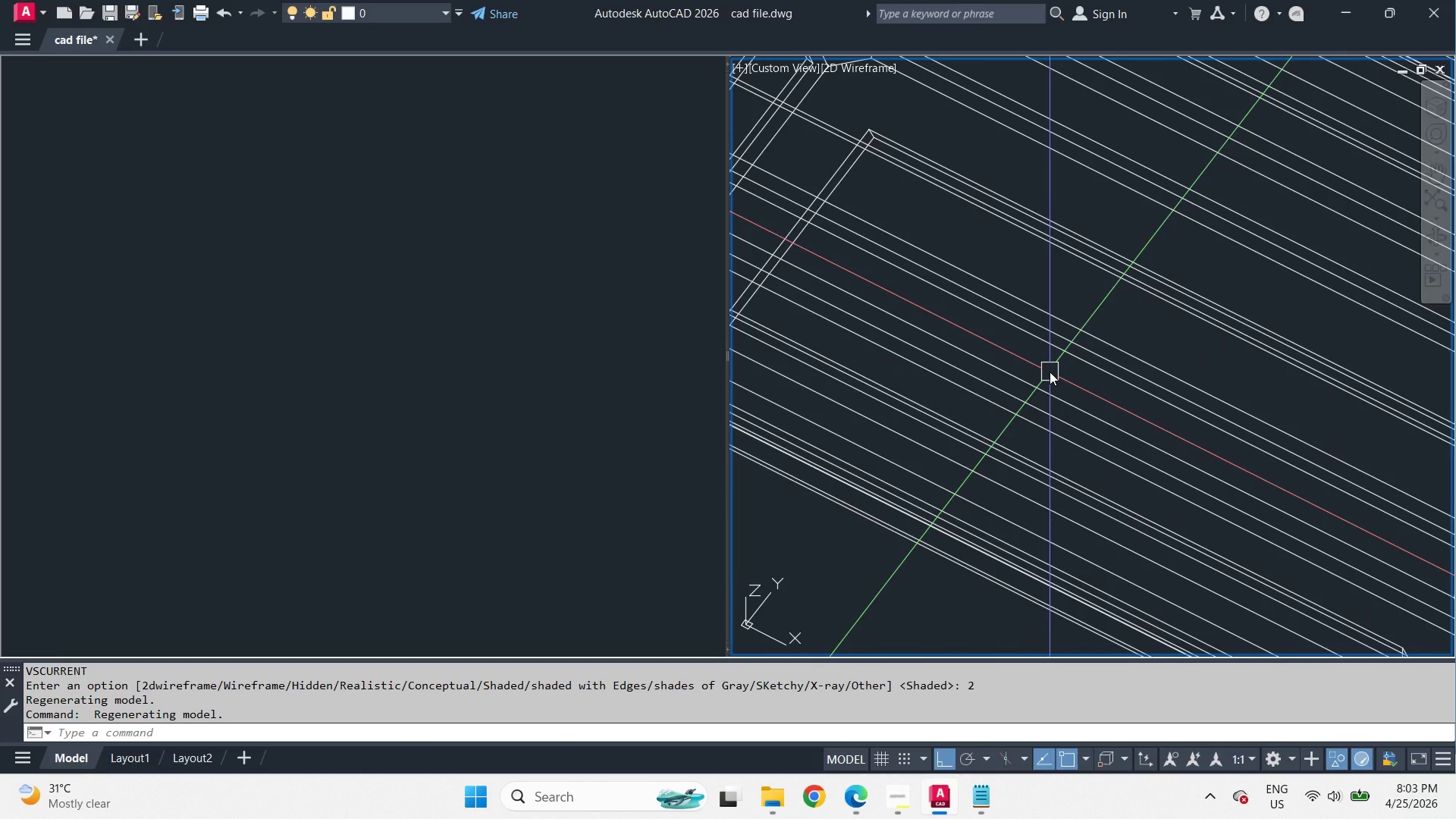 
type(di )
 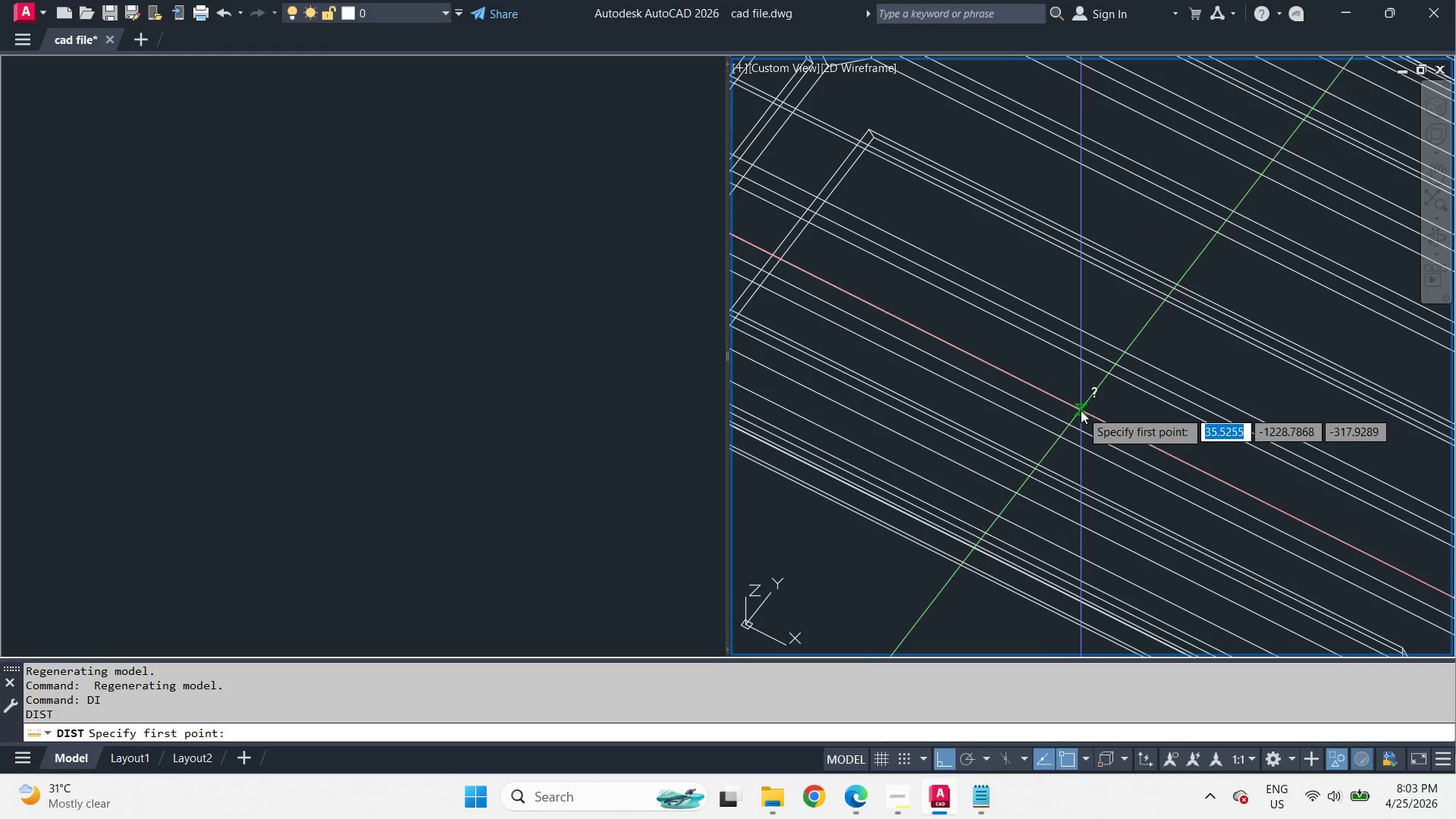 
left_click([1081, 410])
 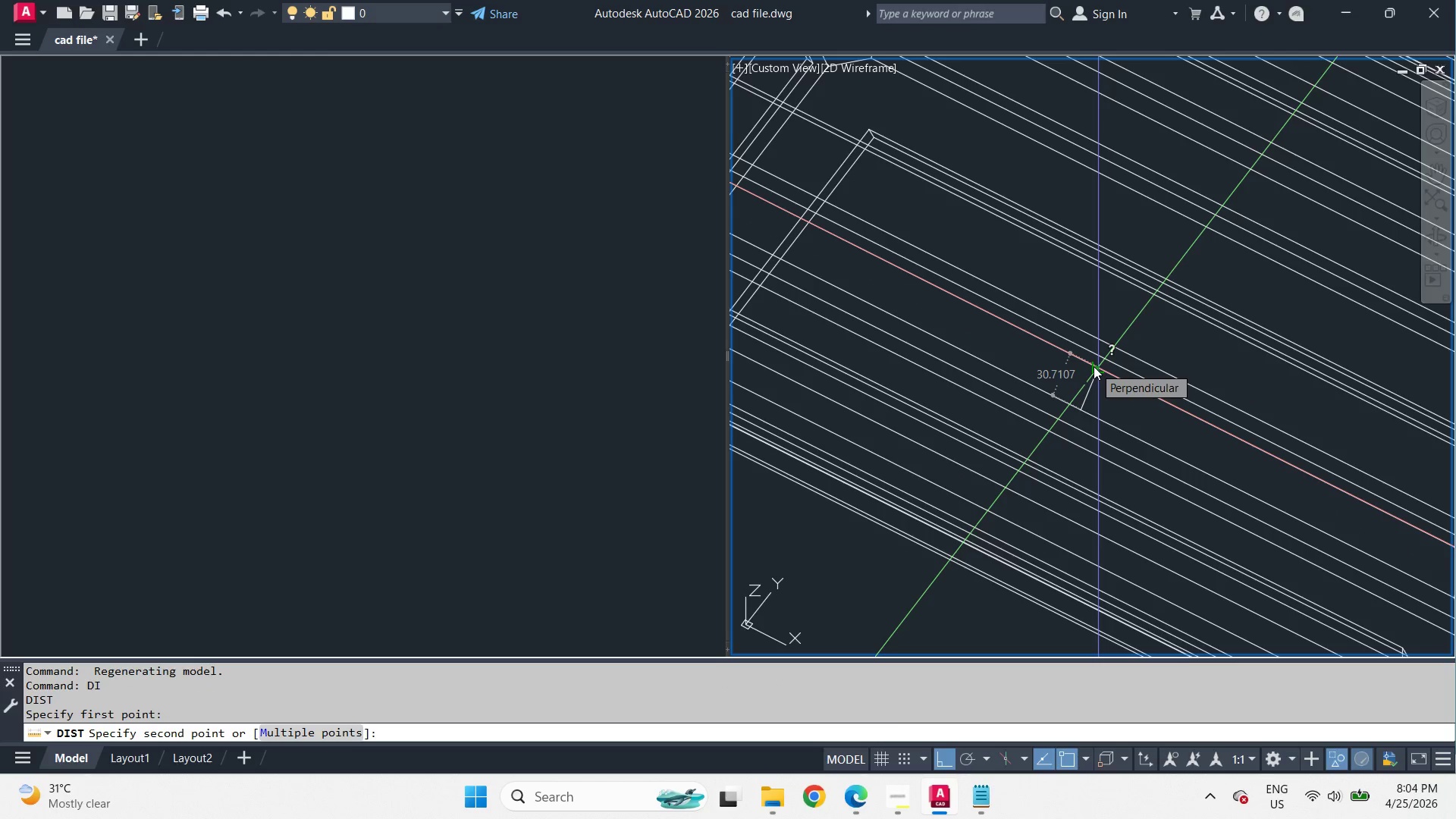 
key(Escape)
 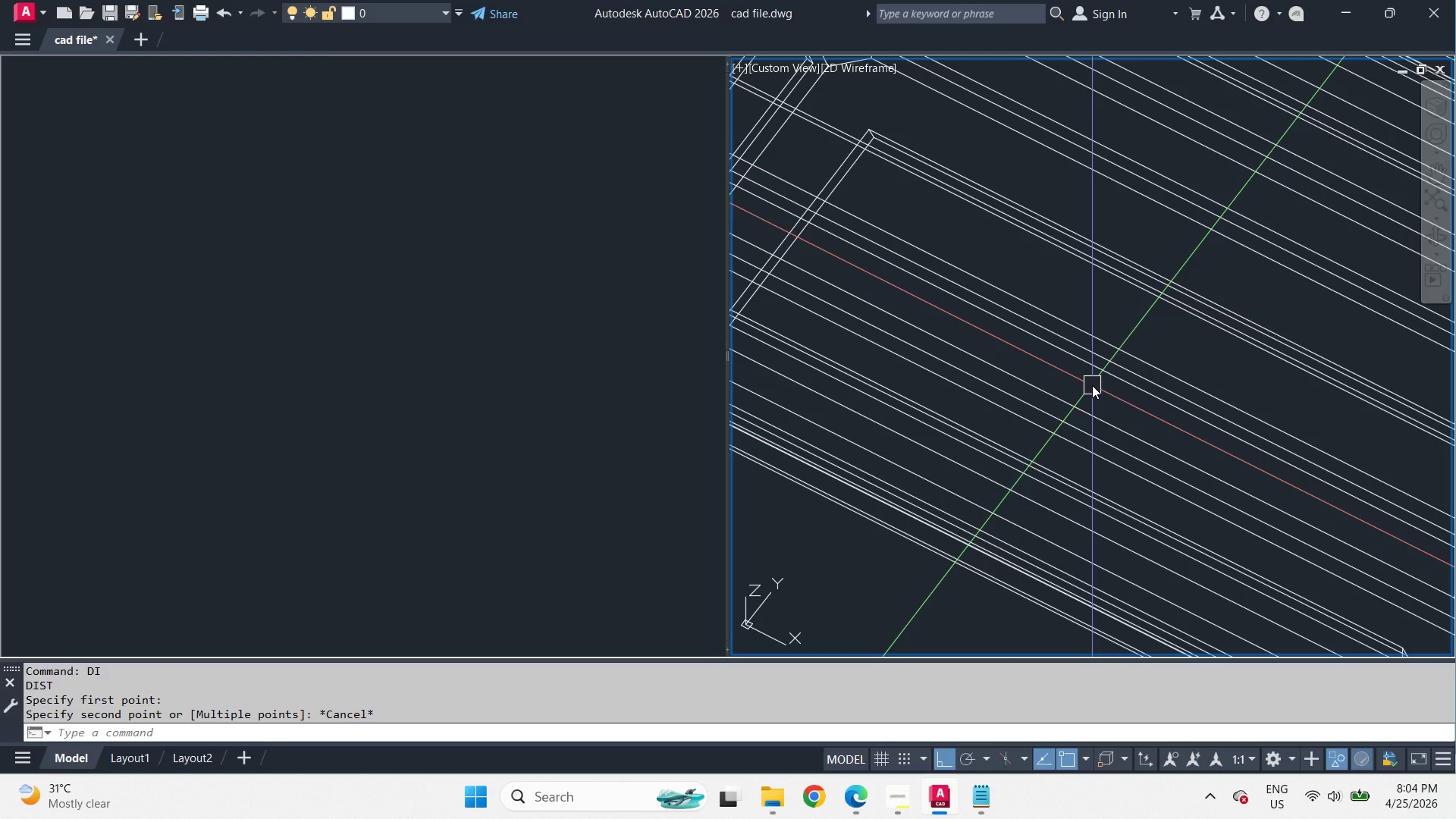 
hold_key(key=ShiftLeft, duration=2.81)
 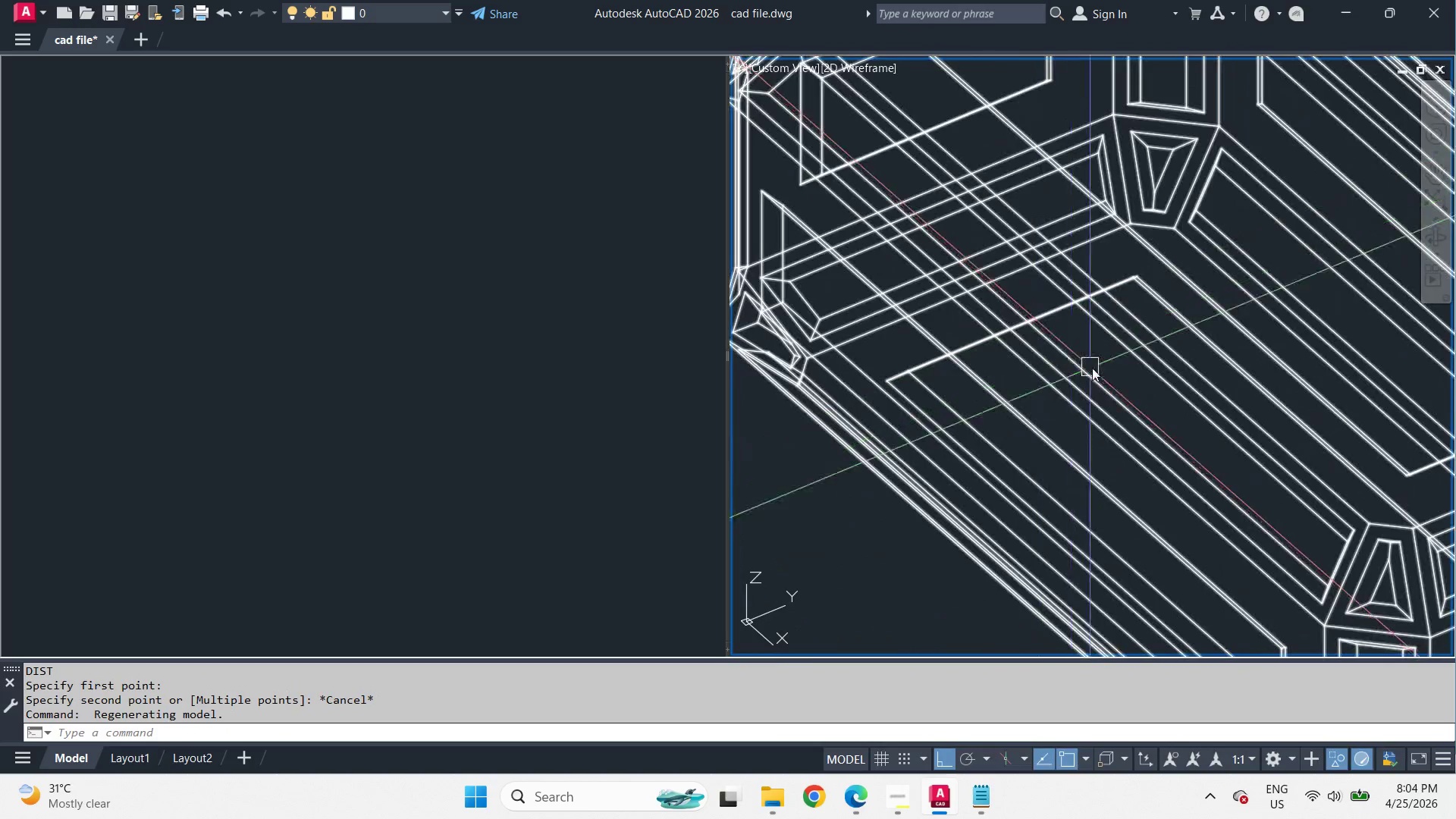 
type(l mi)
 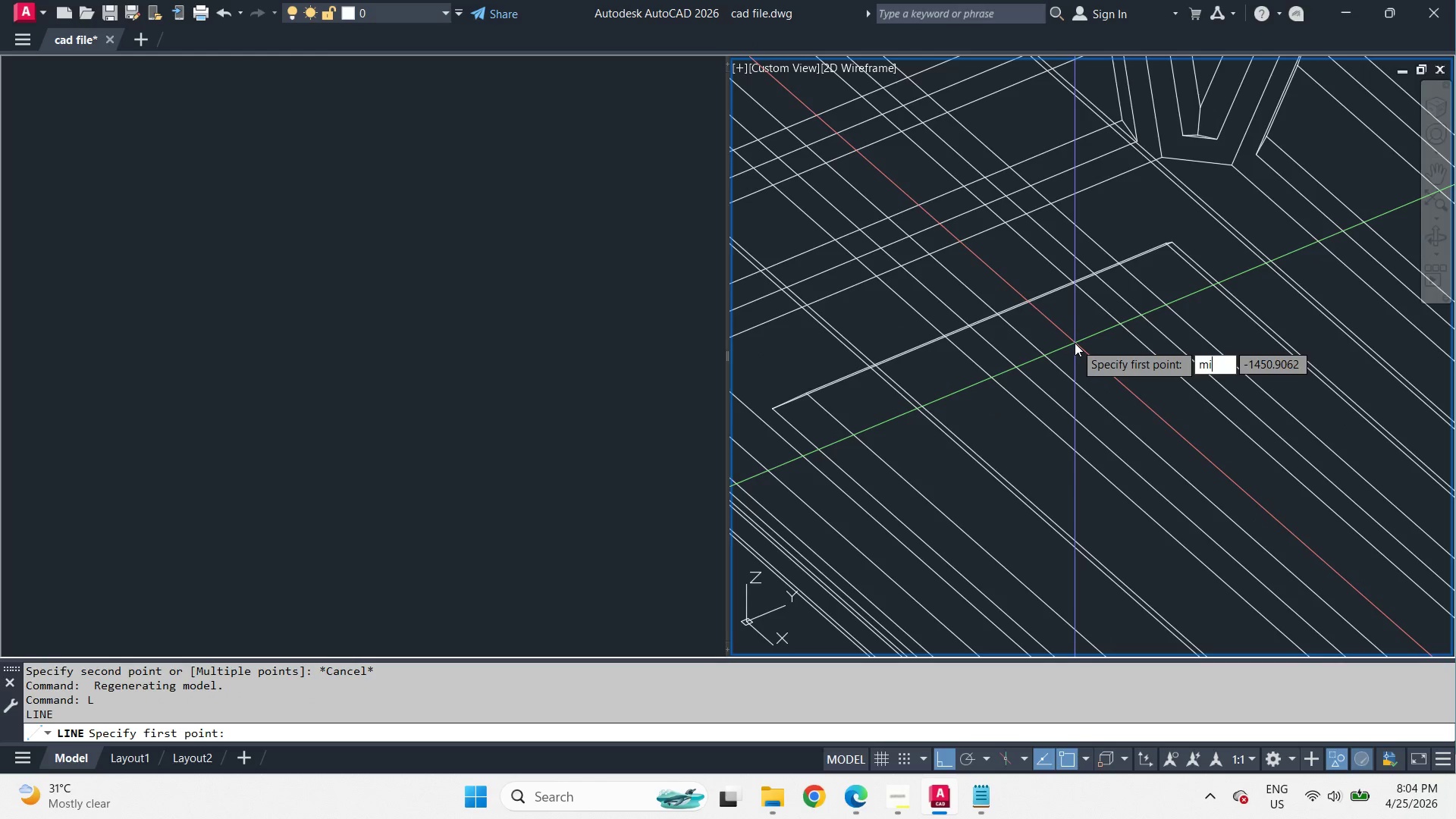 
scroll: coordinate [1075, 334], scroll_direction: up, amount: 1.0
 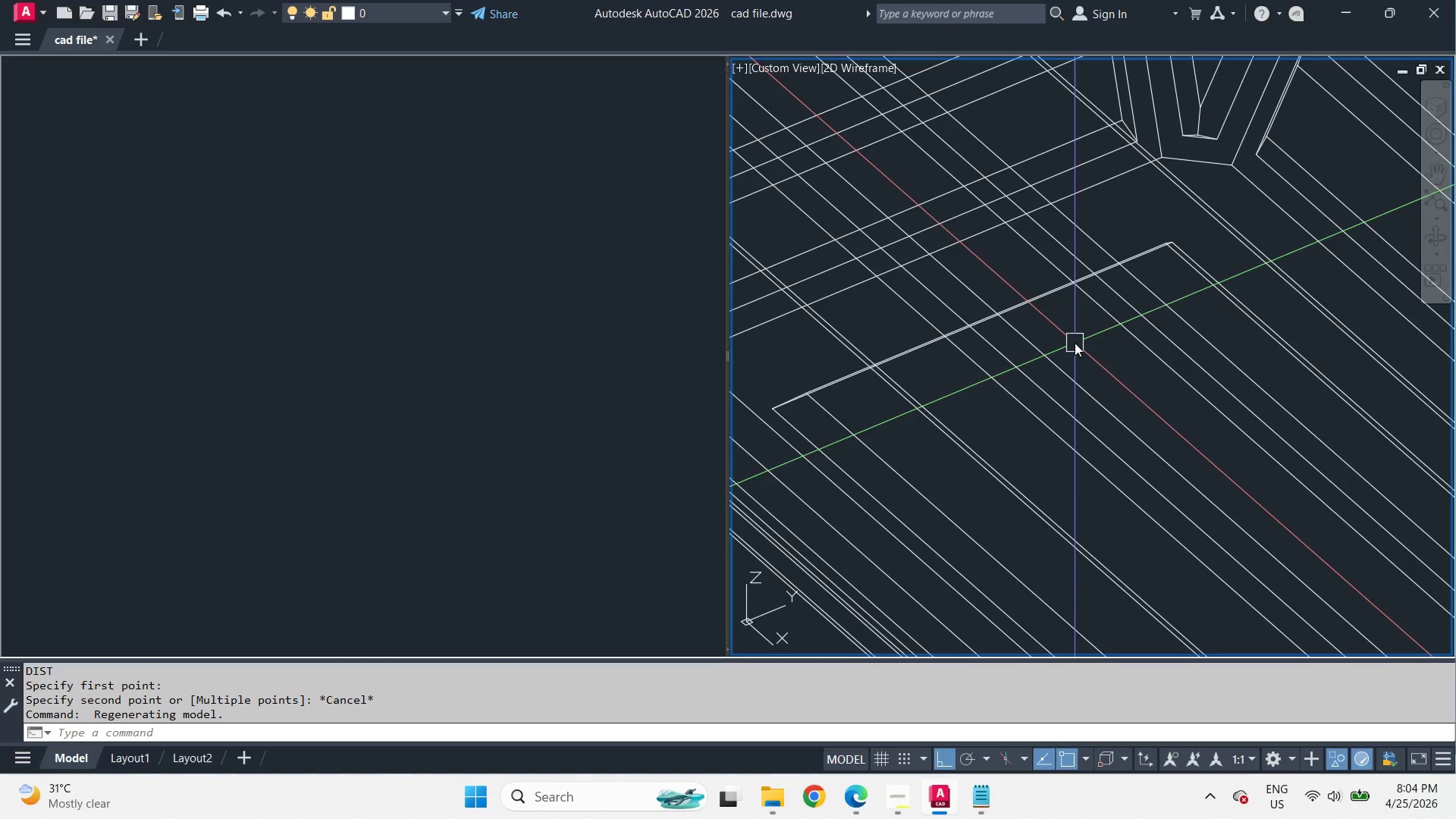 
key(D)
 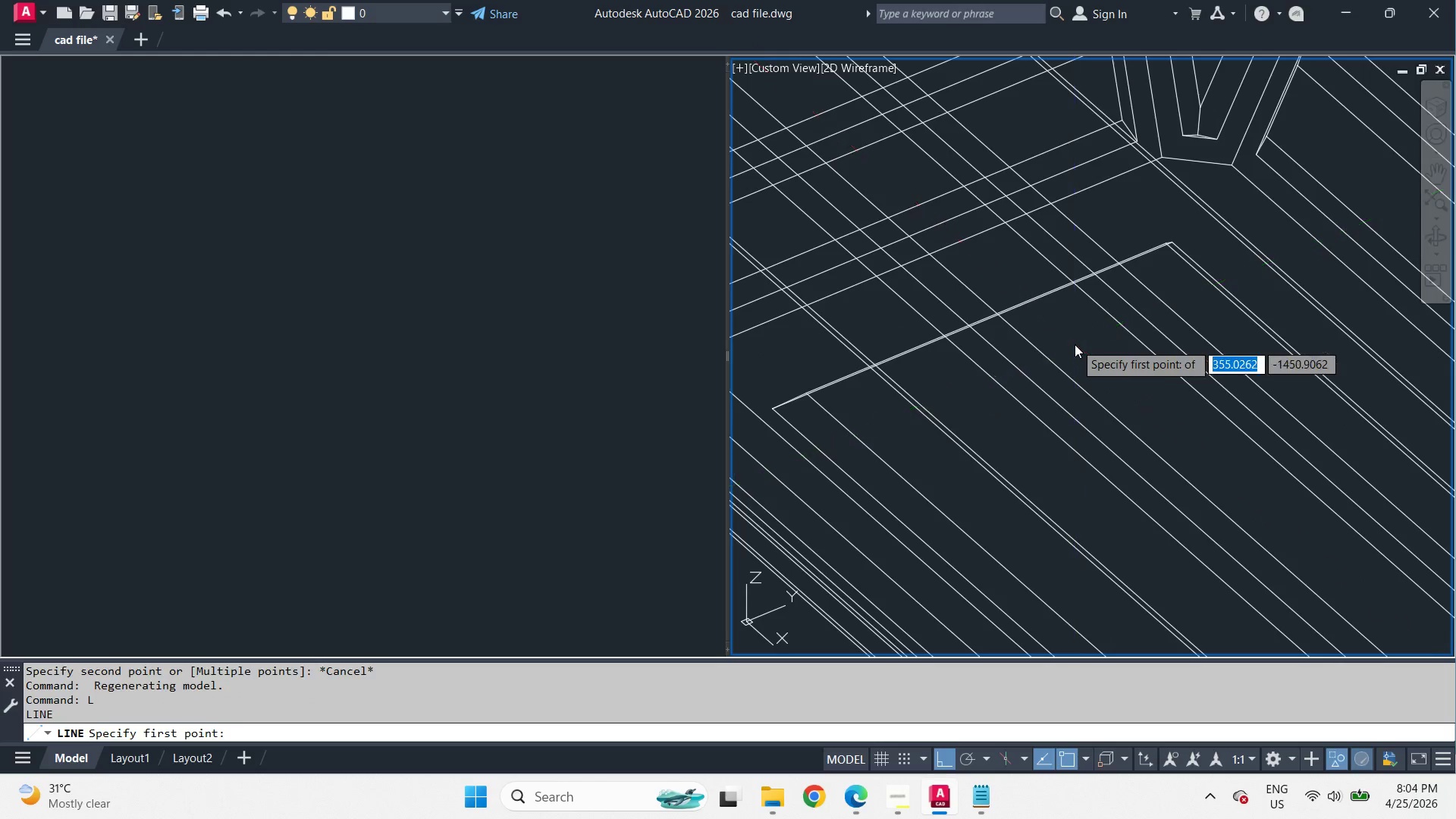 
key(Space)
 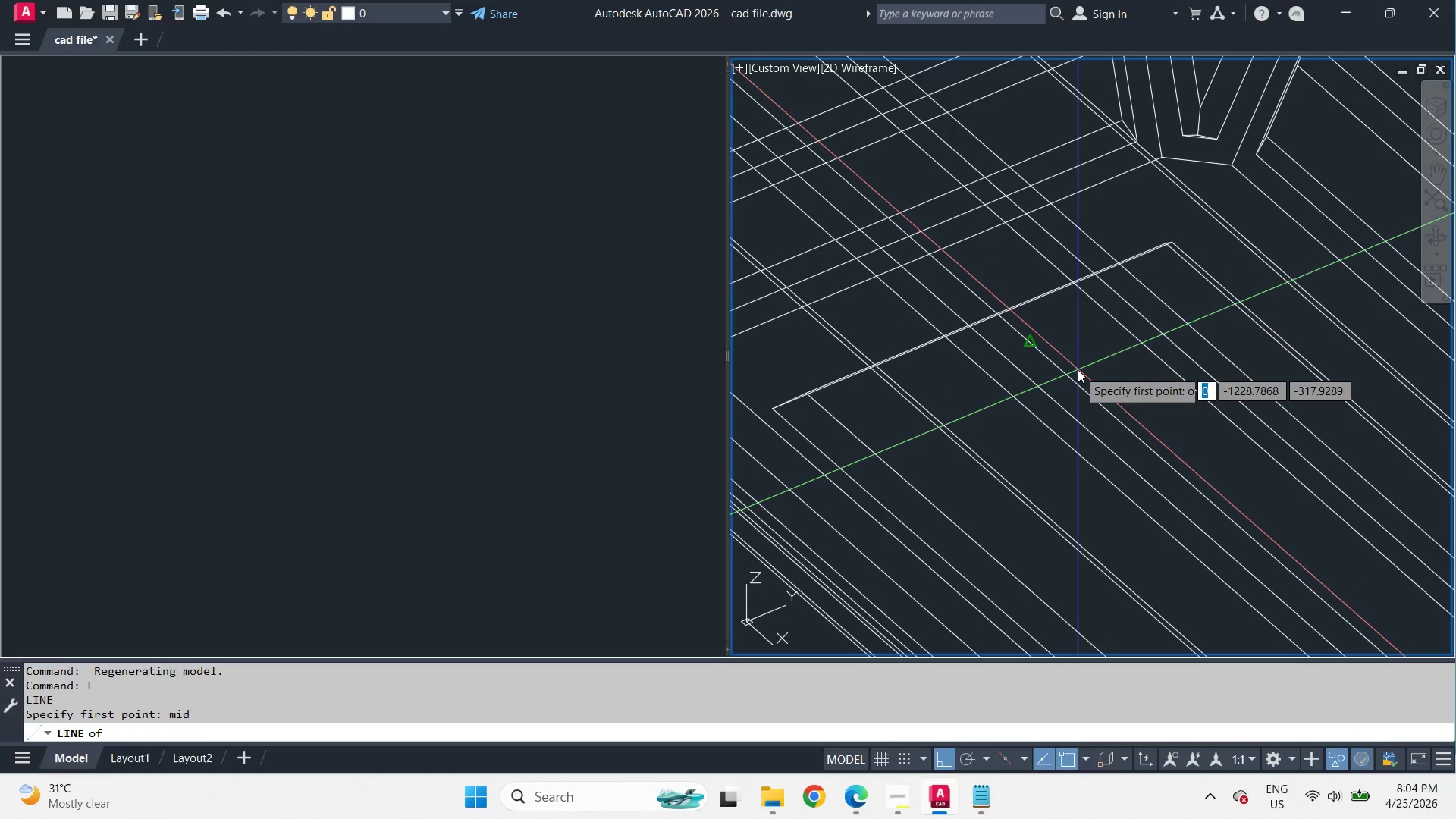 
left_click([1078, 369])
 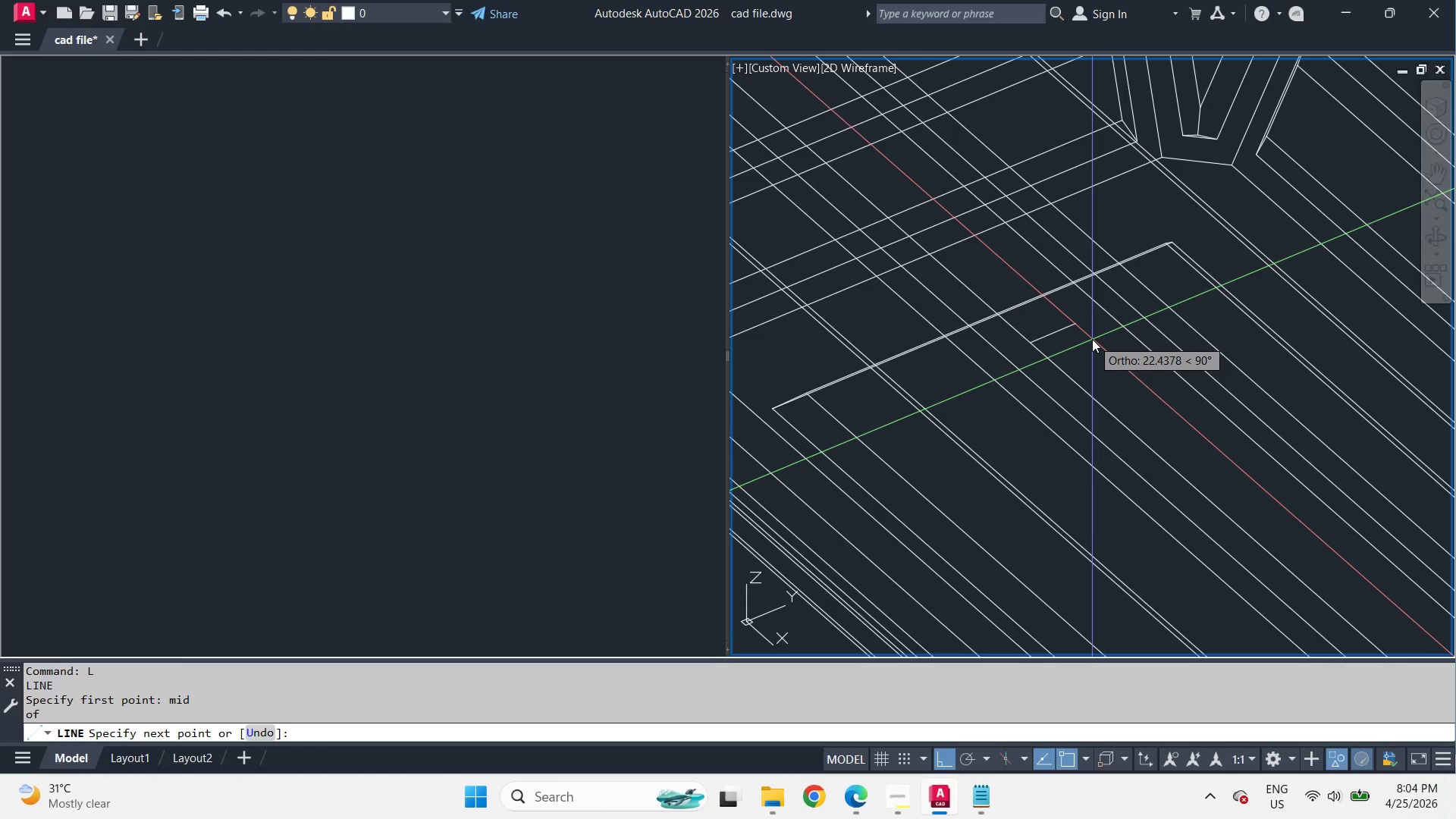 
type(mid )
 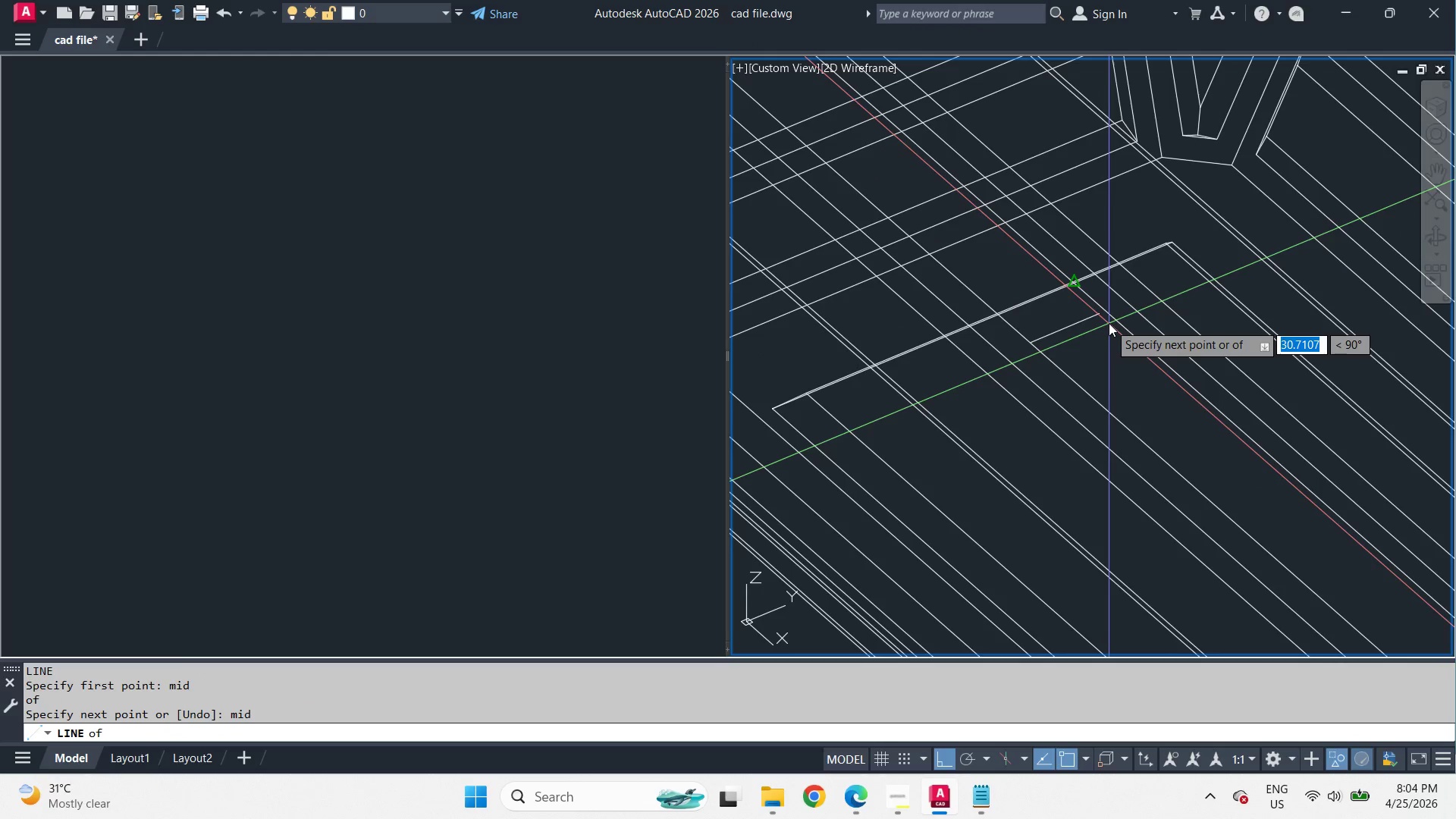 
left_click([1109, 323])
 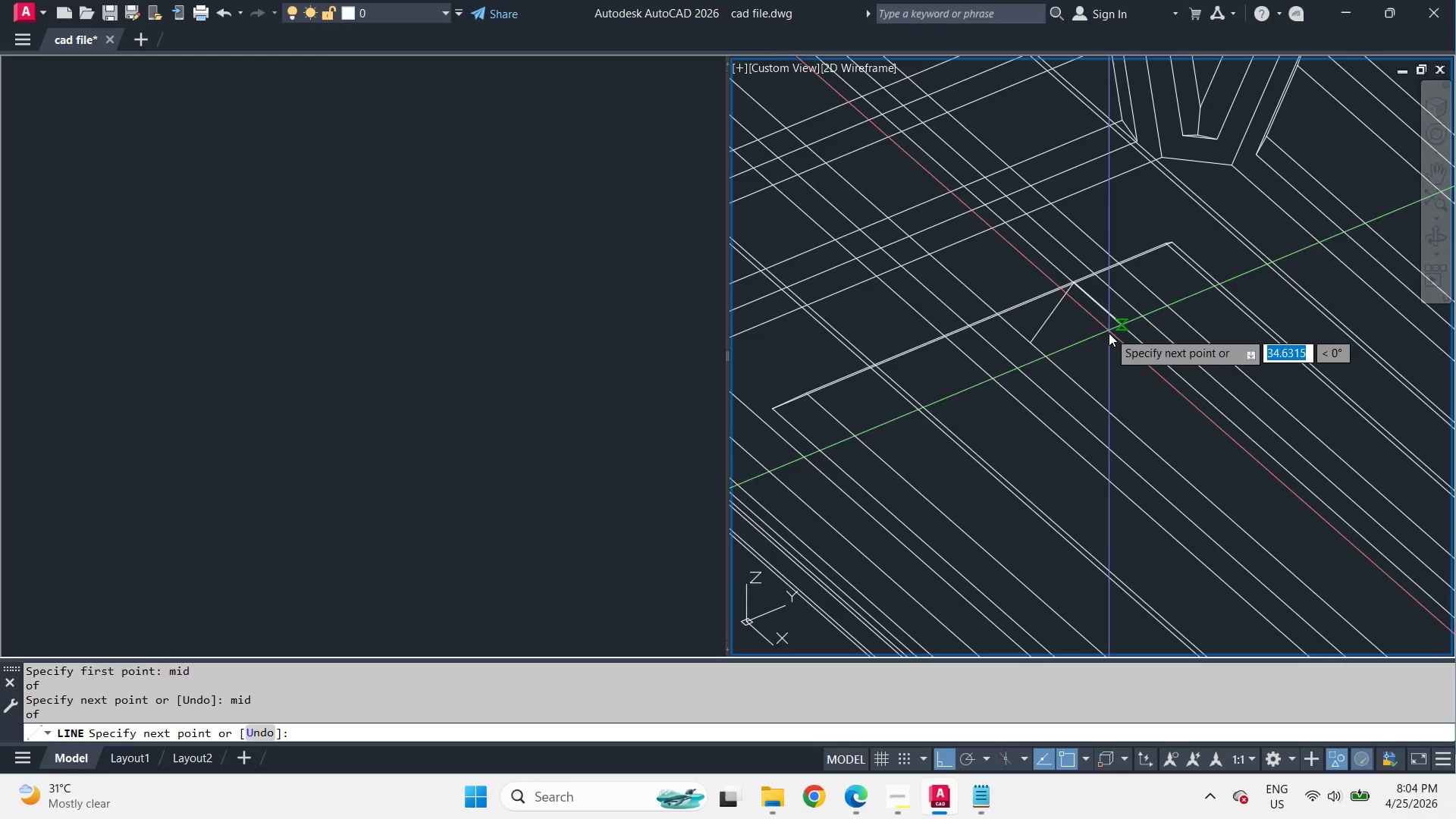 
key(Space)
 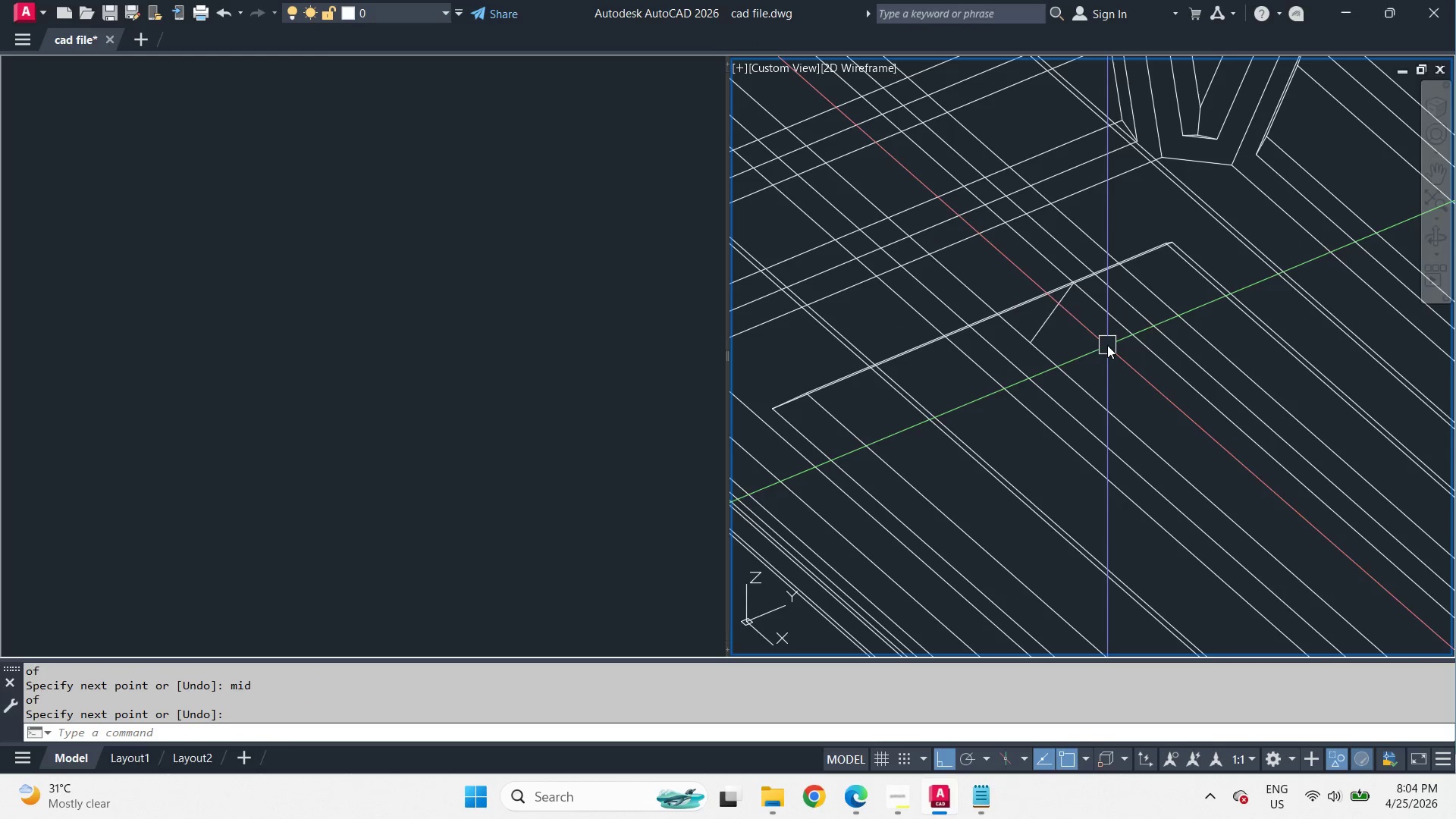 
hold_key(key=ShiftLeft, duration=1.34)
 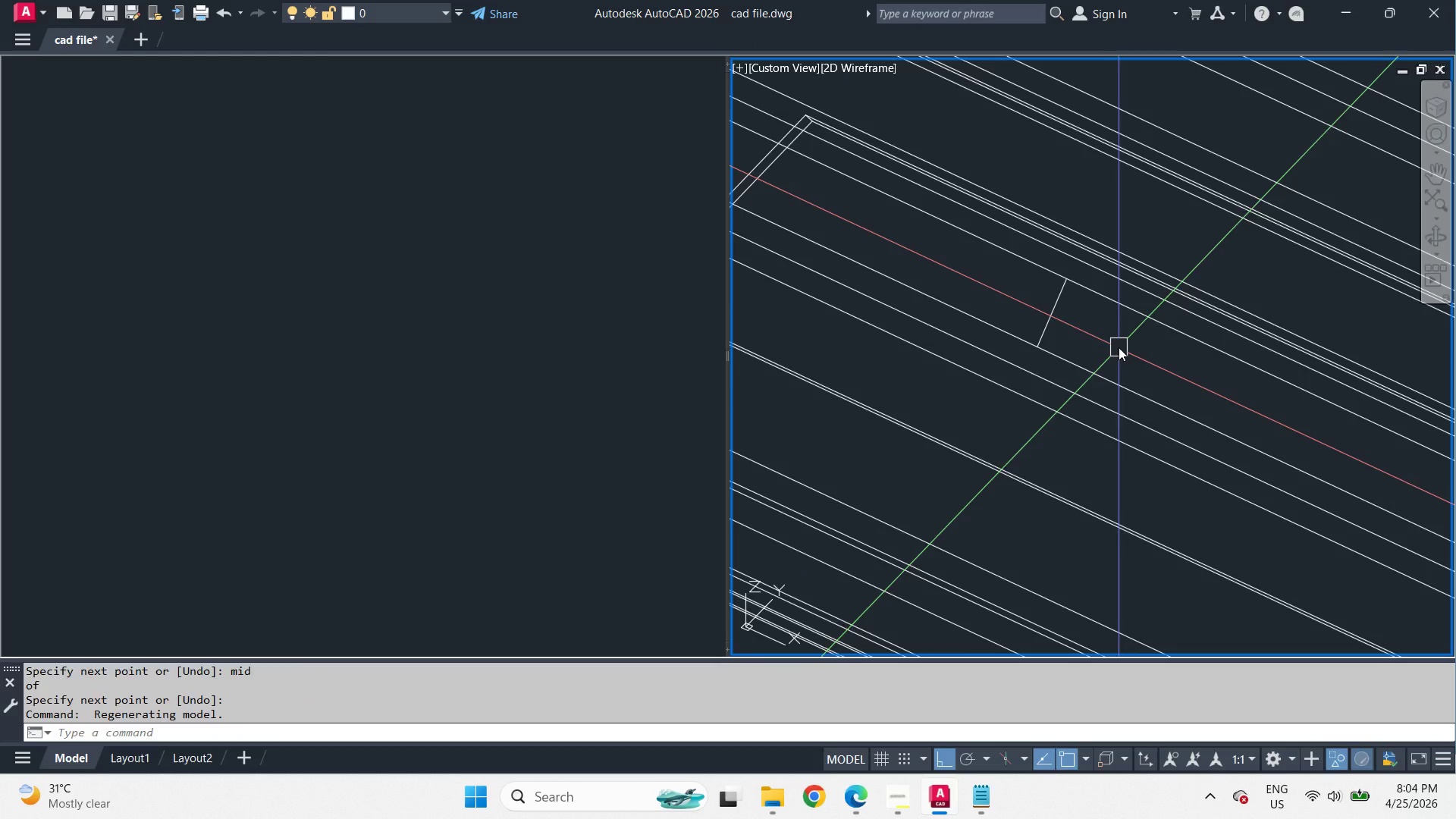 
key(Escape)
 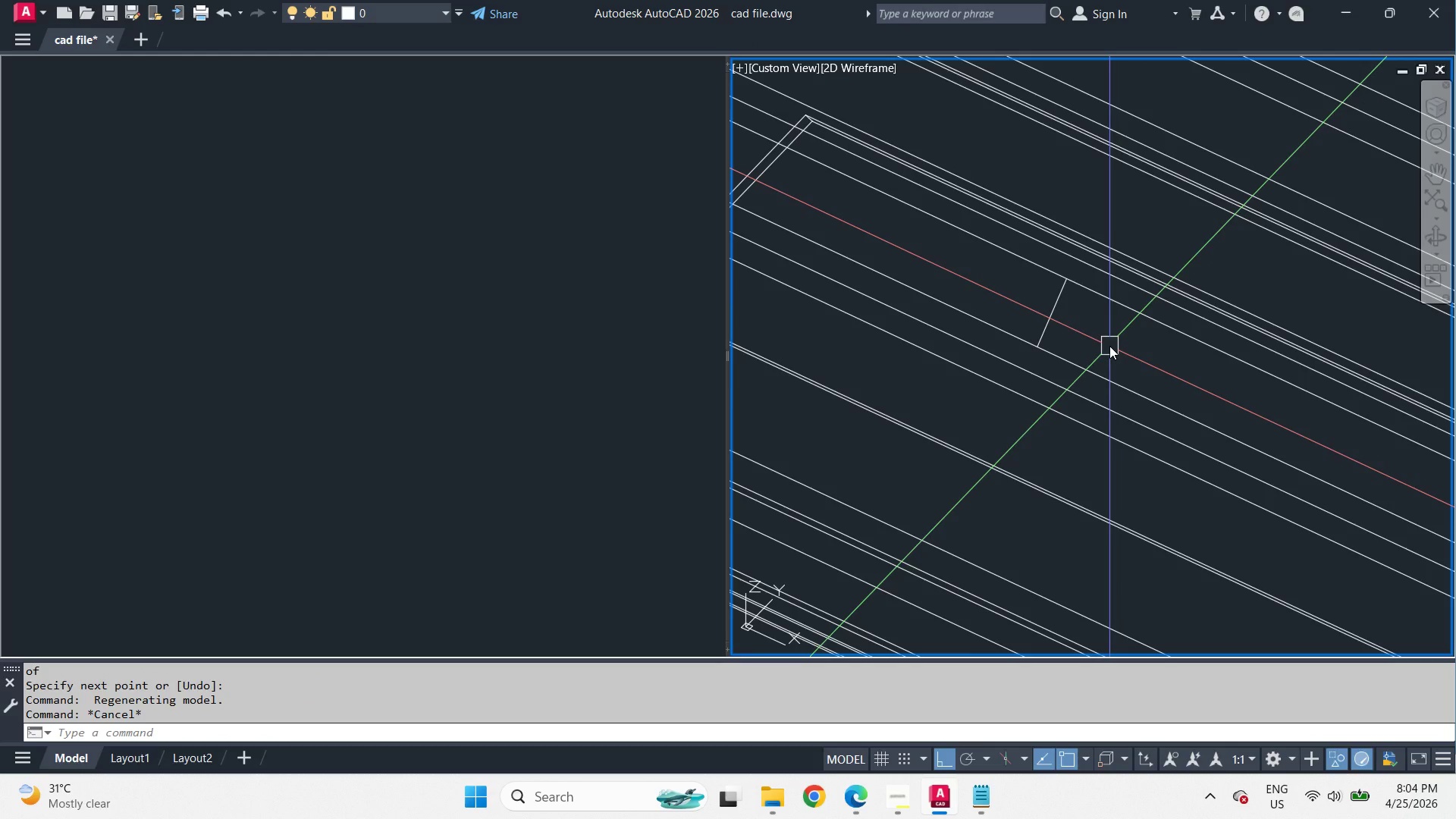 
wait(9.19)
 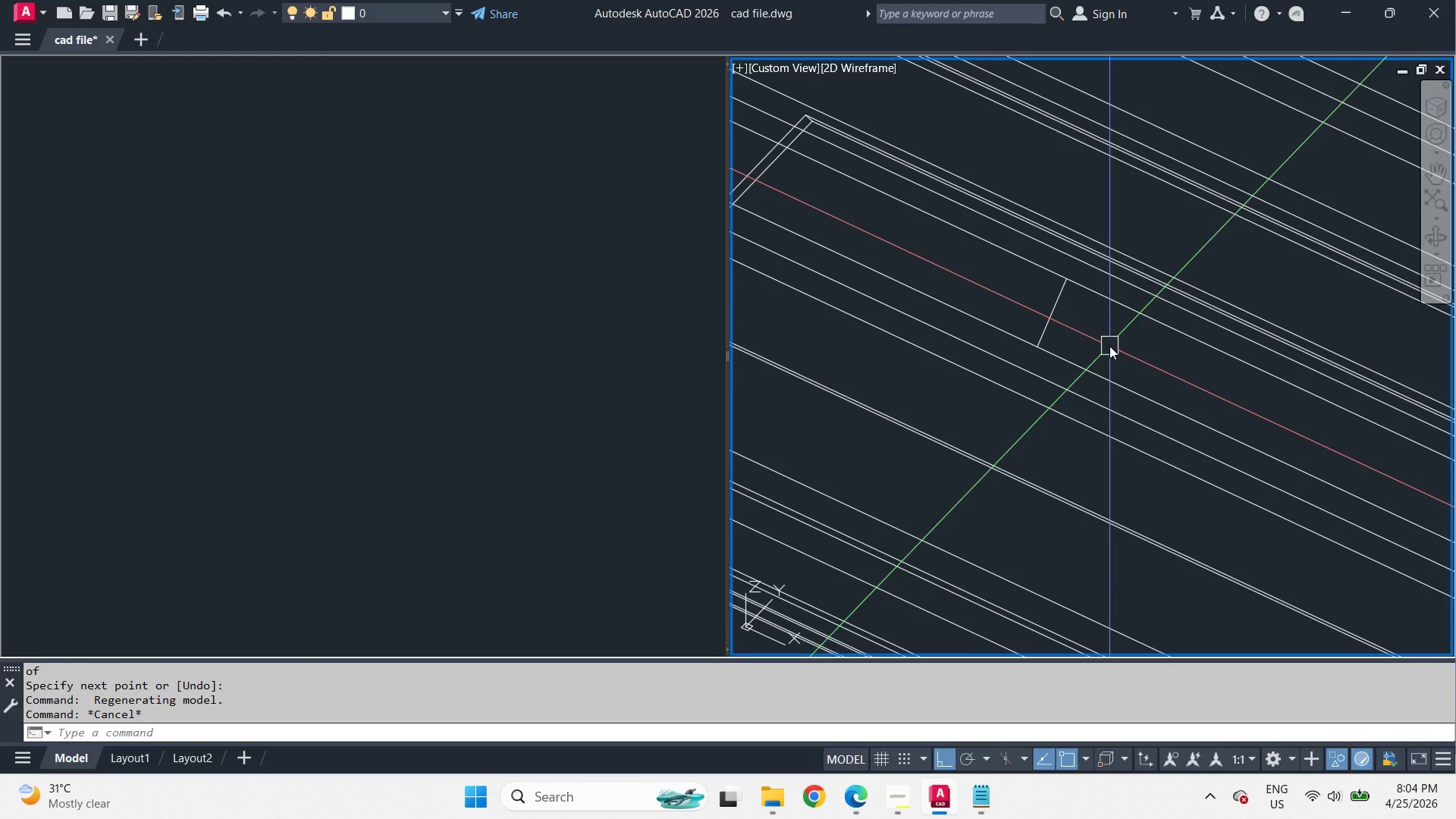 
key(O)
 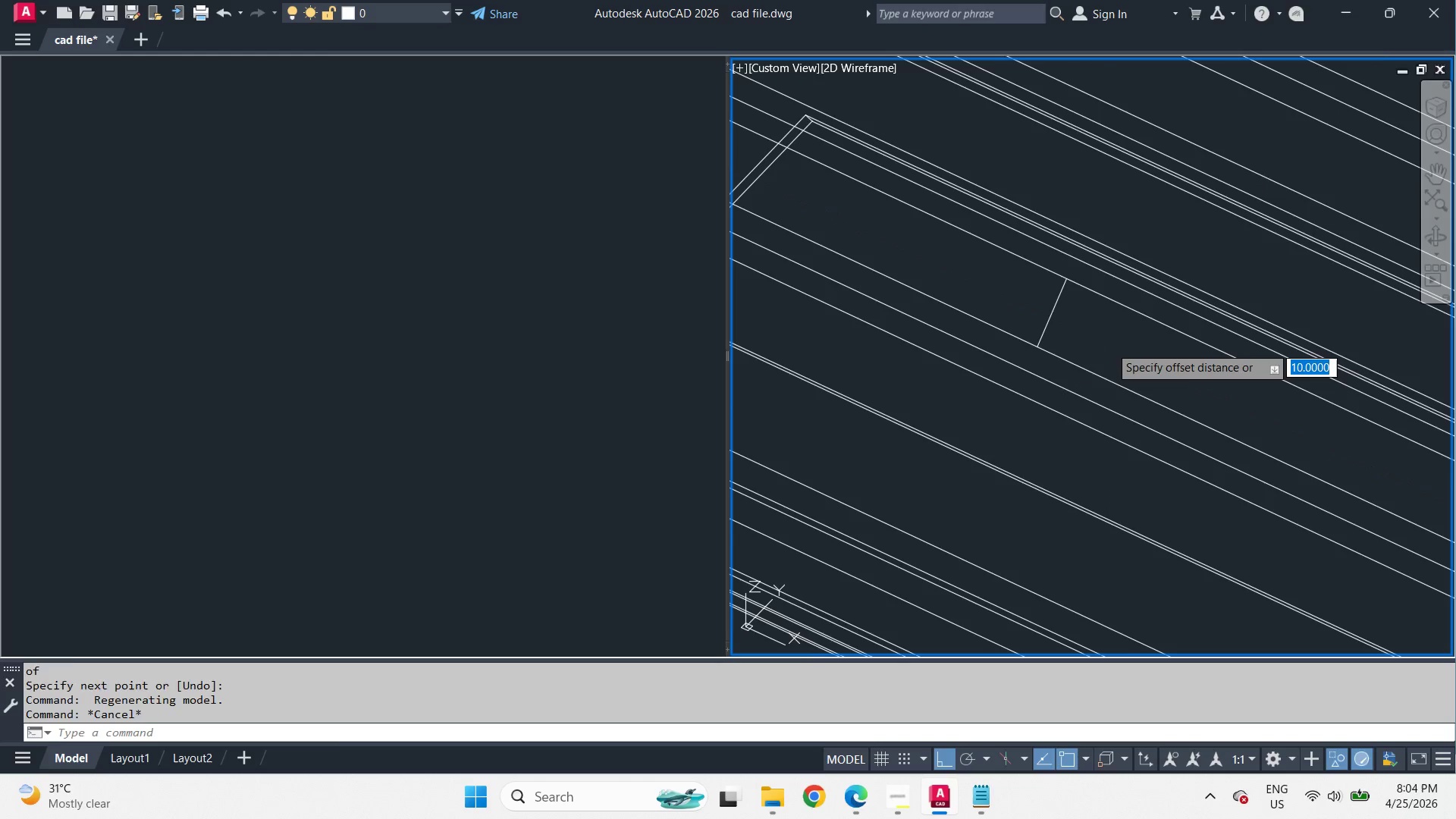 
key(Space)
 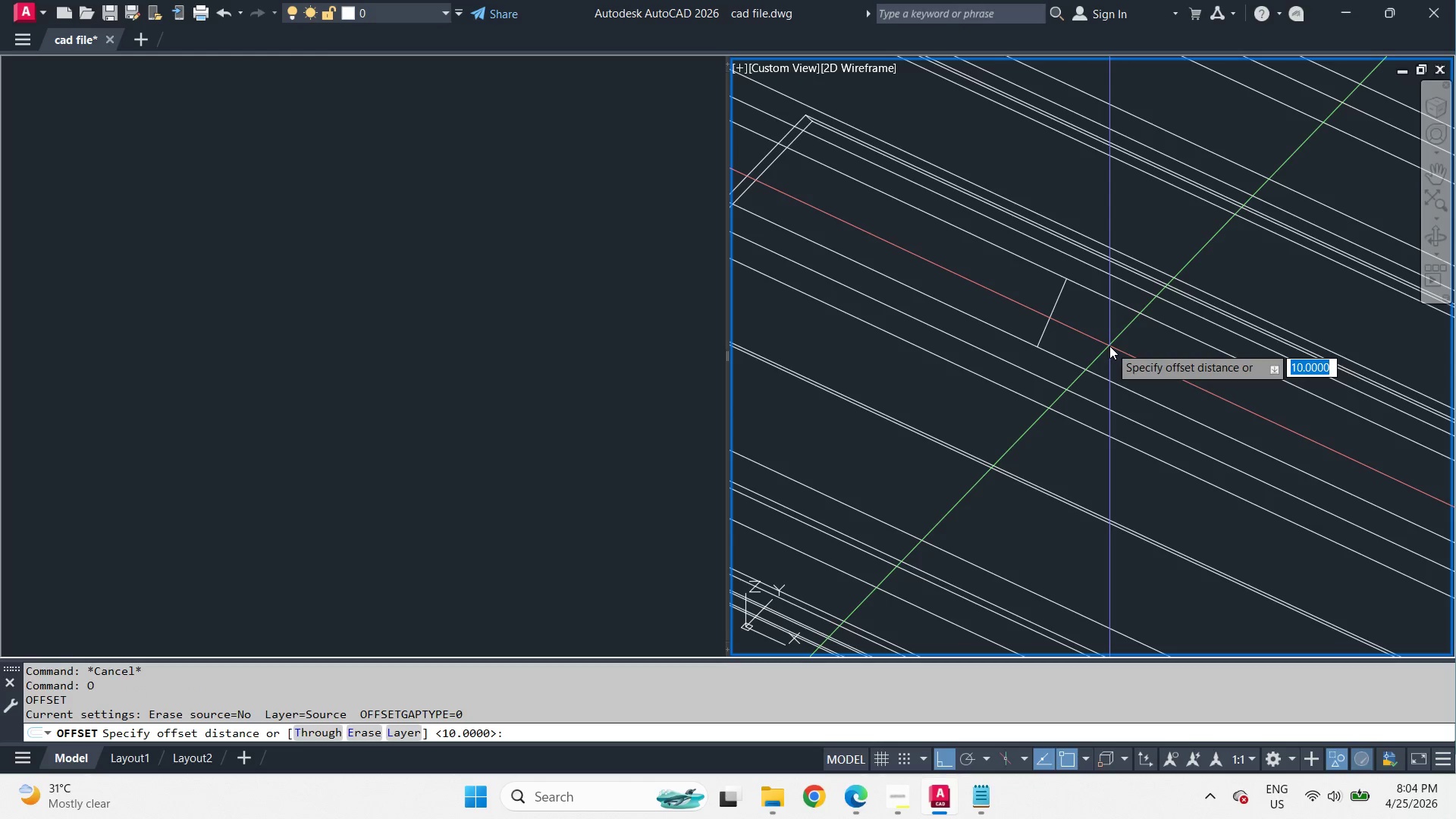 
key(T)
 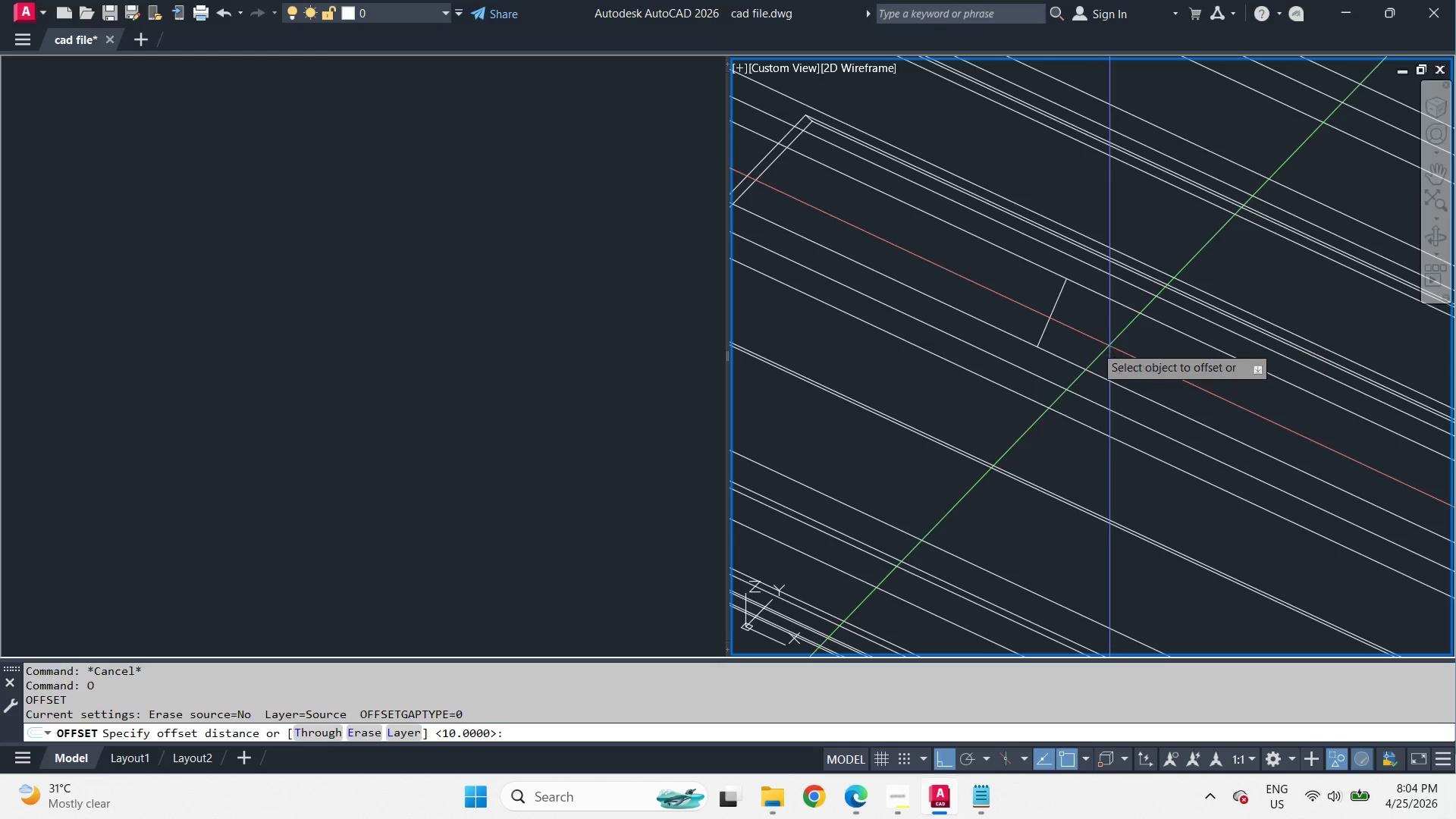 
key(Space)
 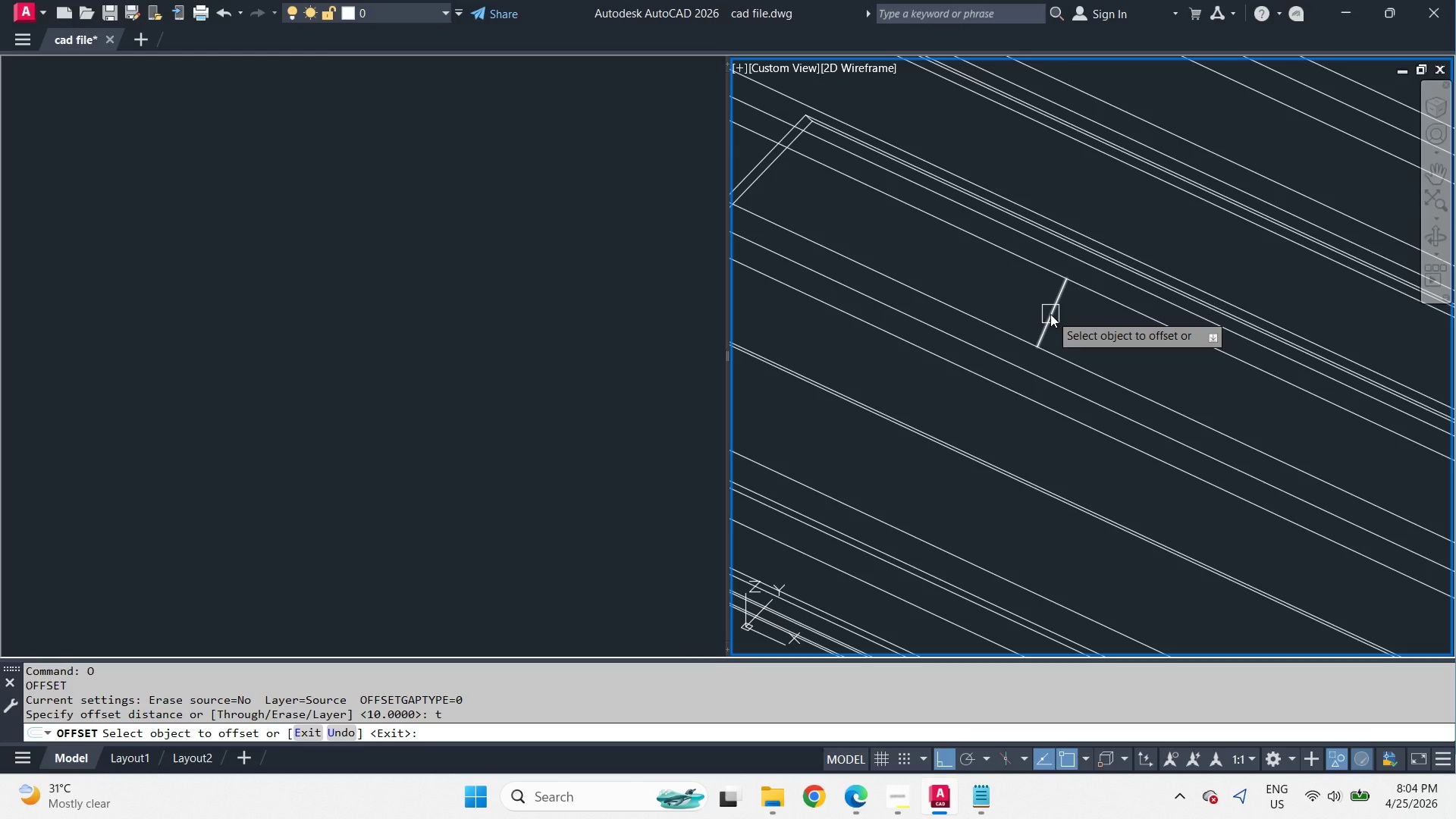 
key(Escape)
 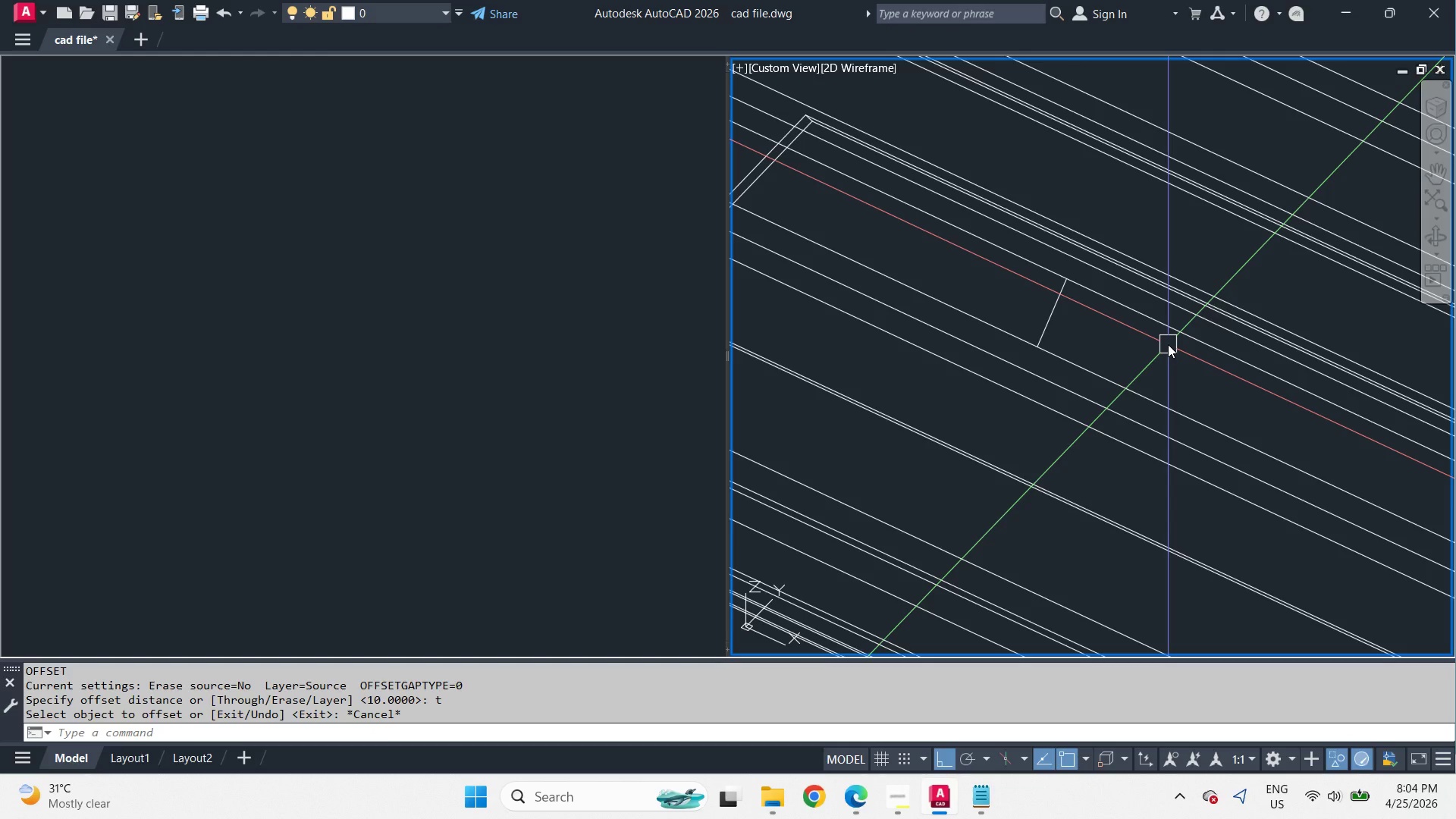 
type(di )
key(Escape)
type(o t )
 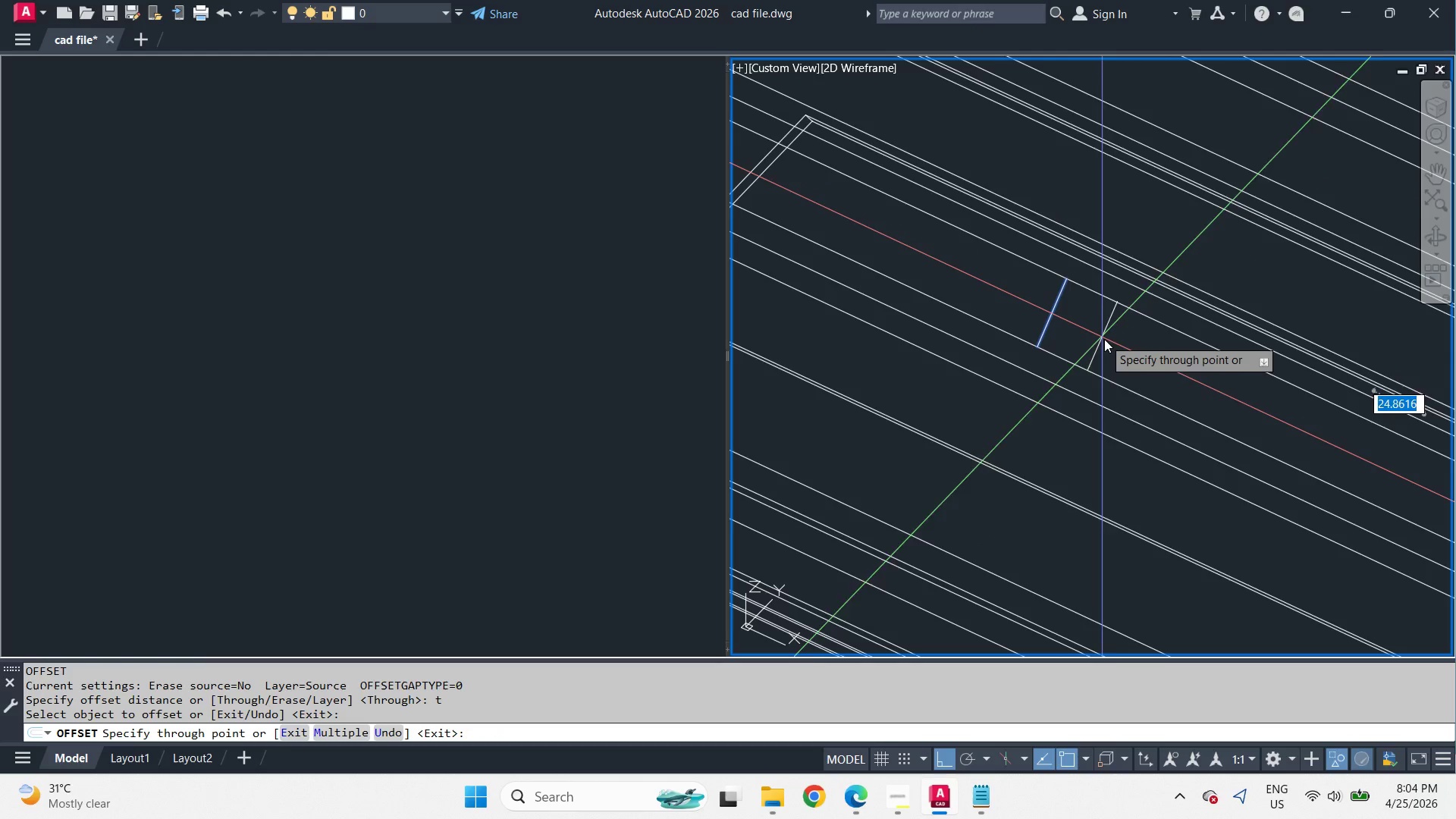 
scroll: coordinate [1112, 344], scroll_direction: down, amount: 1.0
 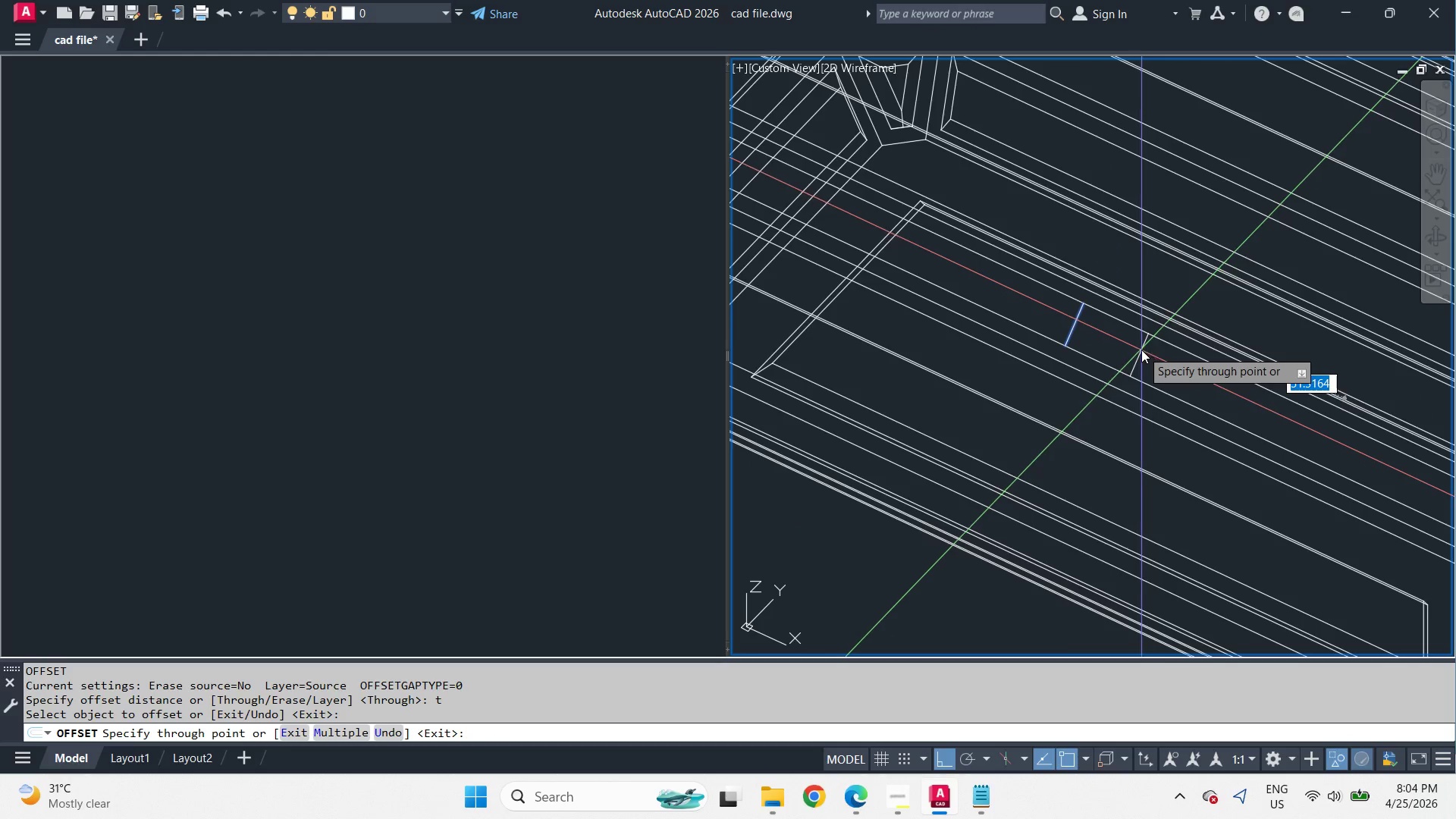 
scroll: coordinate [1141, 350], scroll_direction: up, amount: 1.0
 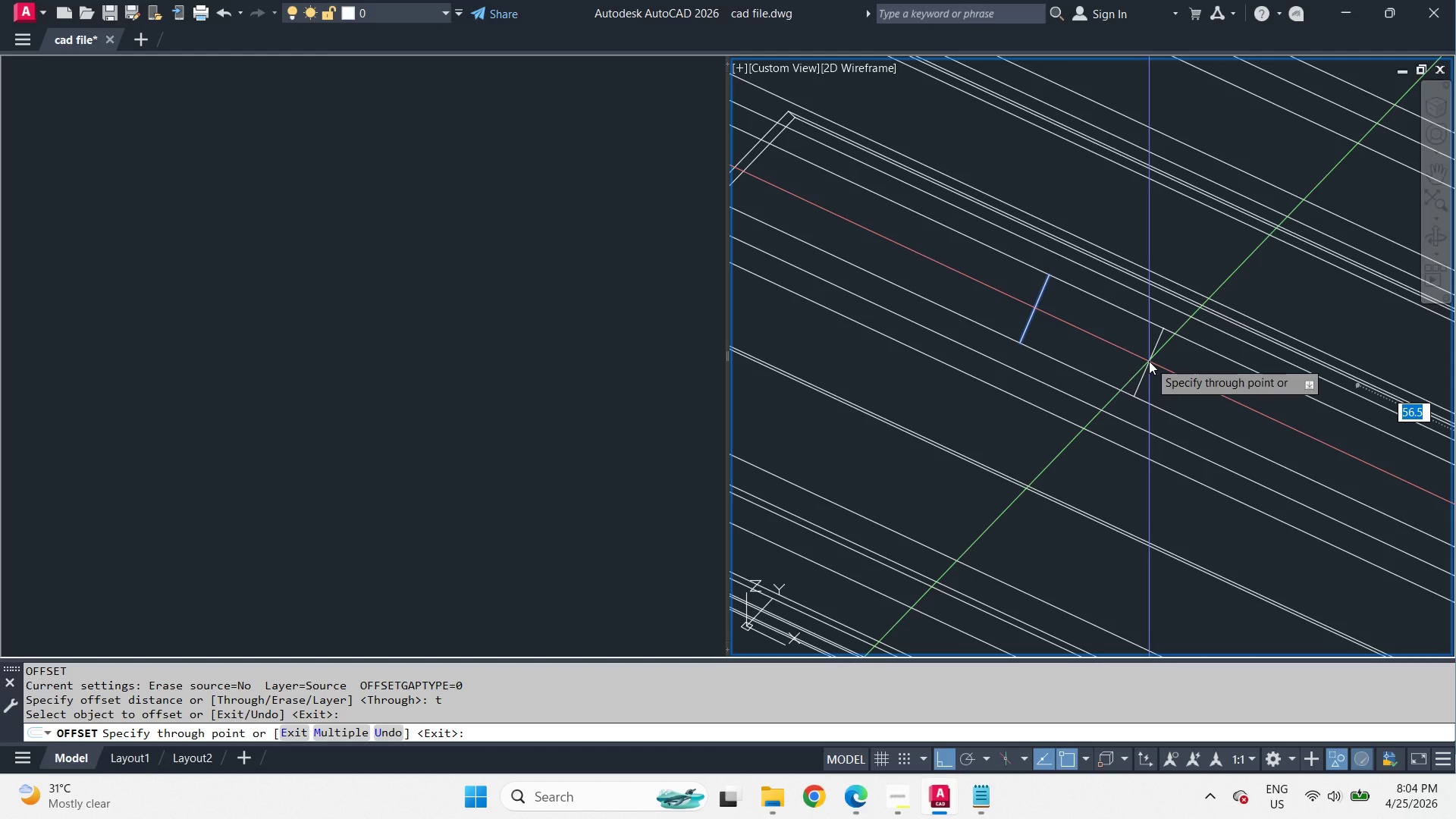 
wait(5.44)
 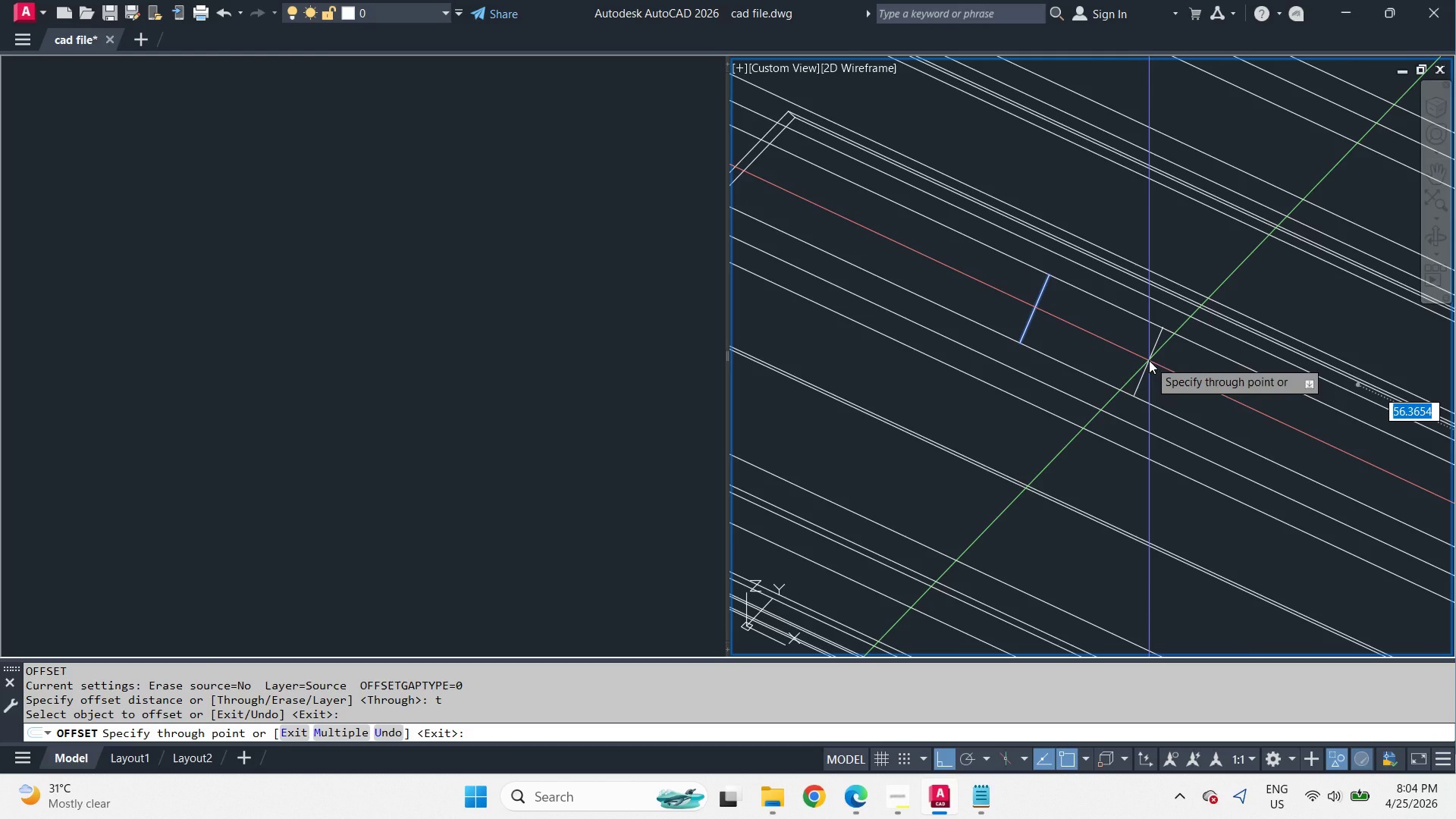 
key(Escape)
 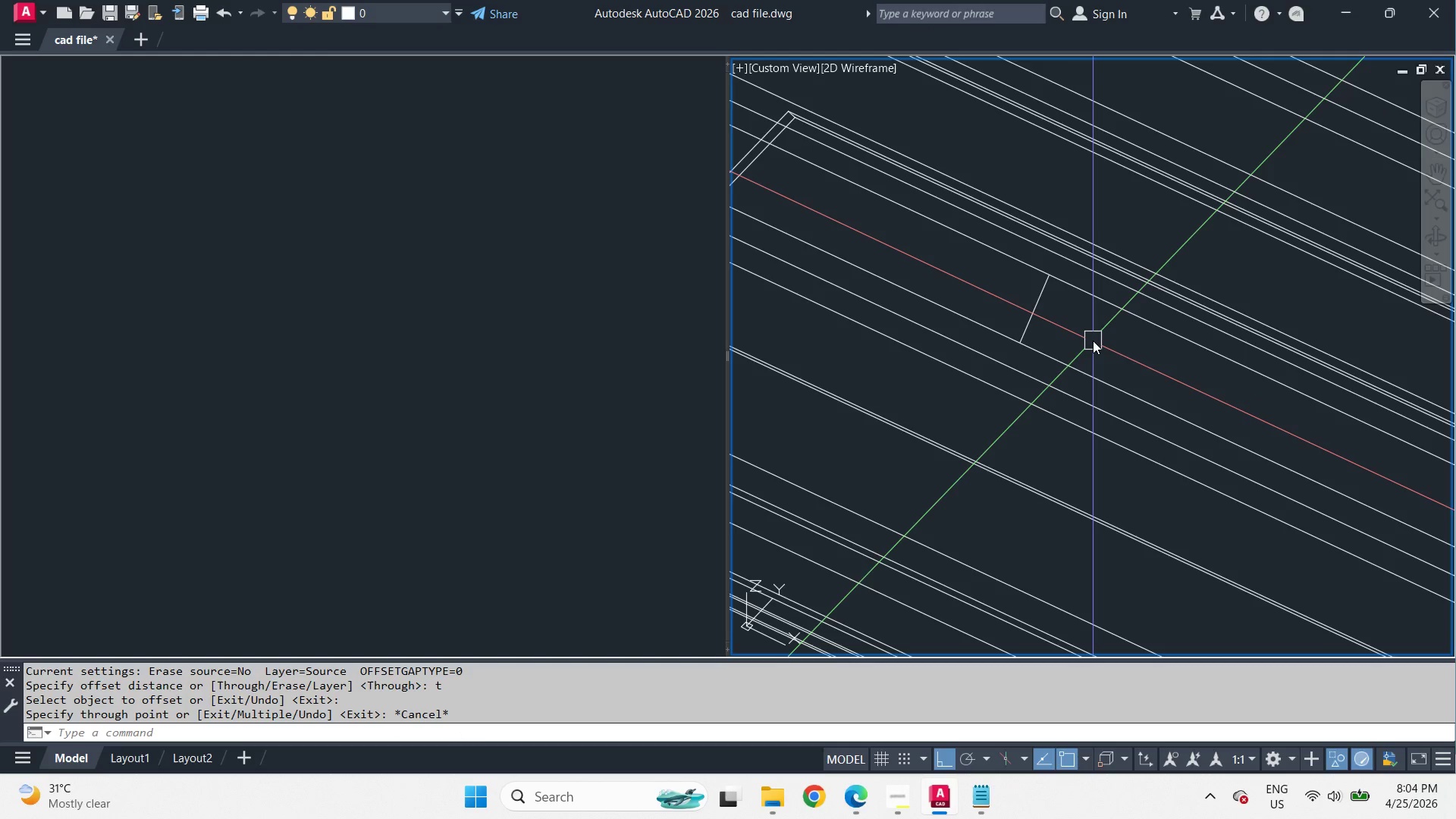 
key(C)
 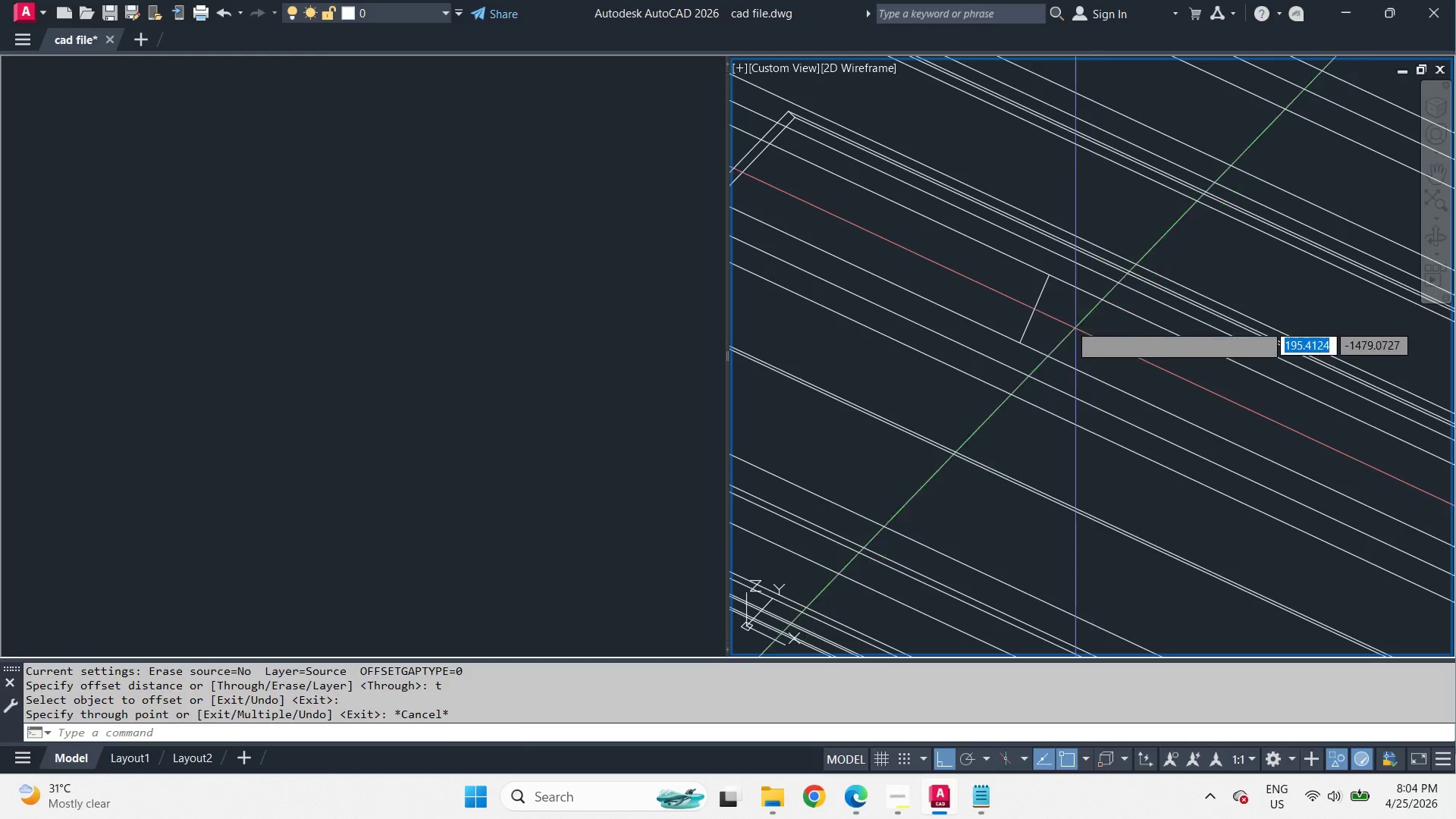 
key(Space)
 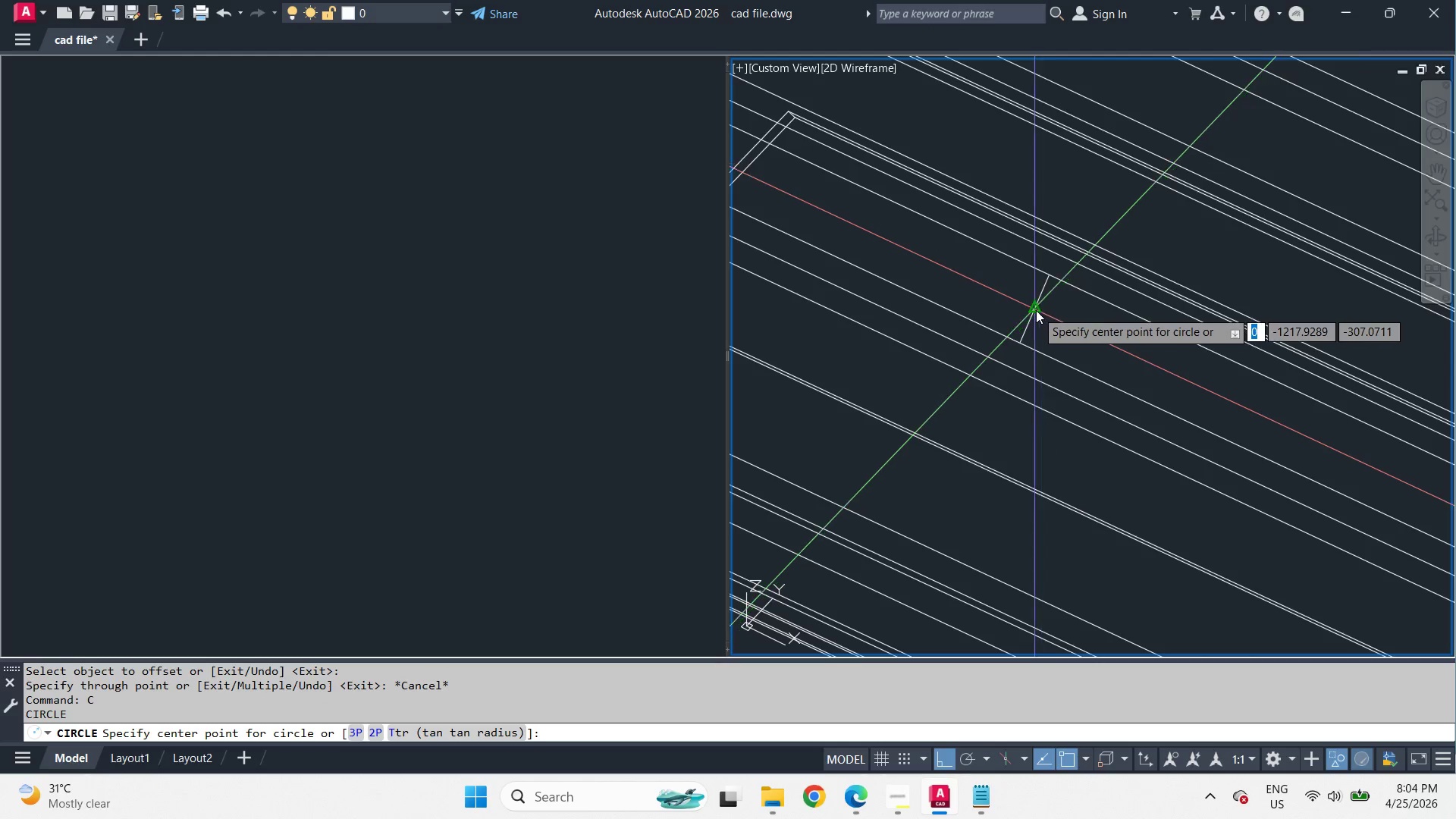 
left_click_drag(start_coordinate=[1036, 310], to_coordinate=[1040, 316])
 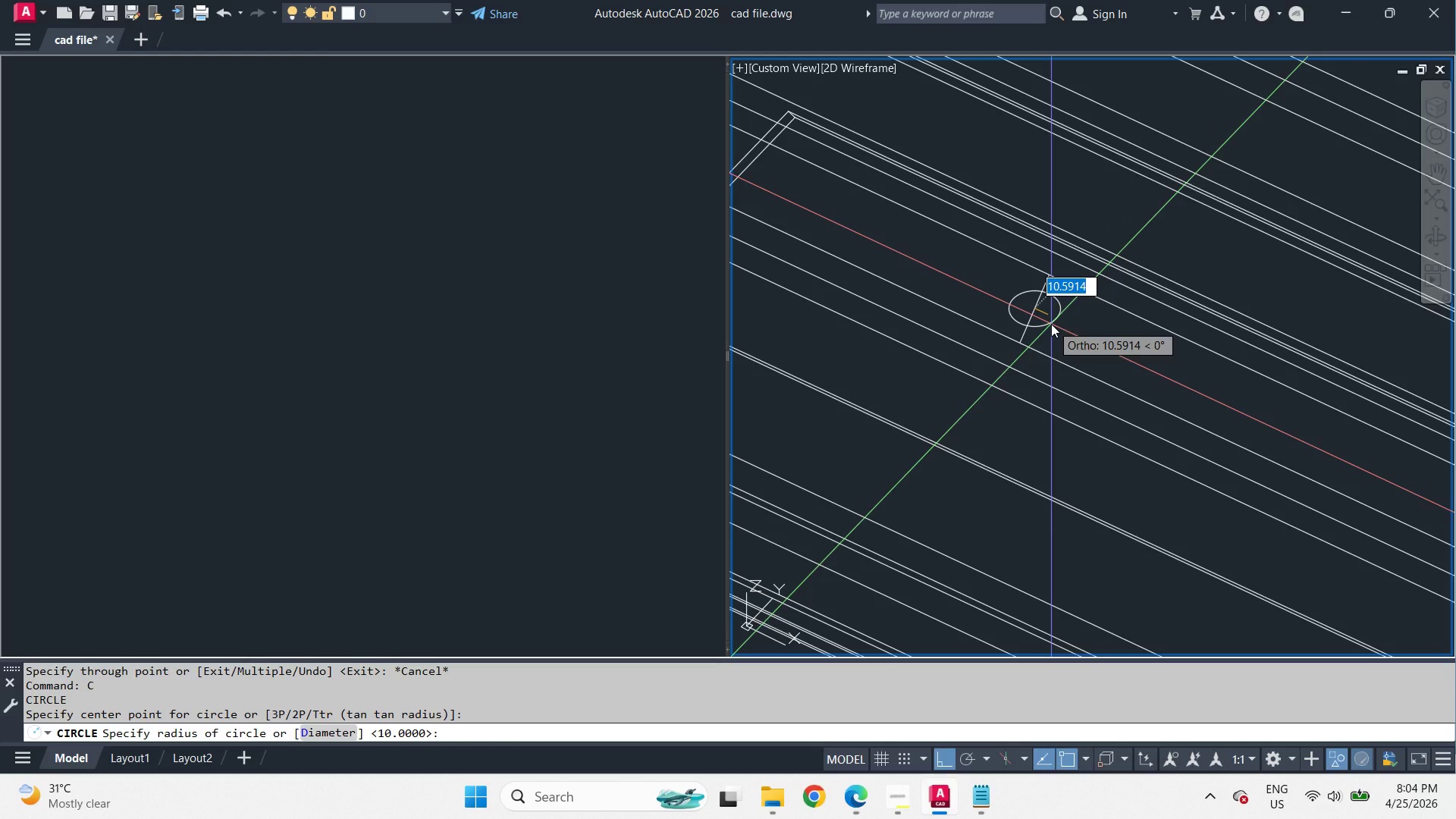 
key(Escape)
type(di)
 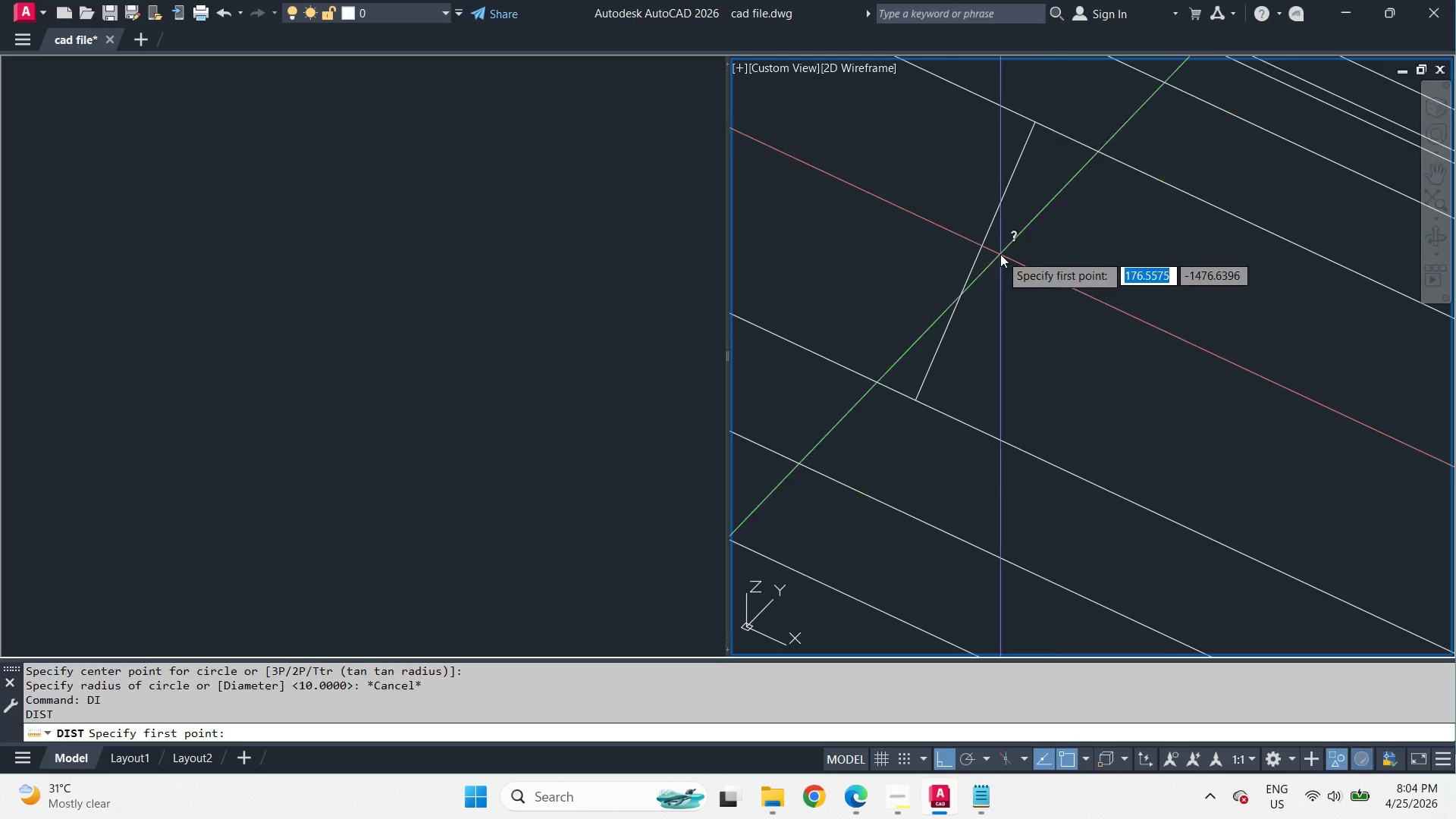 
key(Space)
 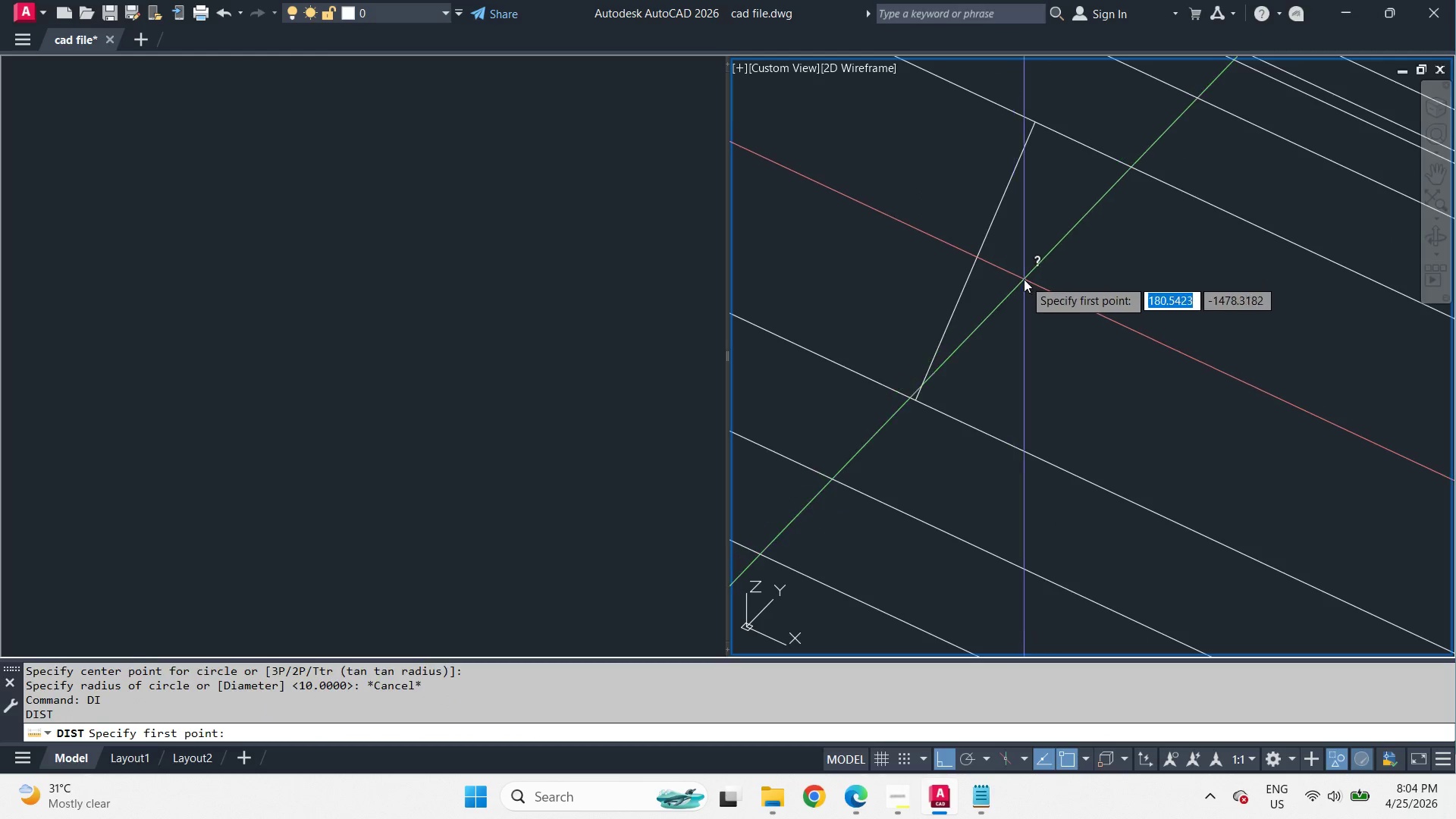 
scroll: coordinate [1051, 324], scroll_direction: up, amount: 3.0
 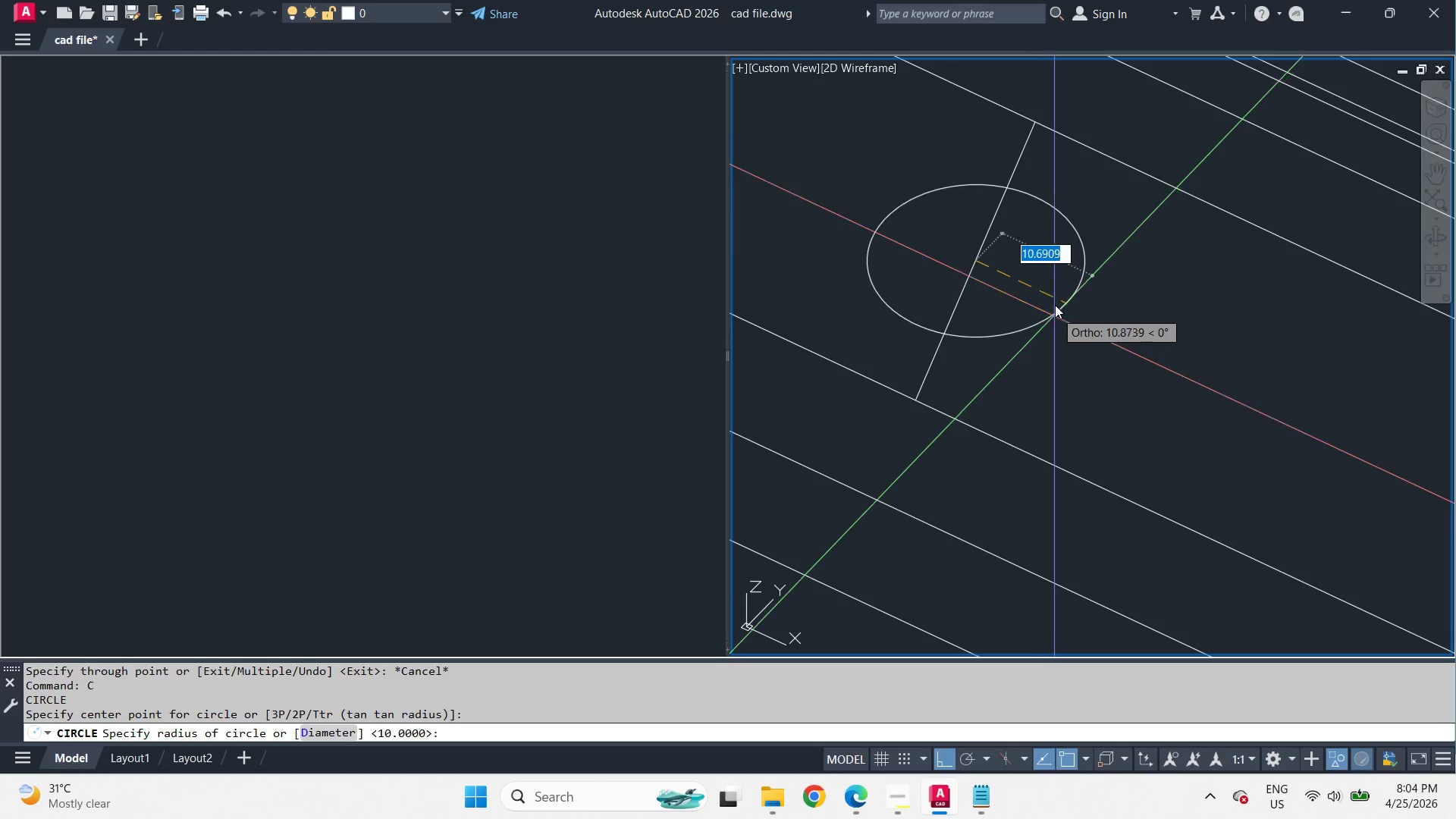 
hold_key(key=Escape, duration=0.39)
 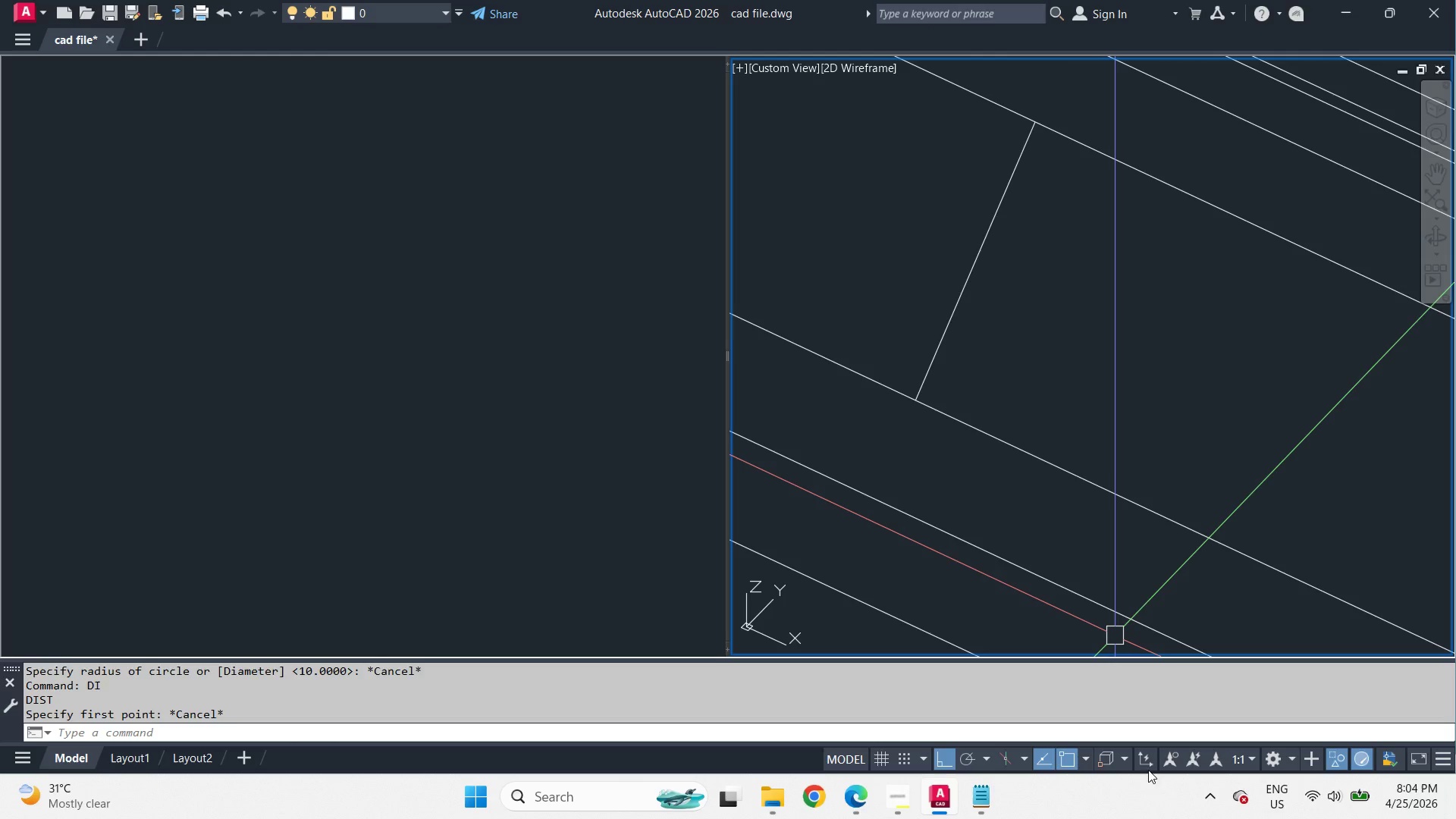 
left_click([1144, 762])
 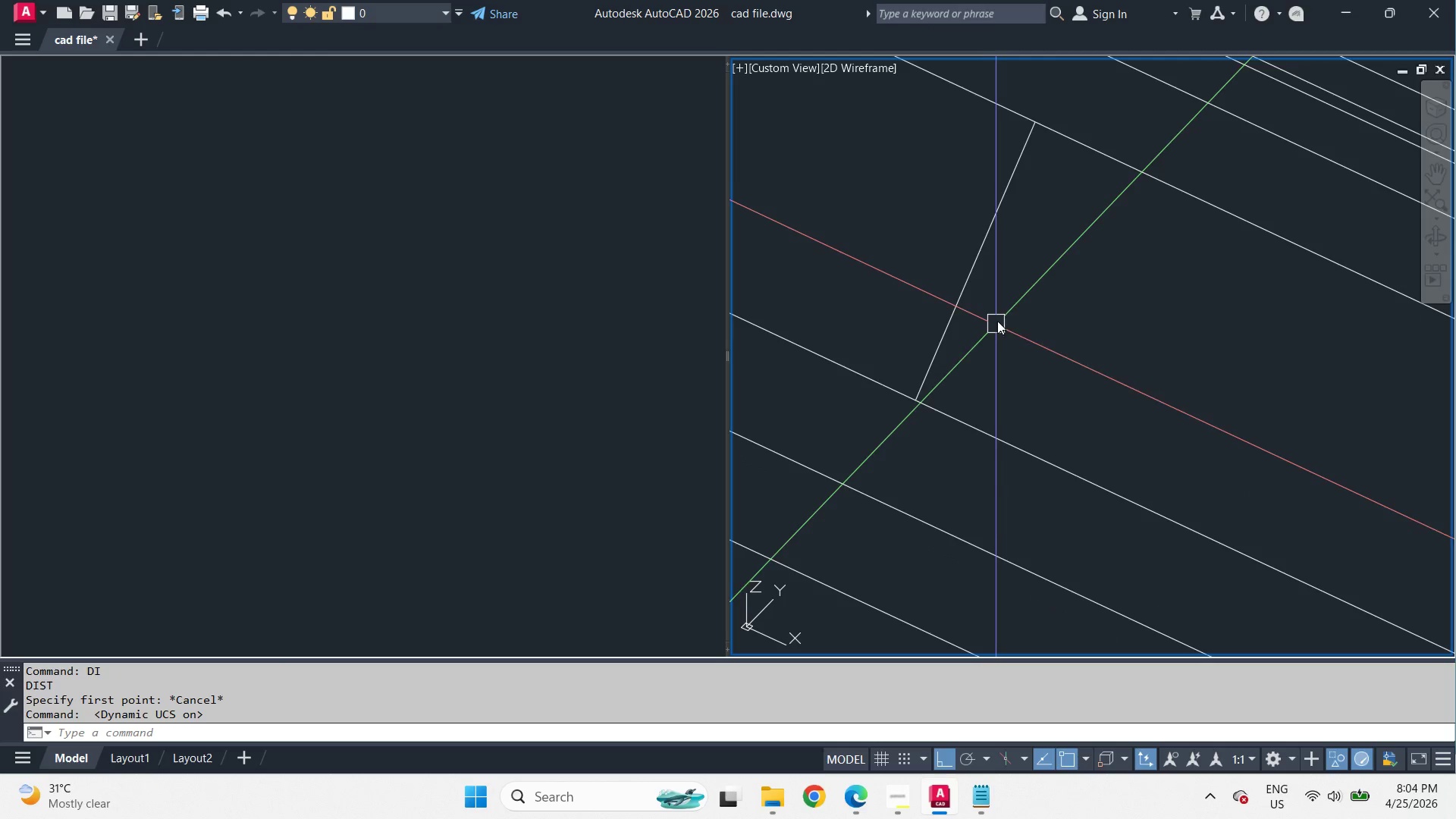 
type(di )
 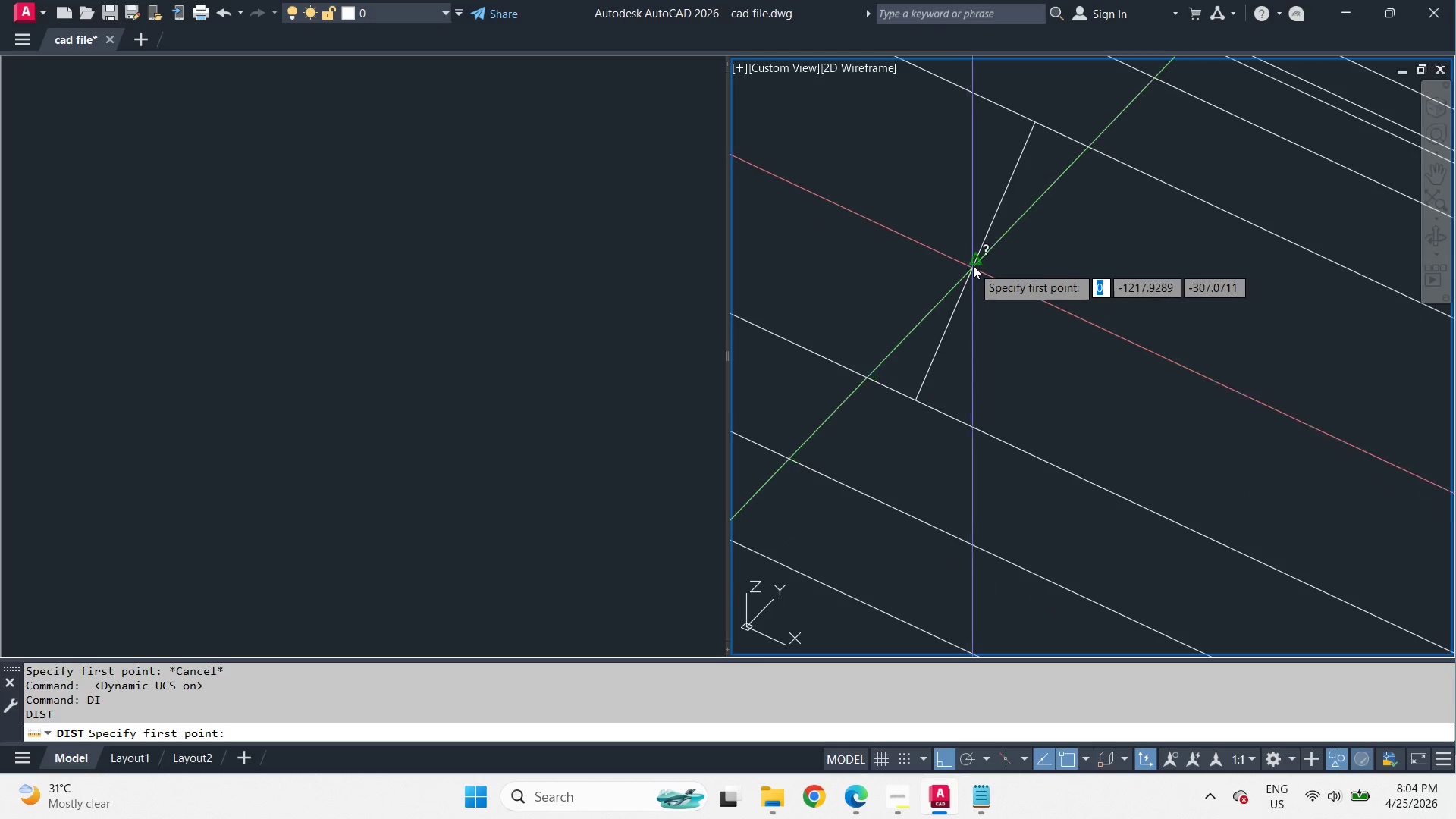 
left_click([976, 259])
 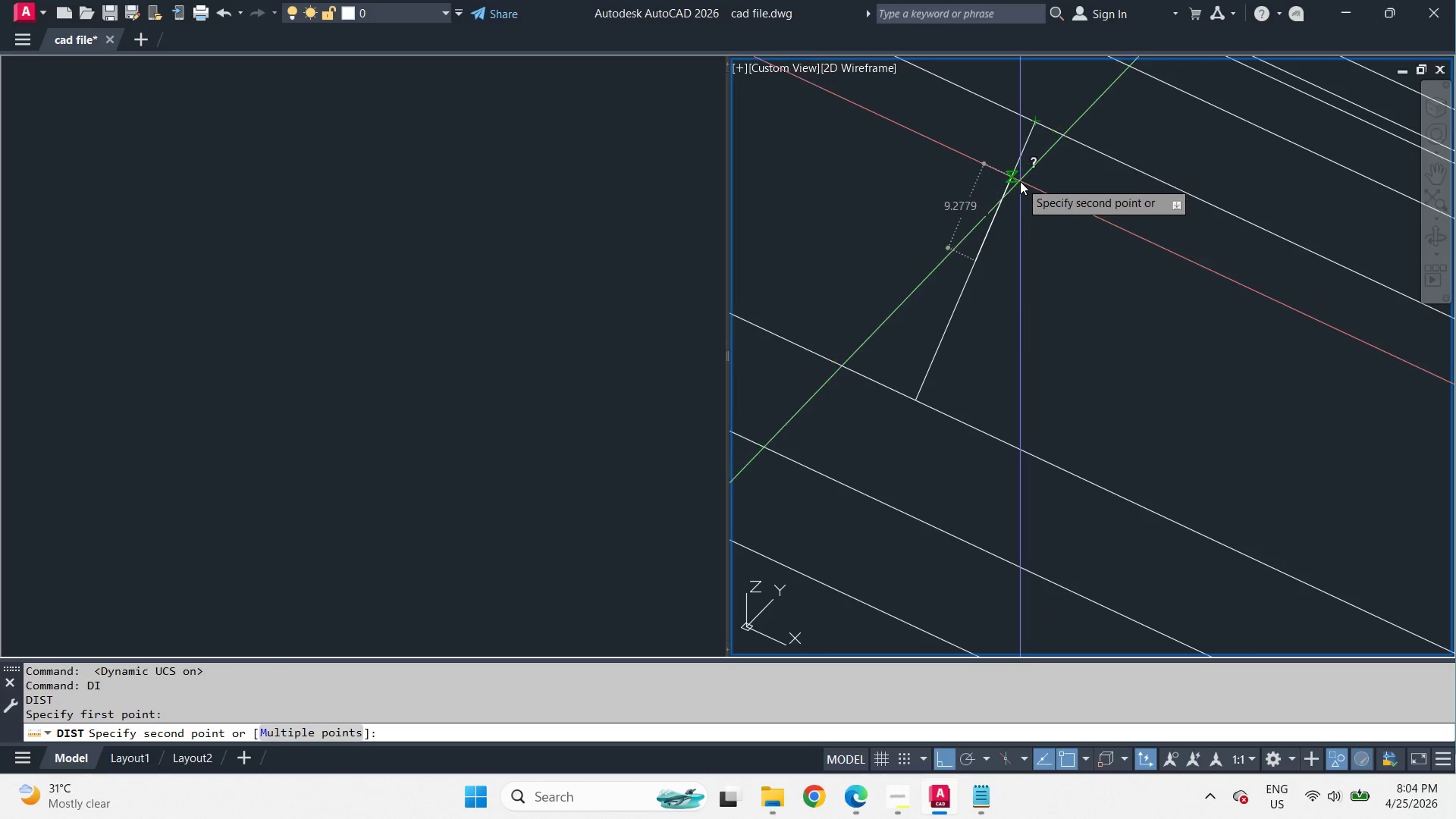 
key(Escape)
 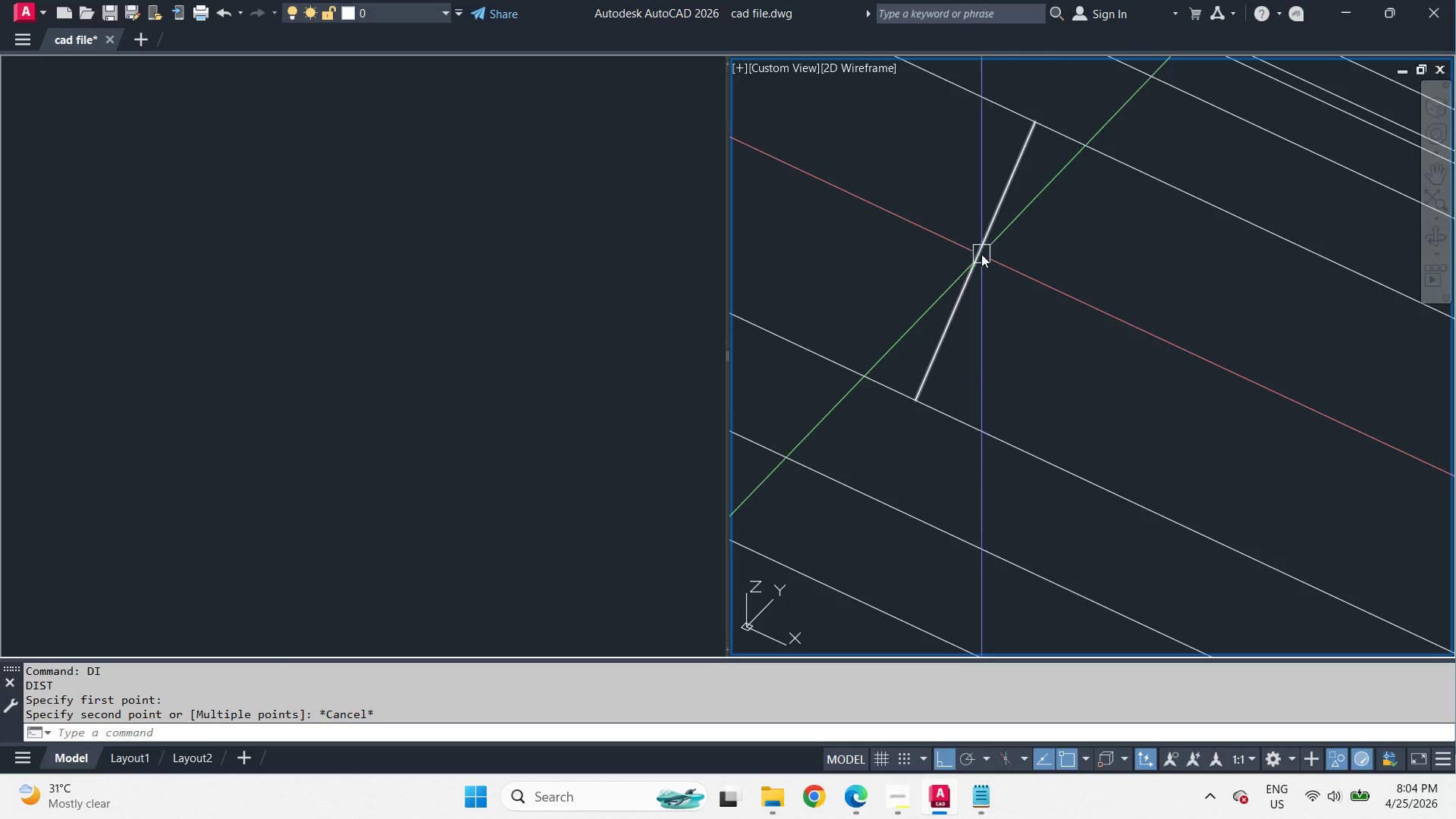 
key(C)
 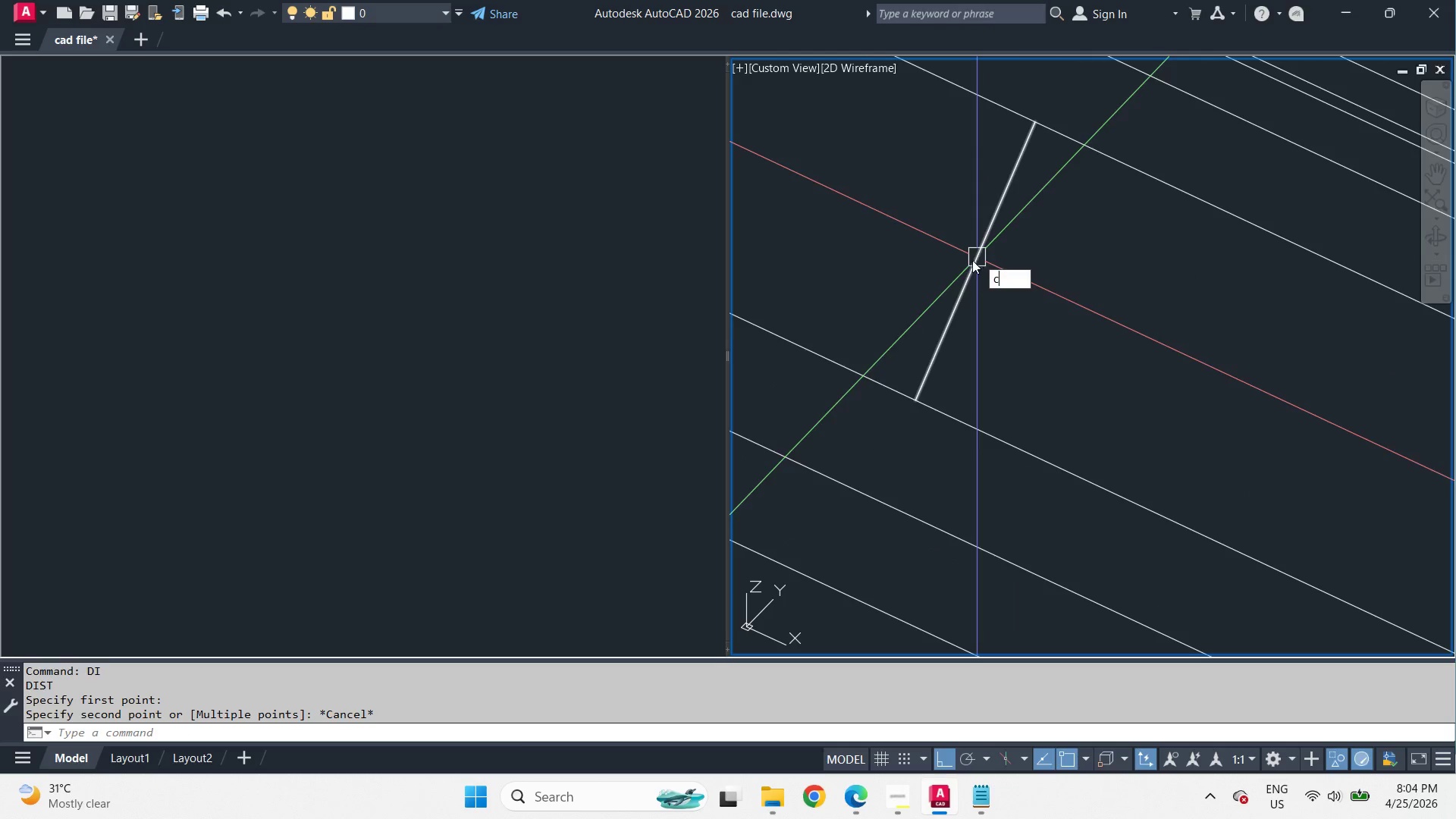 
key(Space)
 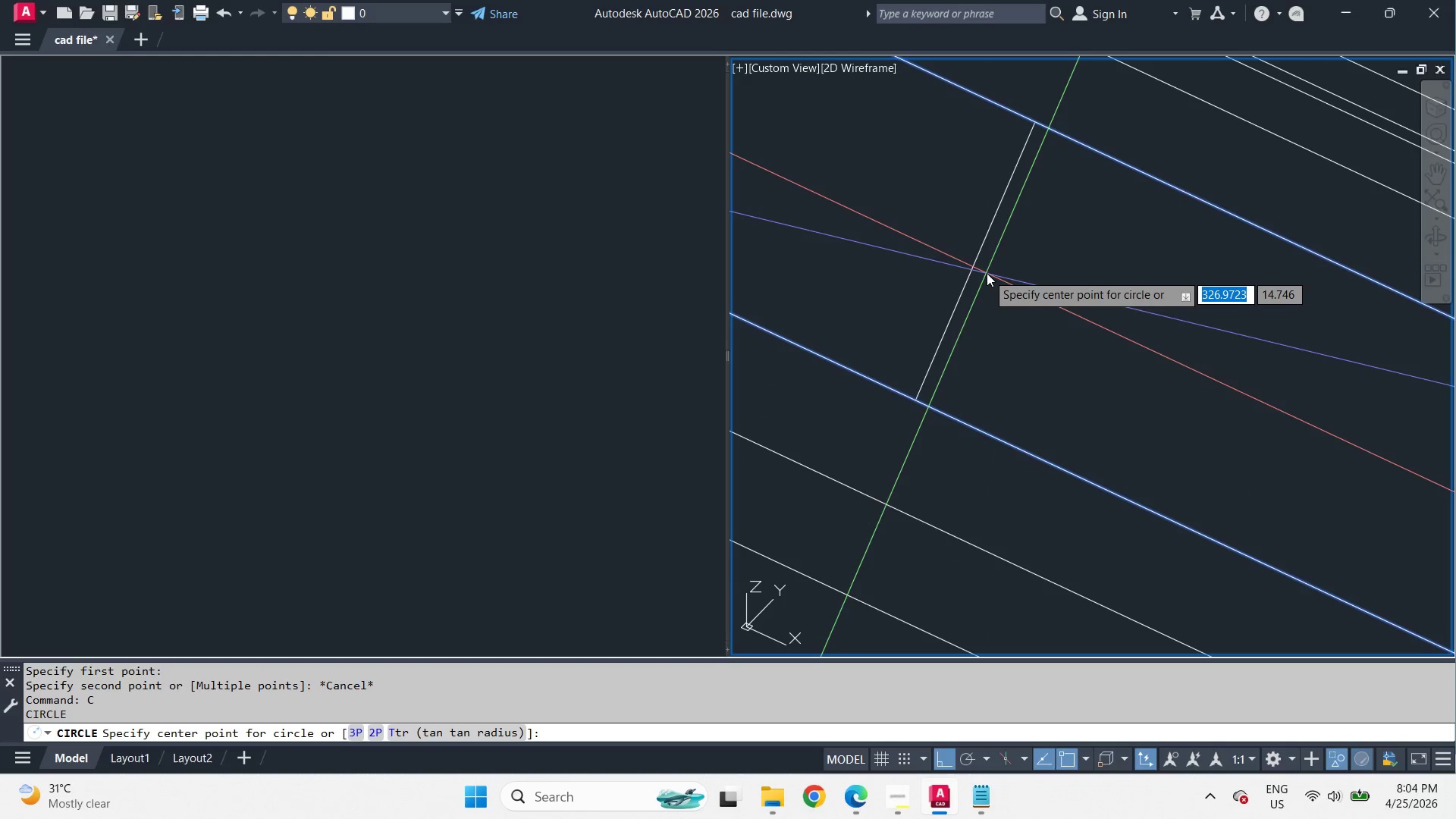 
type(mid )
 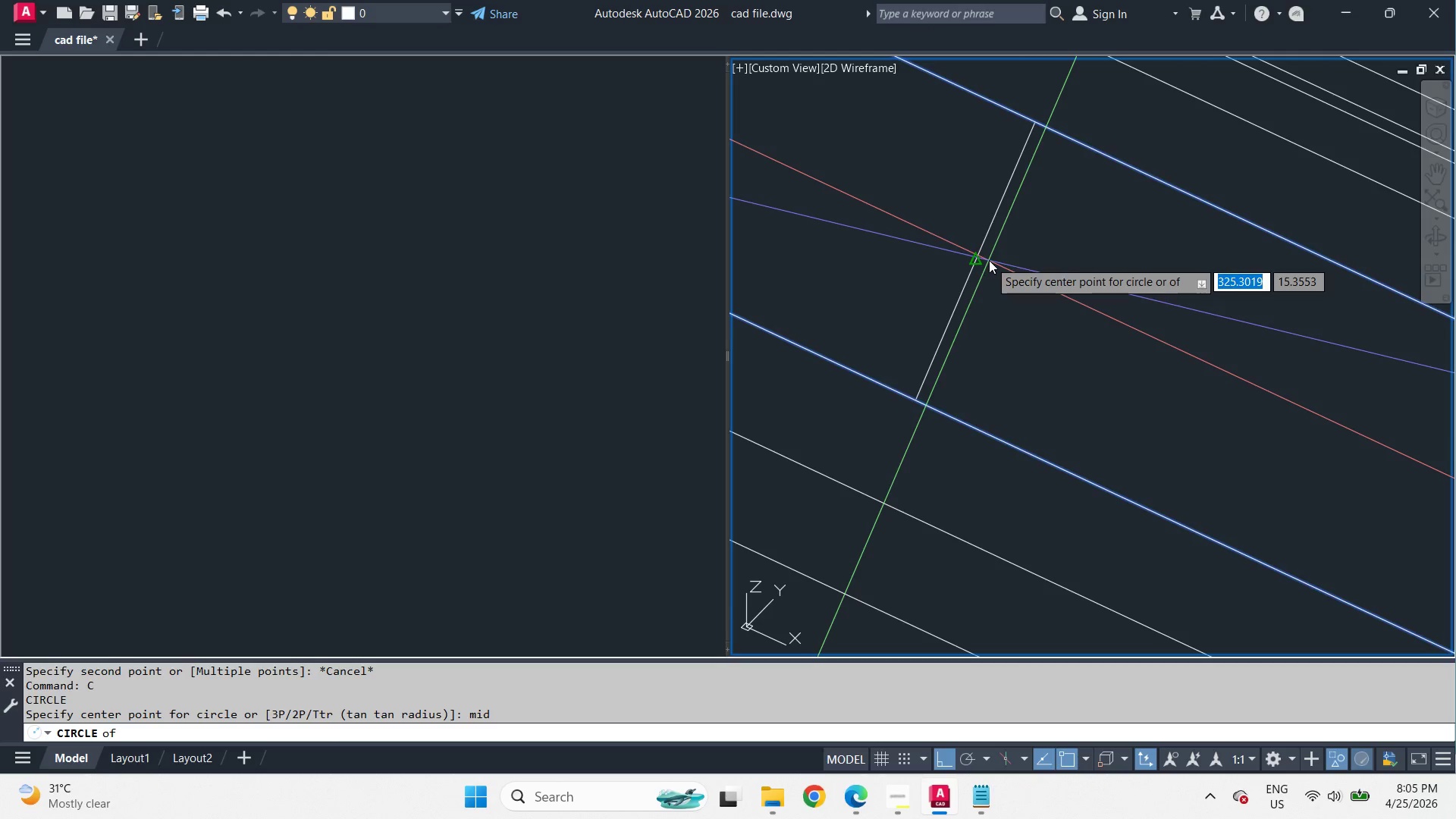 
left_click([989, 260])
 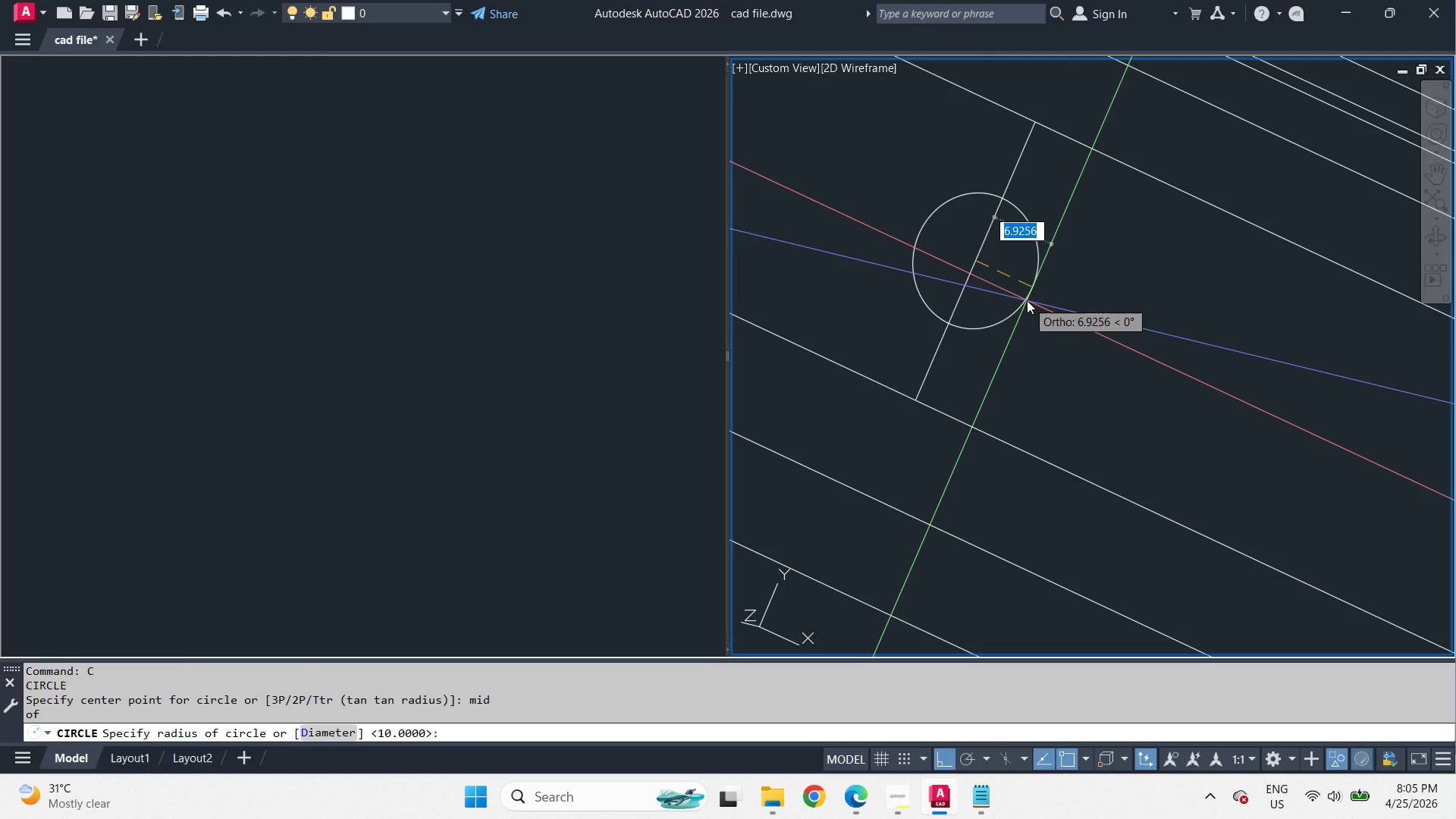 
wait(7.94)
 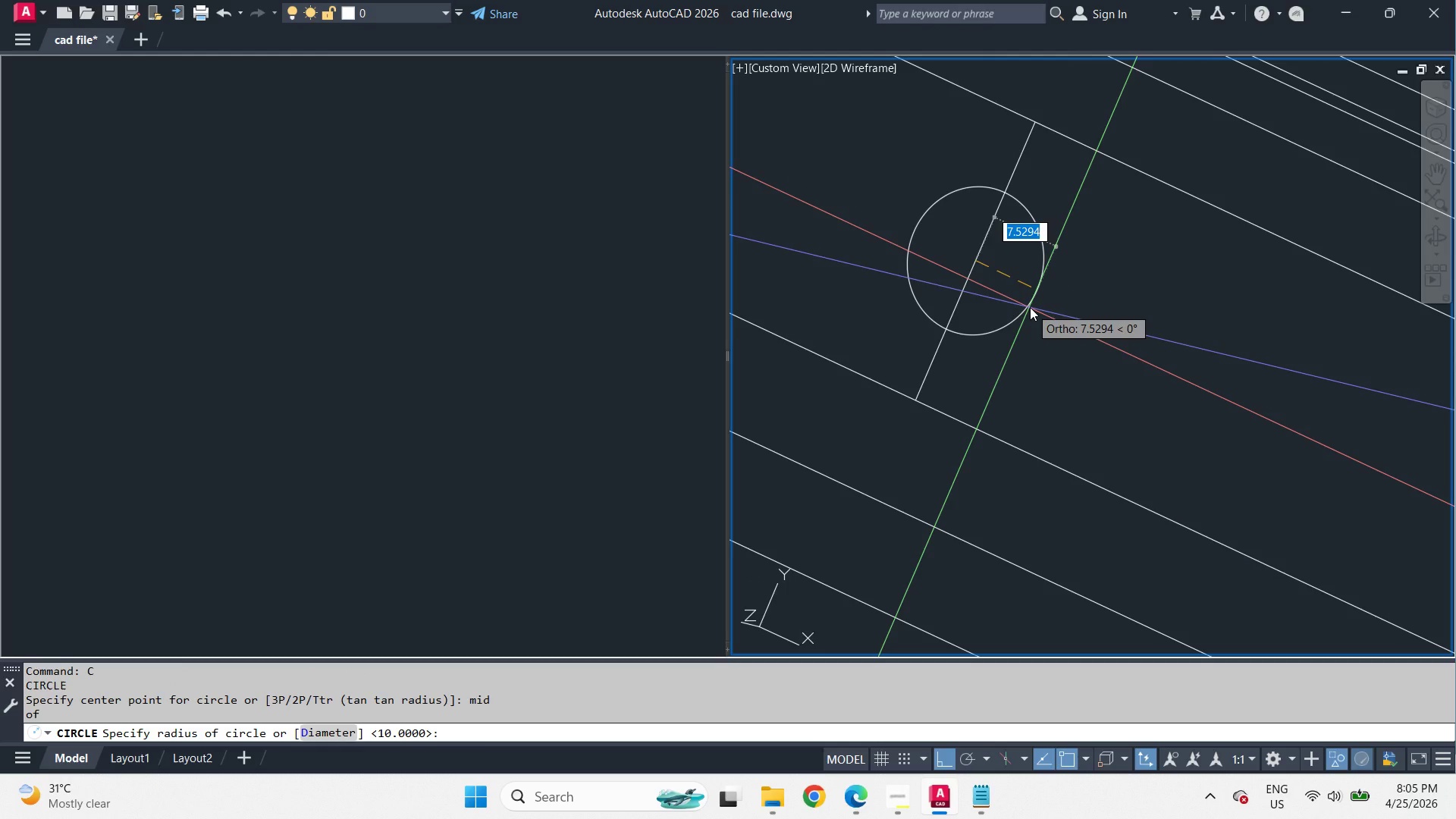 
key(Numpad5)
 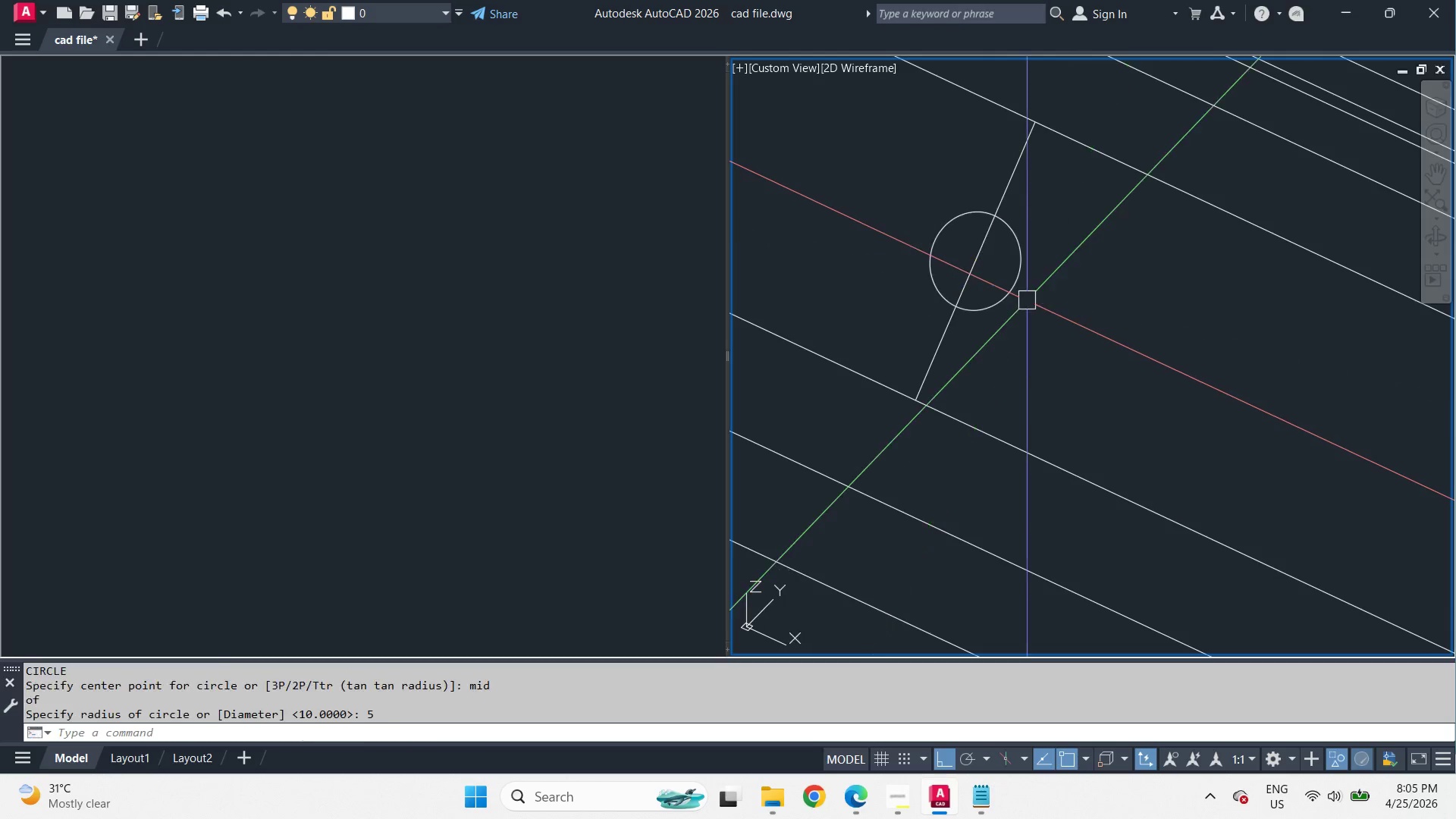 
key(NumpadEnter)
 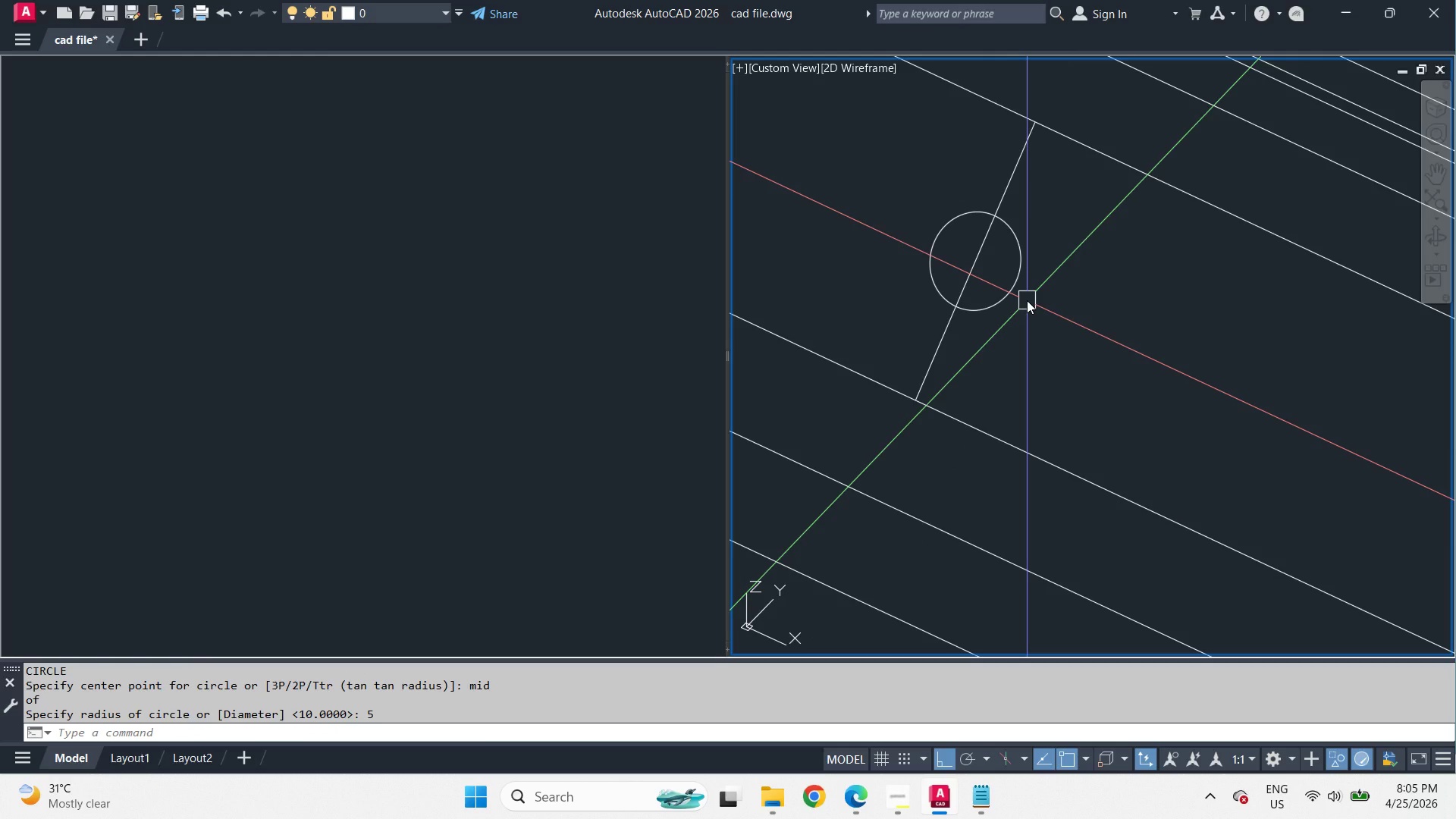 
type(rec)
 